 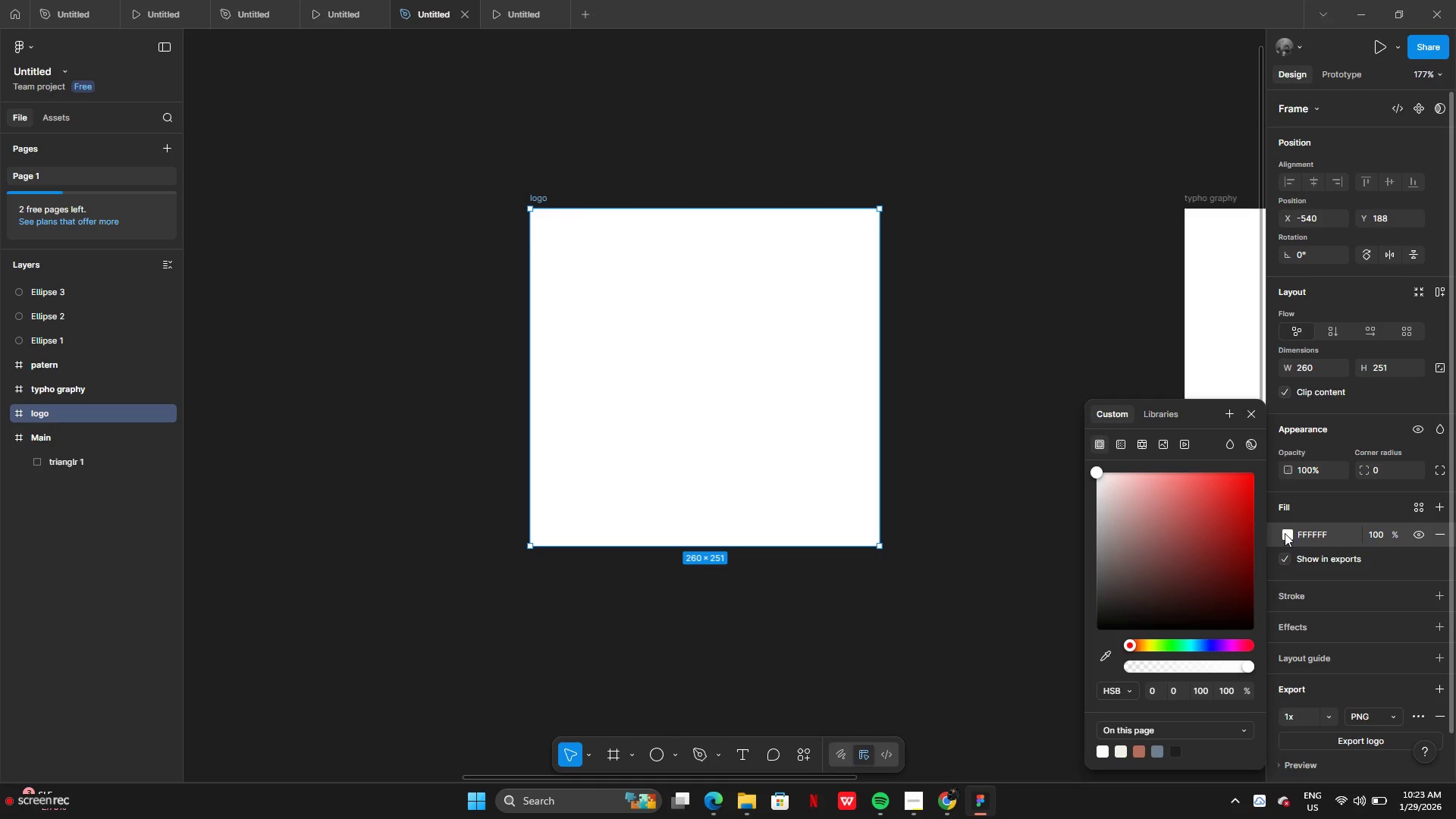 
left_click_drag(start_coordinate=[1115, 515], to_coordinate=[1053, 579])
 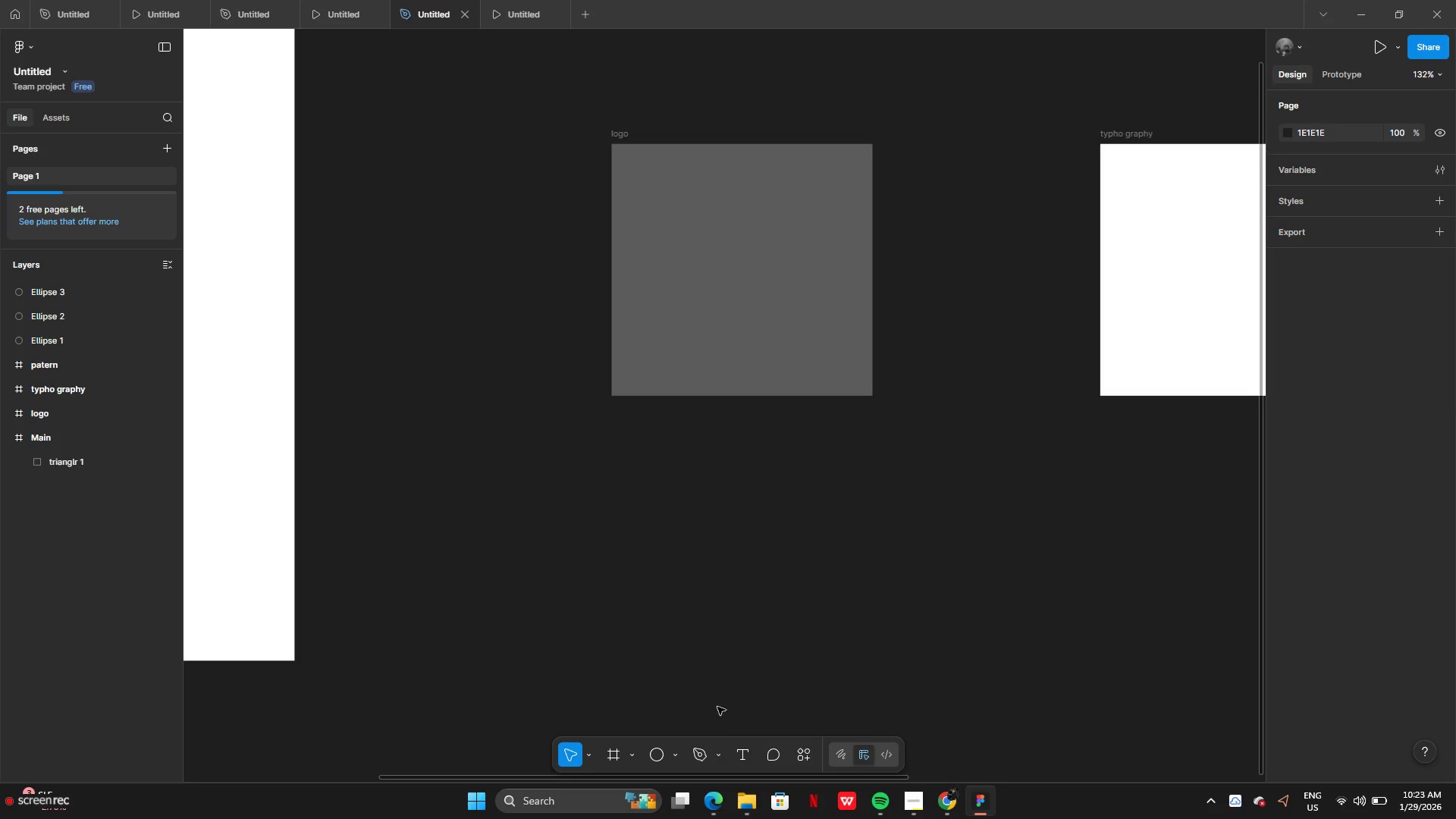 
left_click([676, 758])
 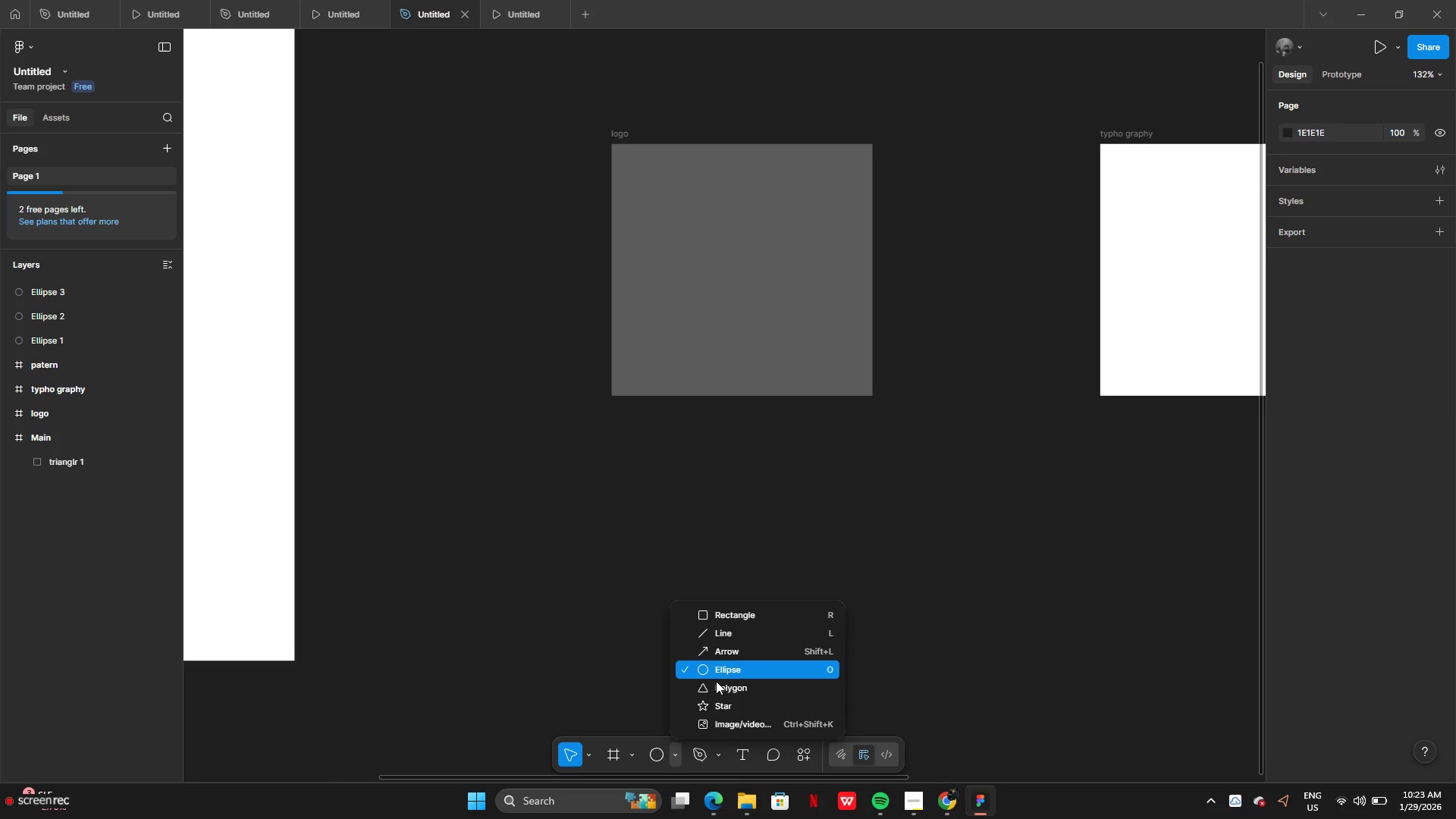 
left_click([718, 687])
 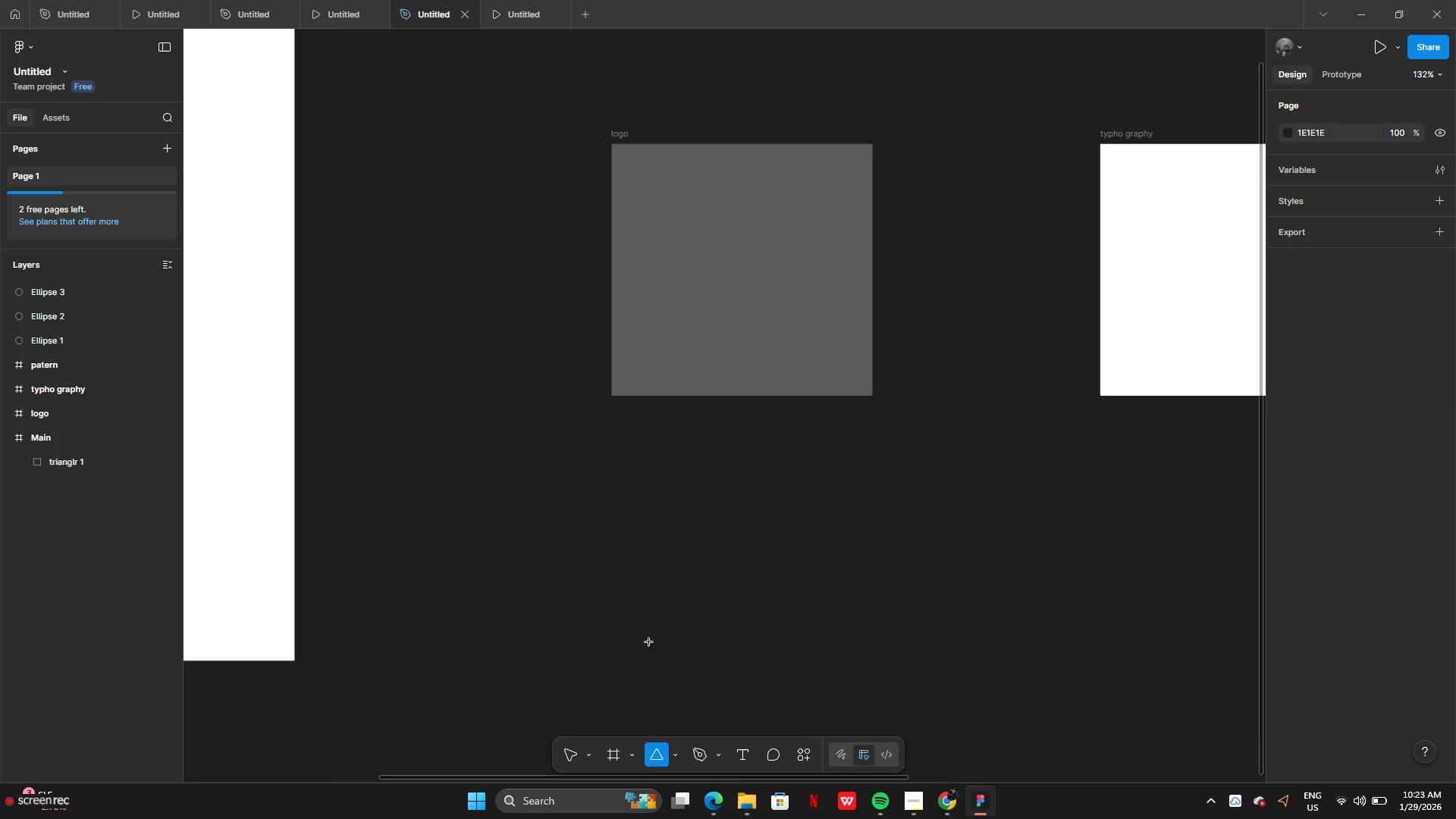 
left_click_drag(start_coordinate=[649, 642], to_coordinate=[872, 441])
 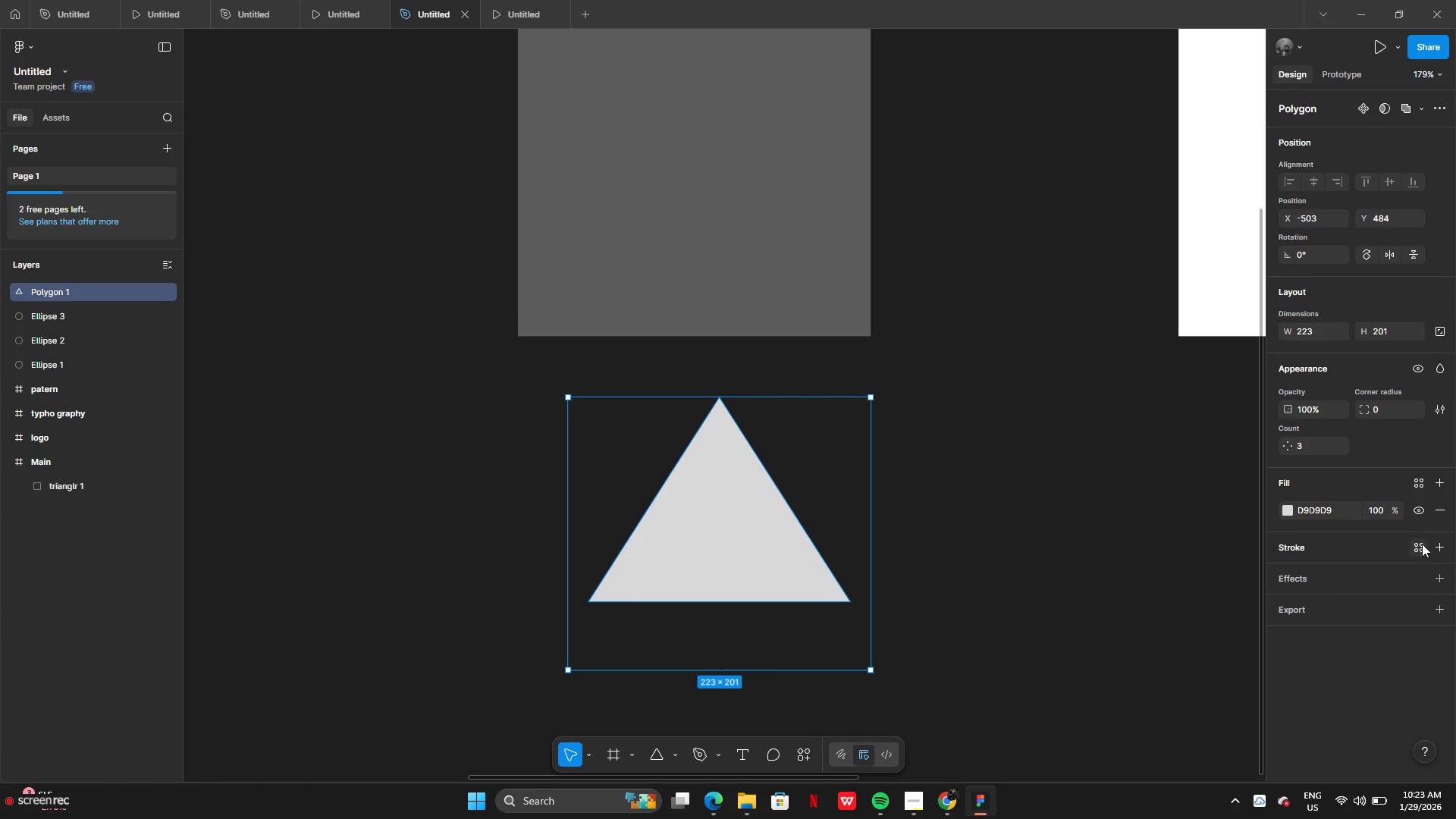 
left_click([1435, 546])
 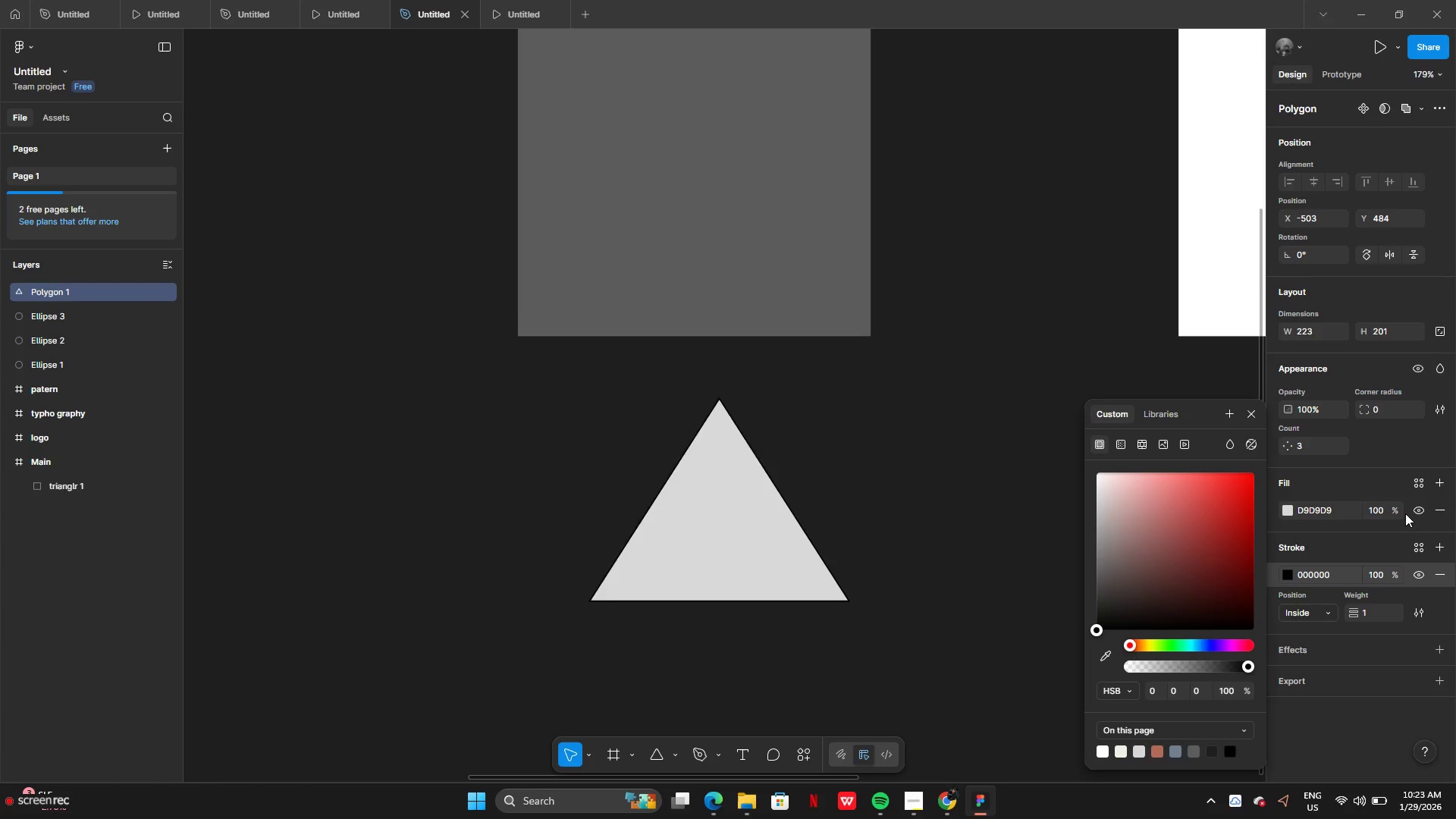 
left_click([1417, 511])
 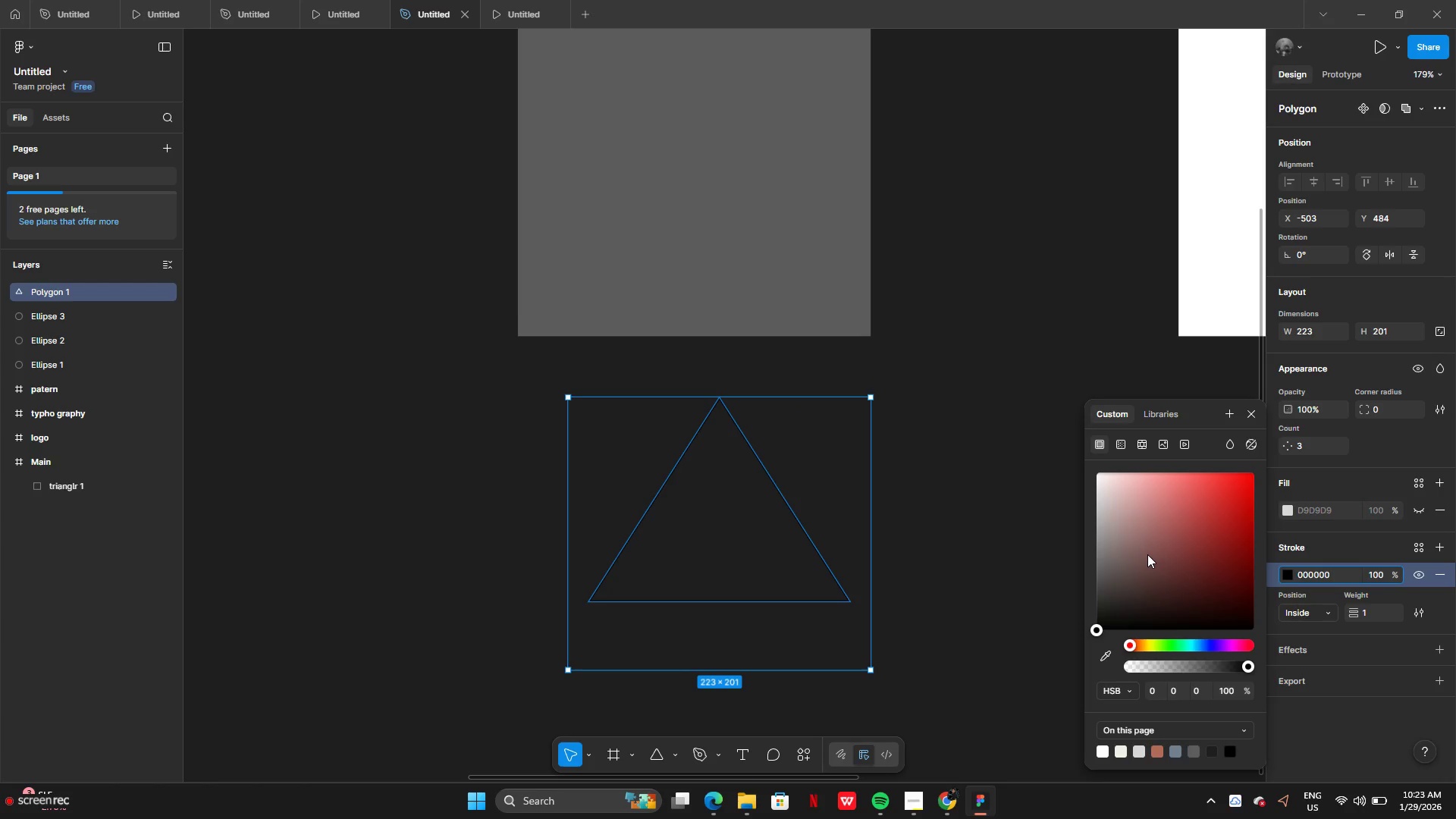 
wait(8.52)
 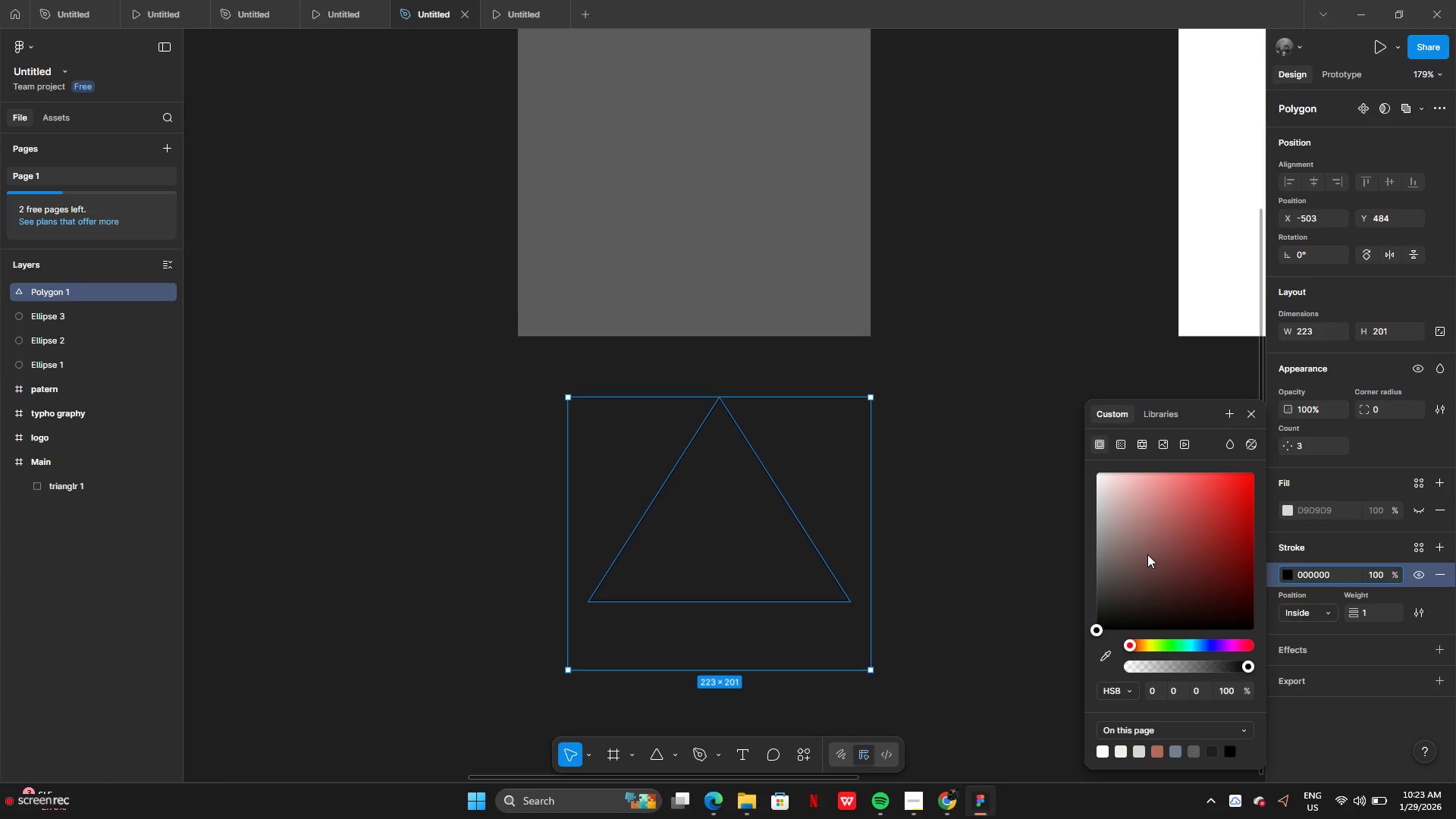 
left_click([1368, 617])
 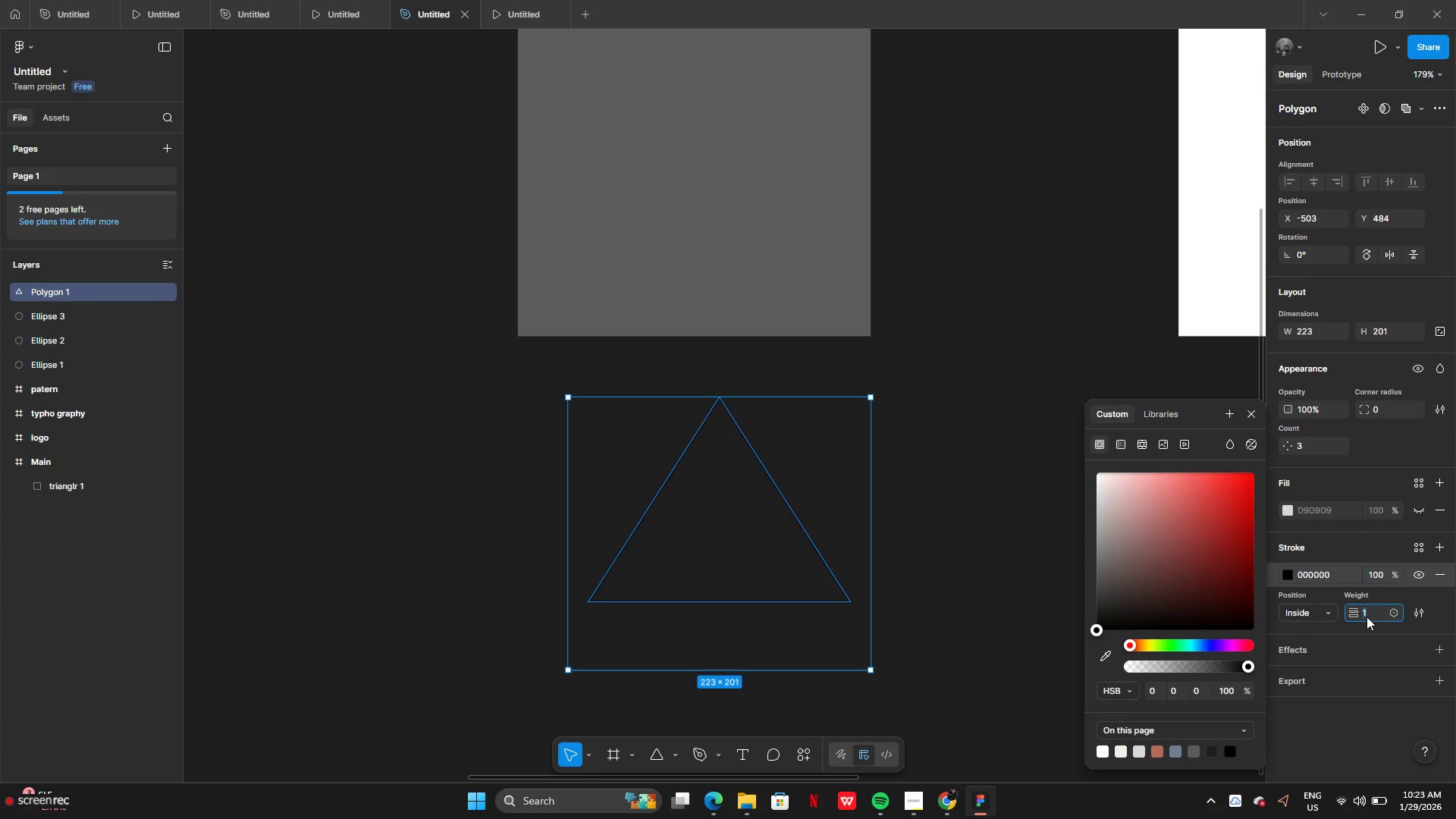 
wait(5.64)
 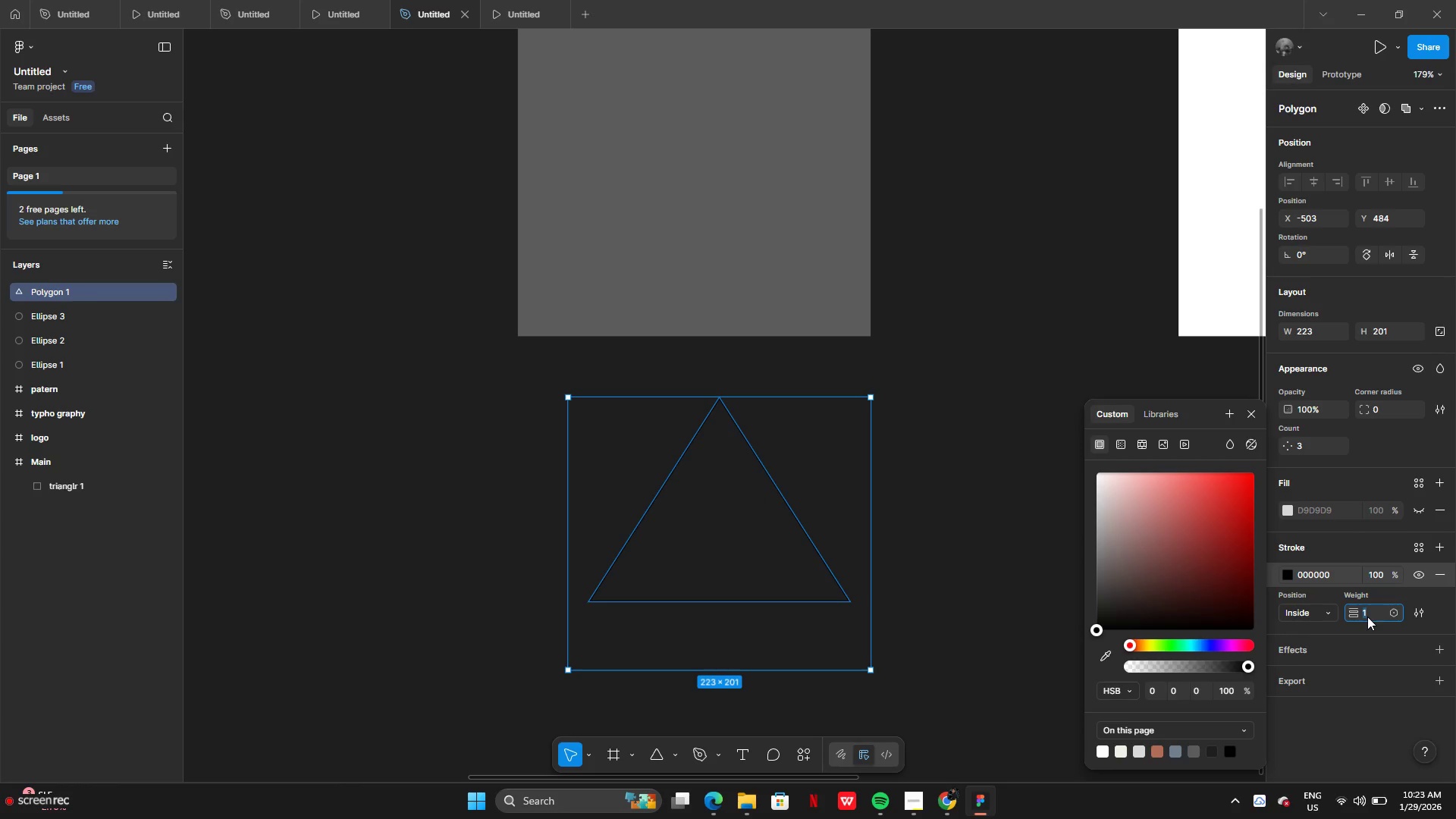 
type(20)
 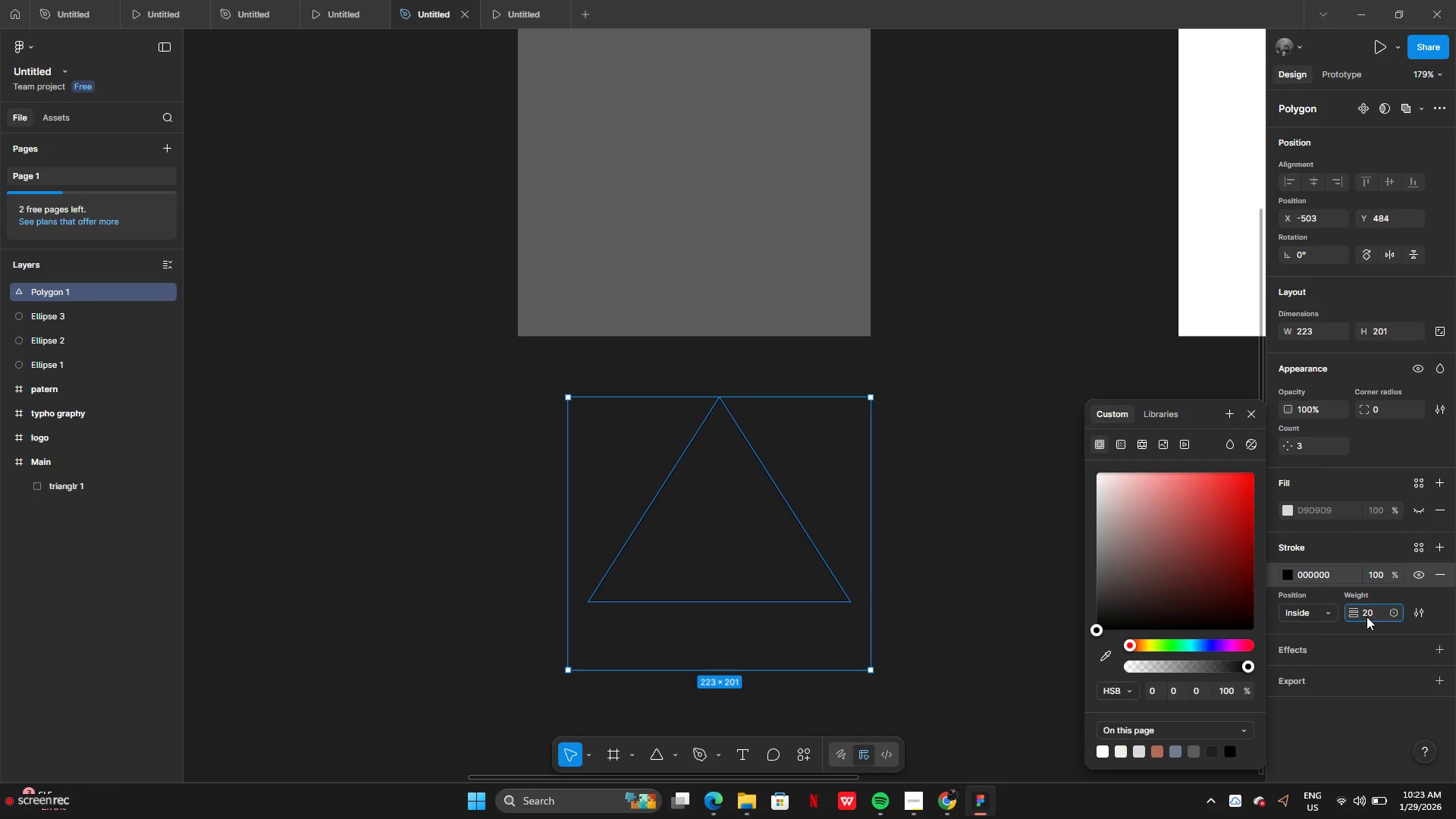 
key(Enter)
 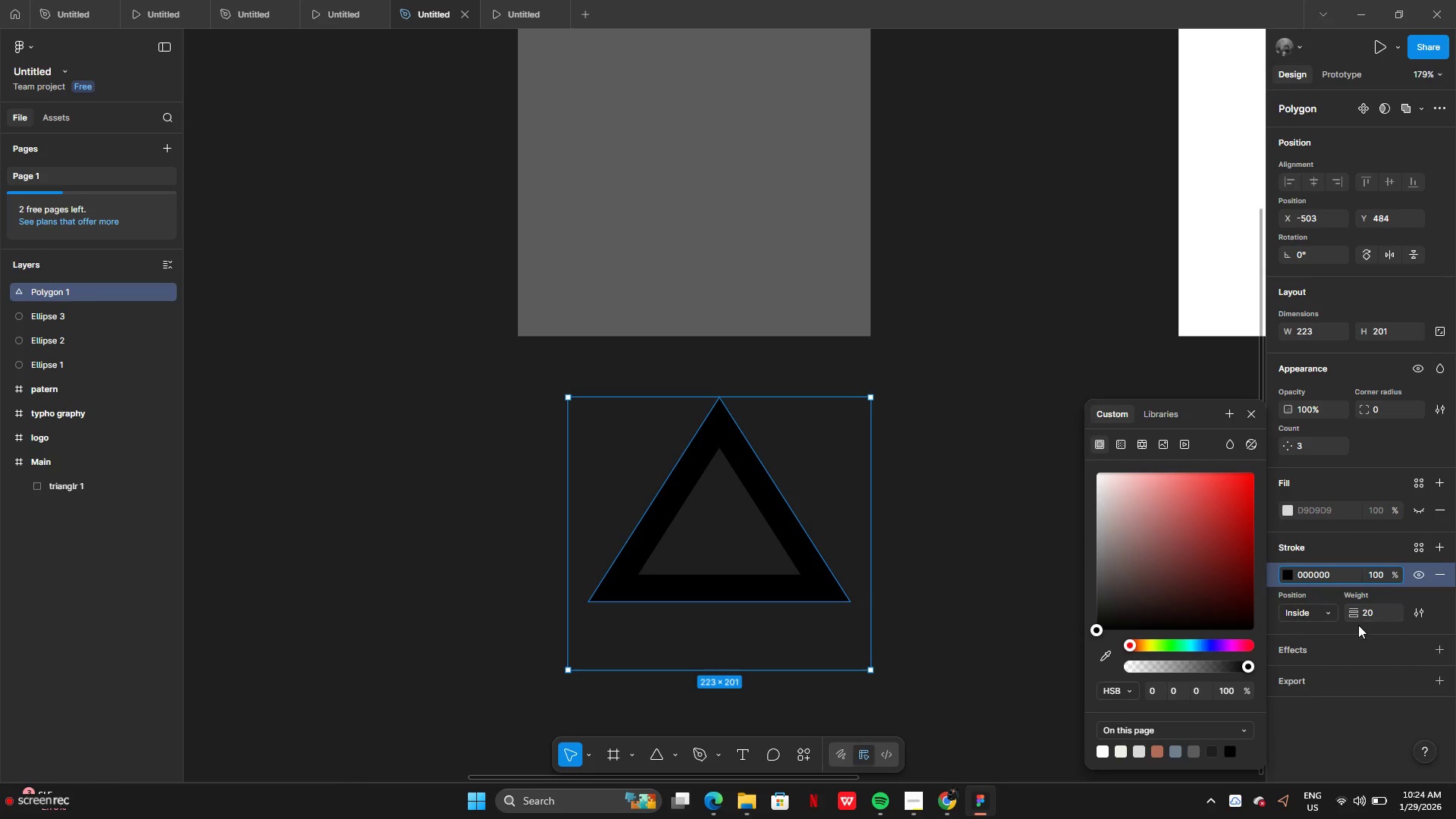 
left_click([1373, 616])
 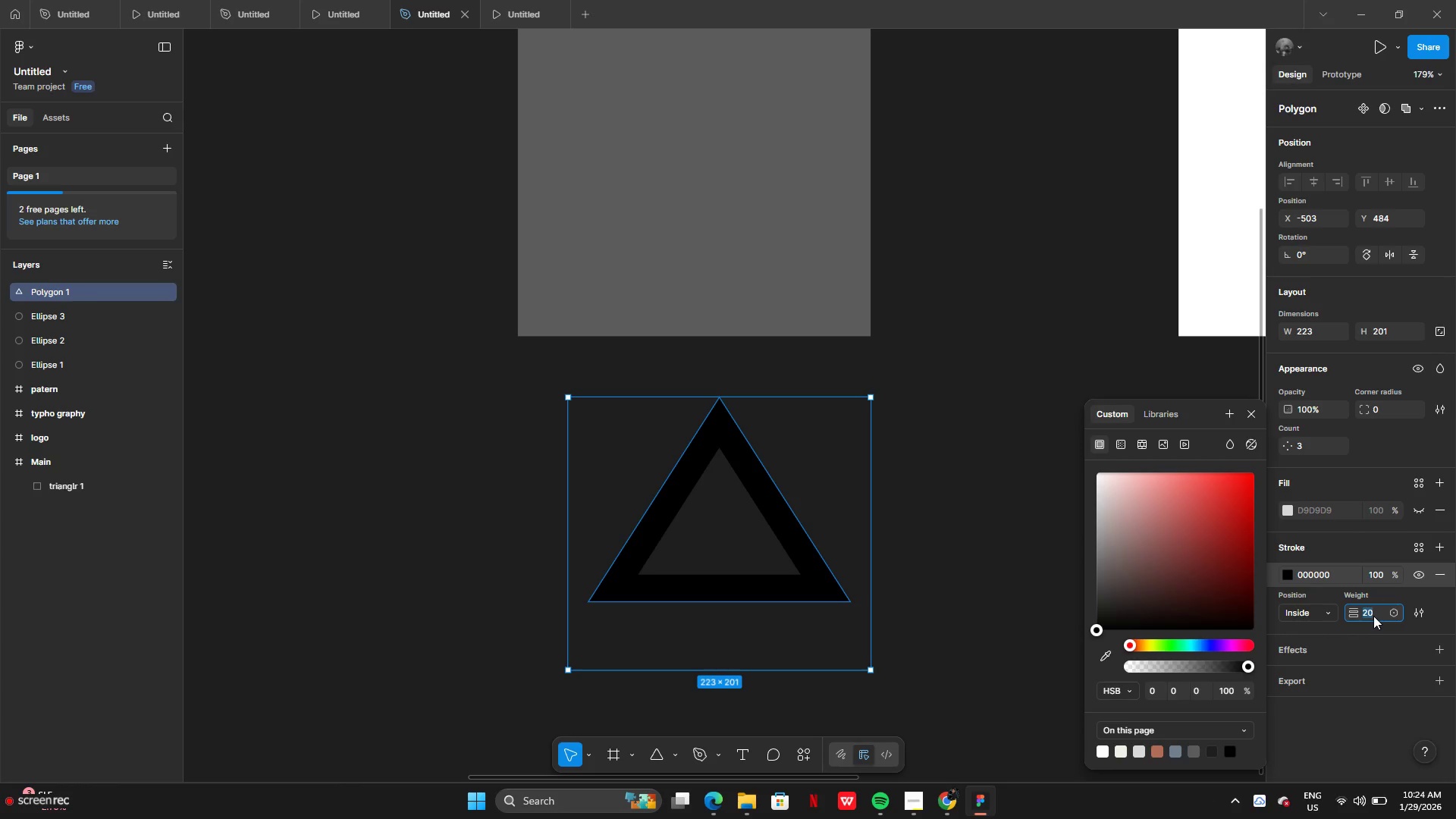 
key(Backspace)
type(15)
 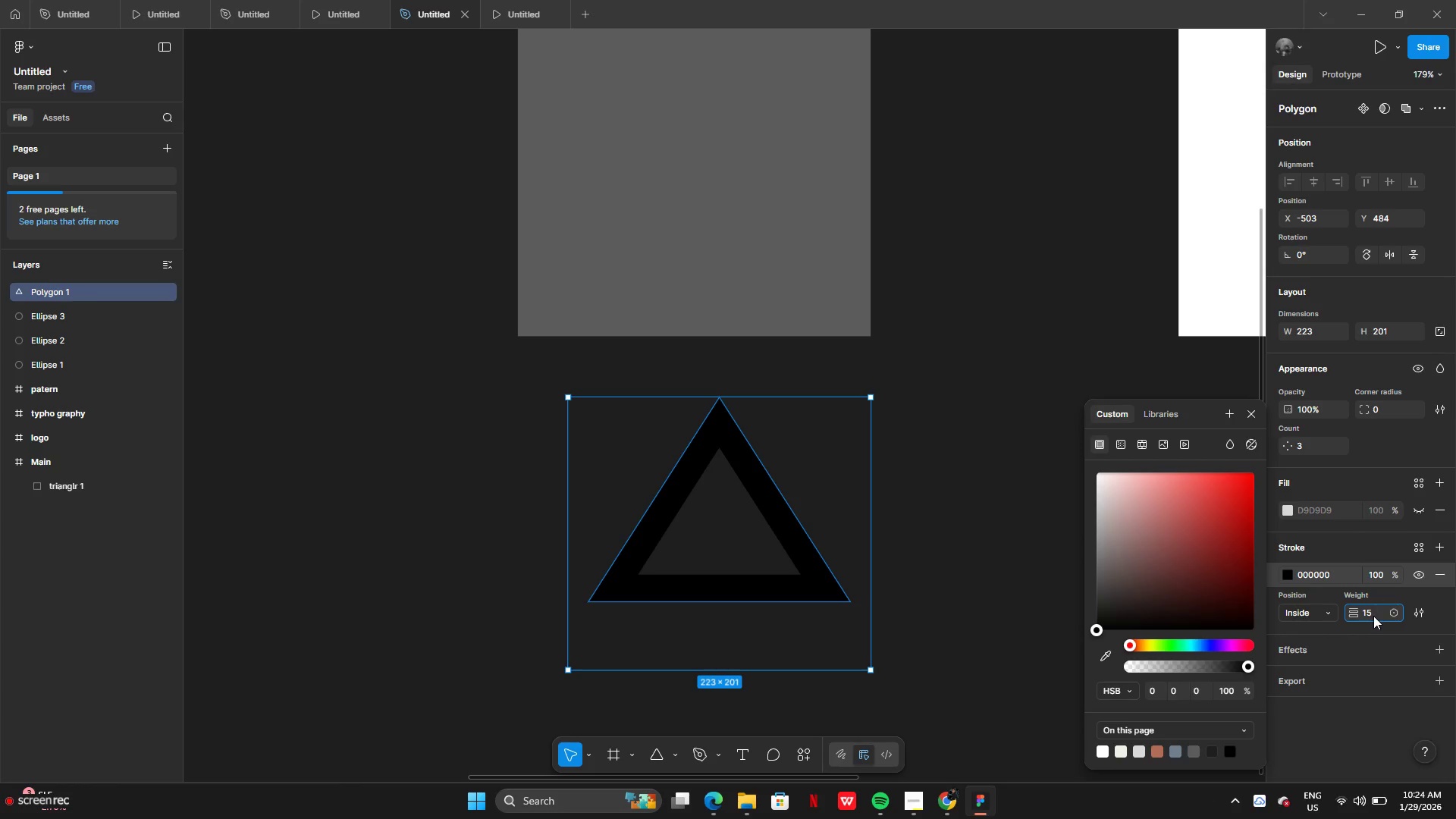 
key(Enter)
 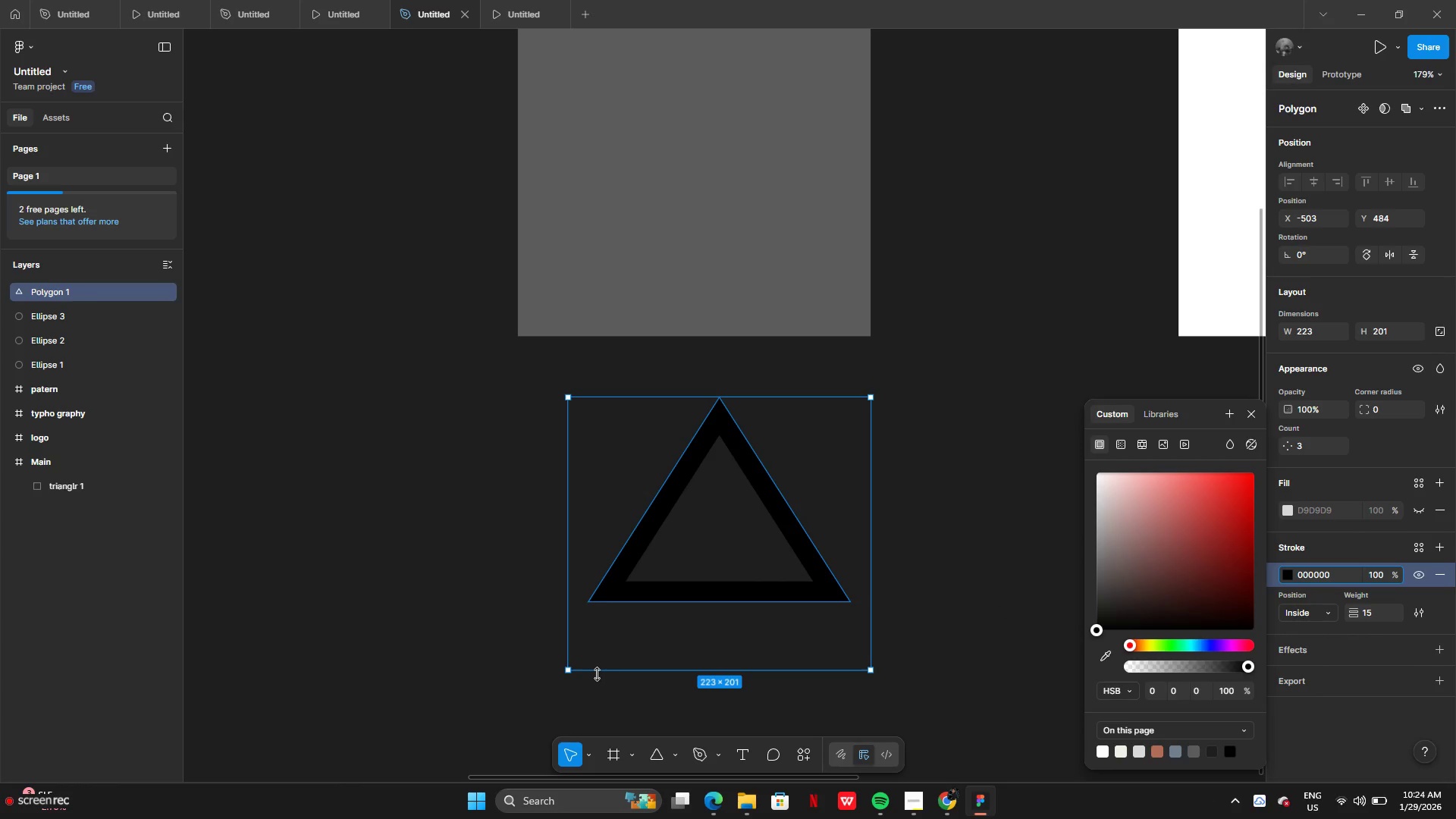 
left_click_drag(start_coordinate=[568, 671], to_coordinate=[518, 717])
 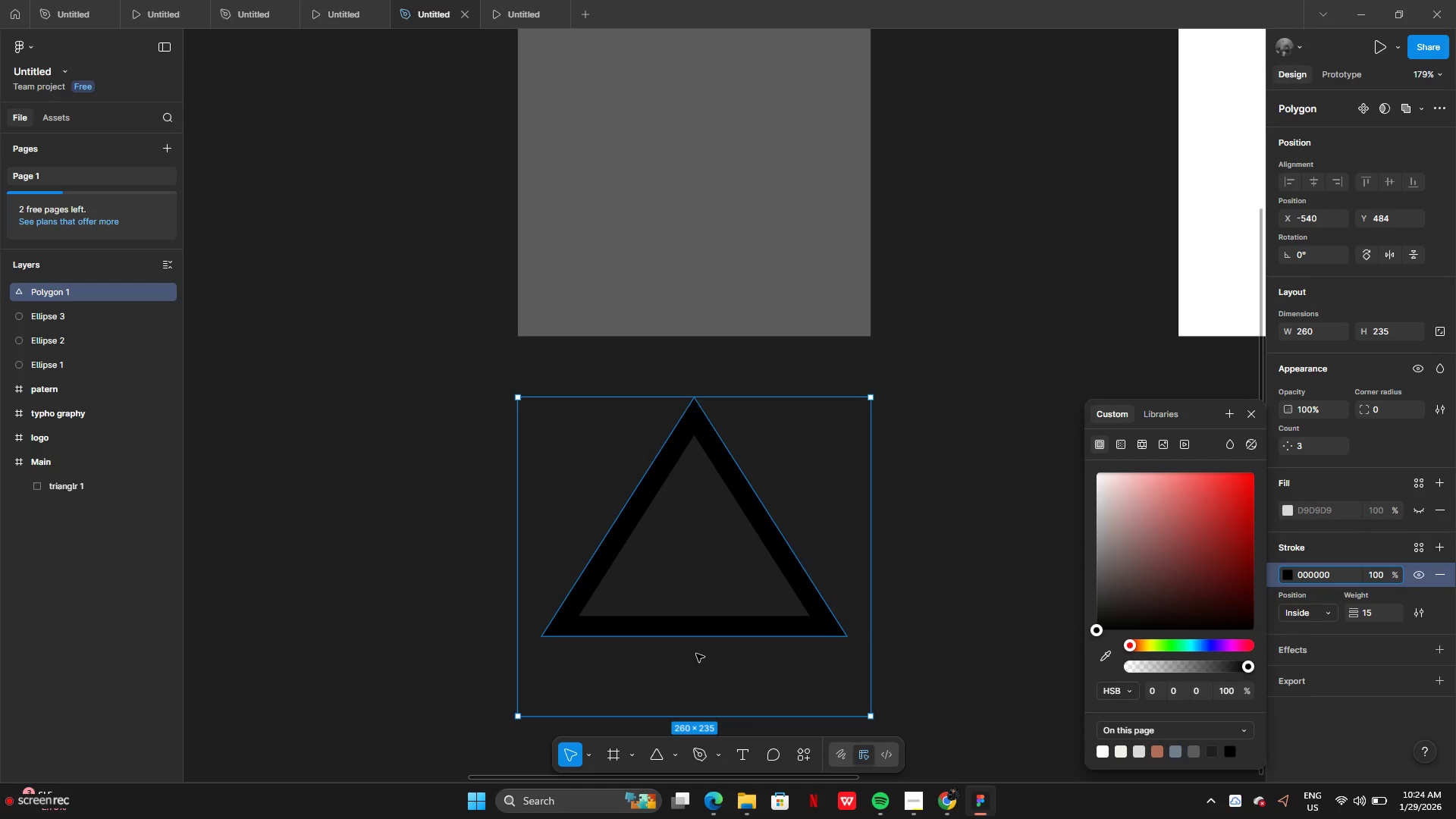 
left_click_drag(start_coordinate=[696, 654], to_coordinate=[714, 643])
 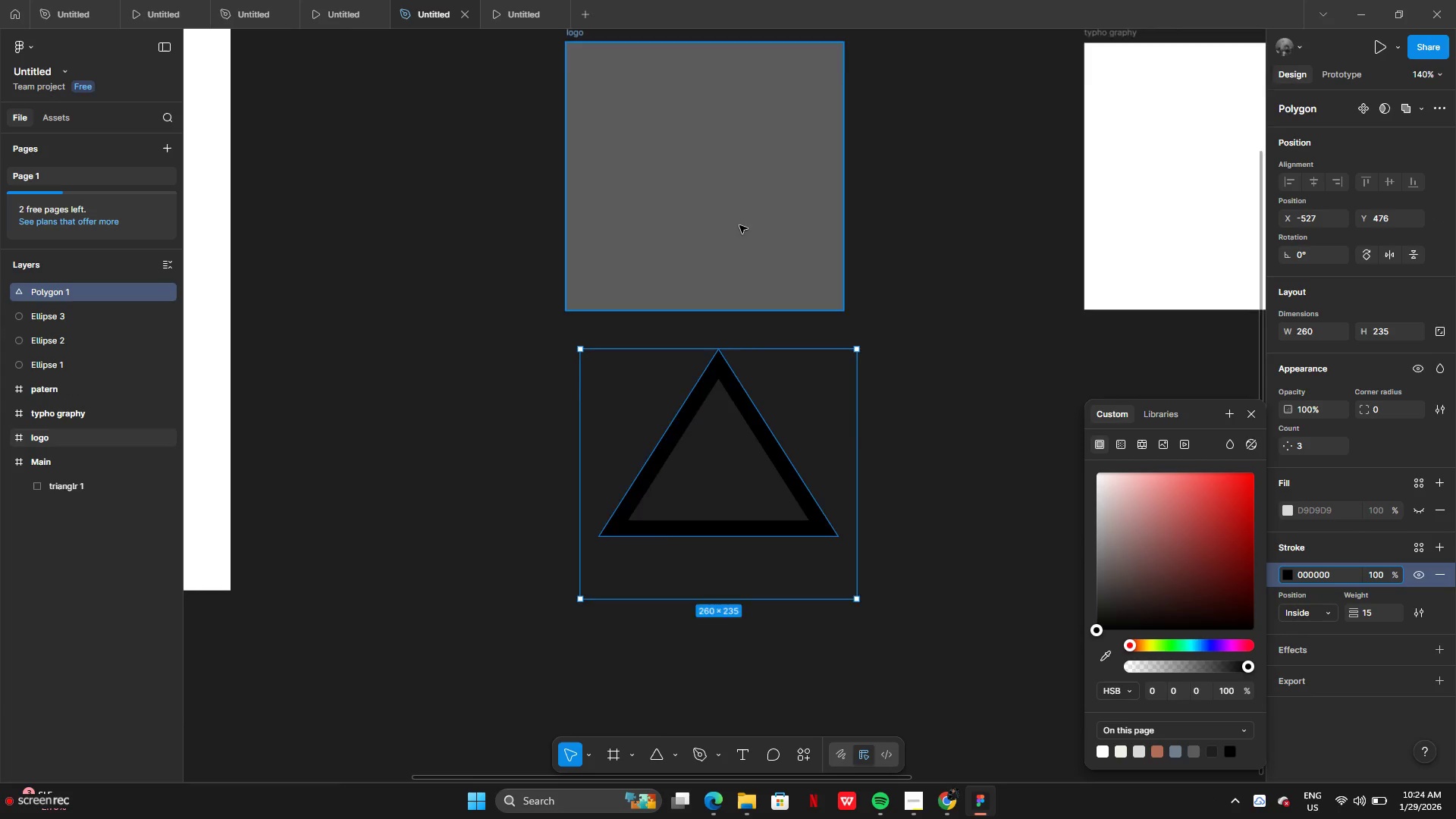 
left_click([751, 249])
 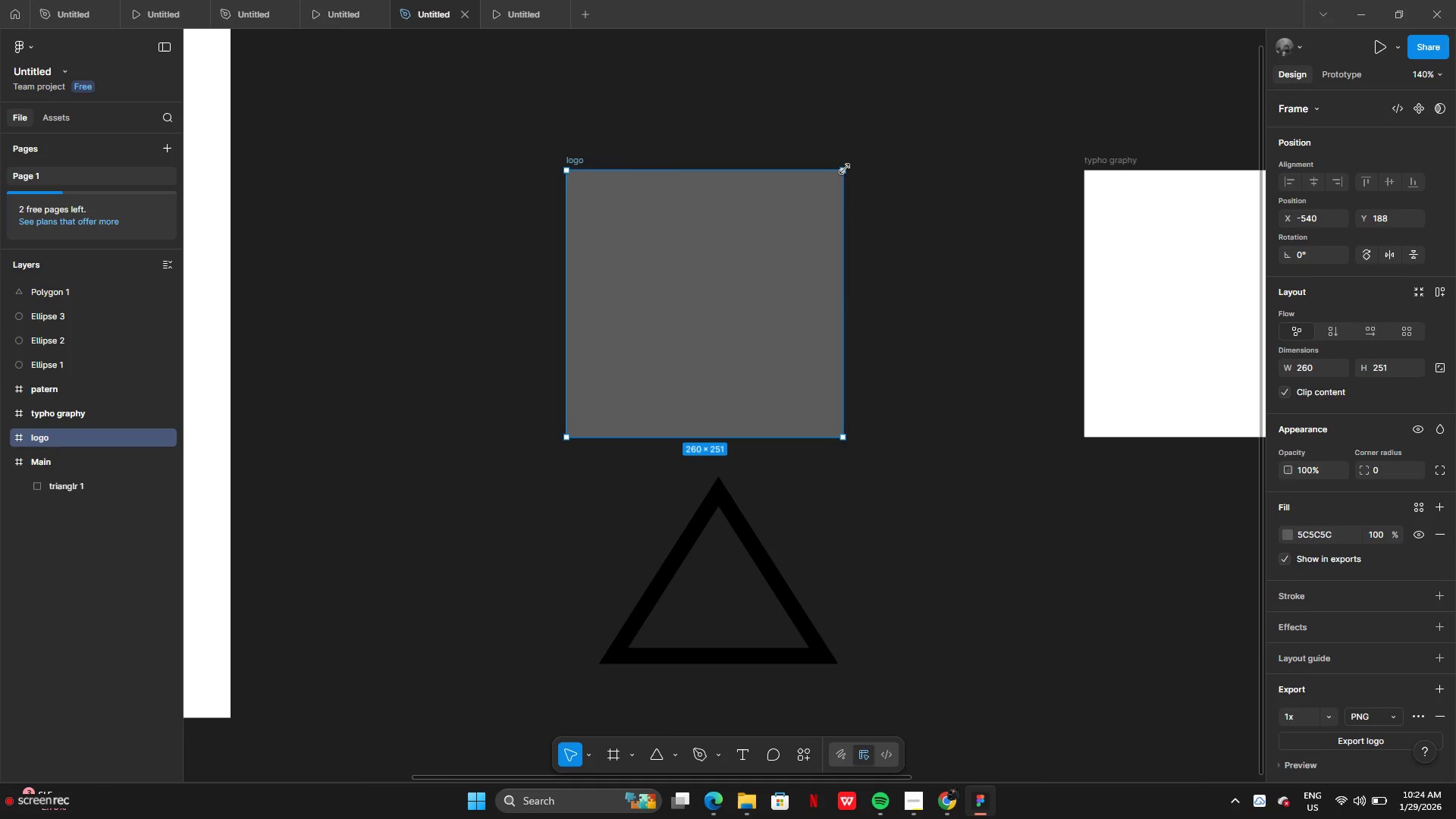 
left_click_drag(start_coordinate=[845, 170], to_coordinate=[900, 127])
 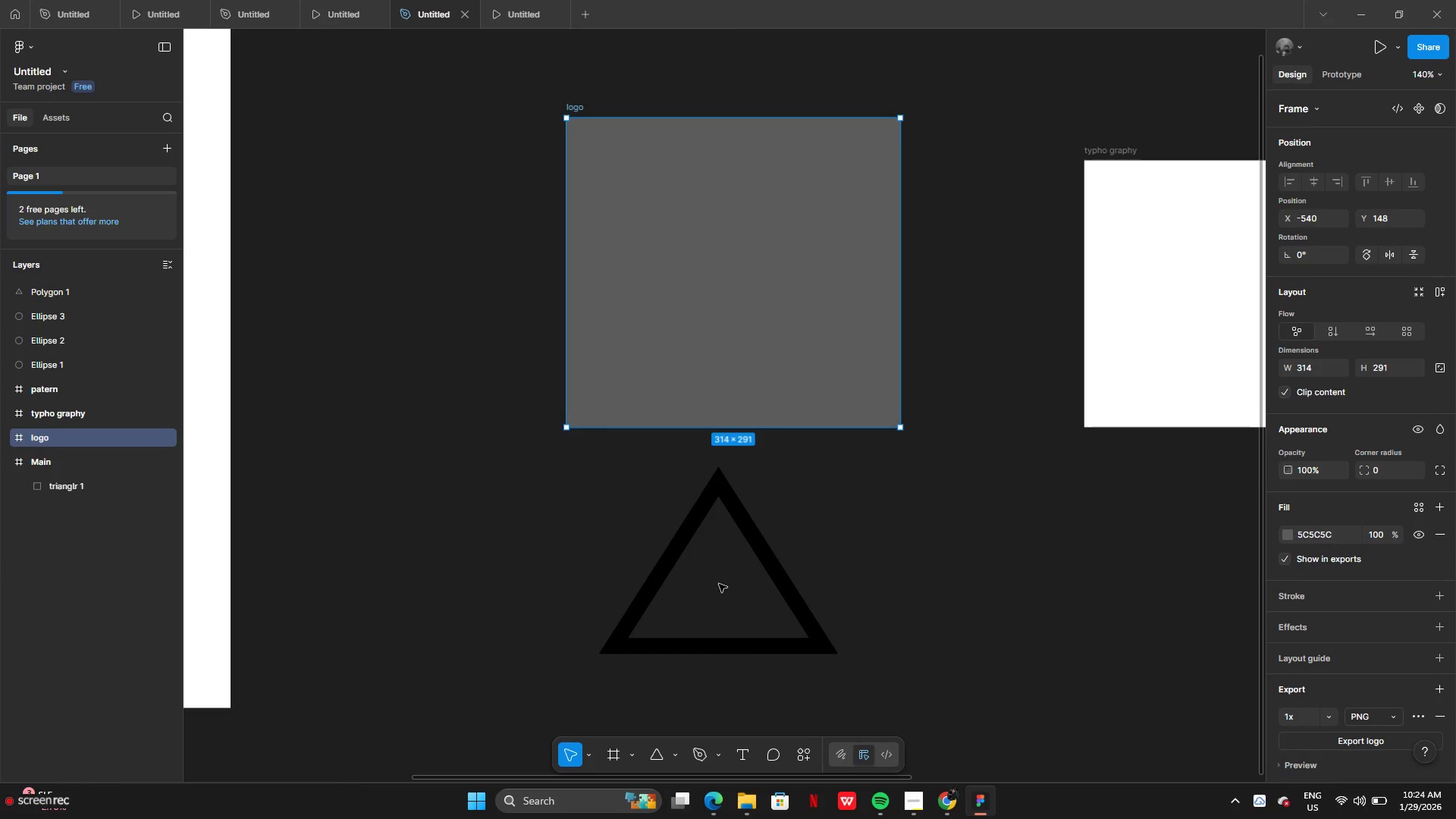 
left_click_drag(start_coordinate=[724, 584], to_coordinate=[734, 529])
 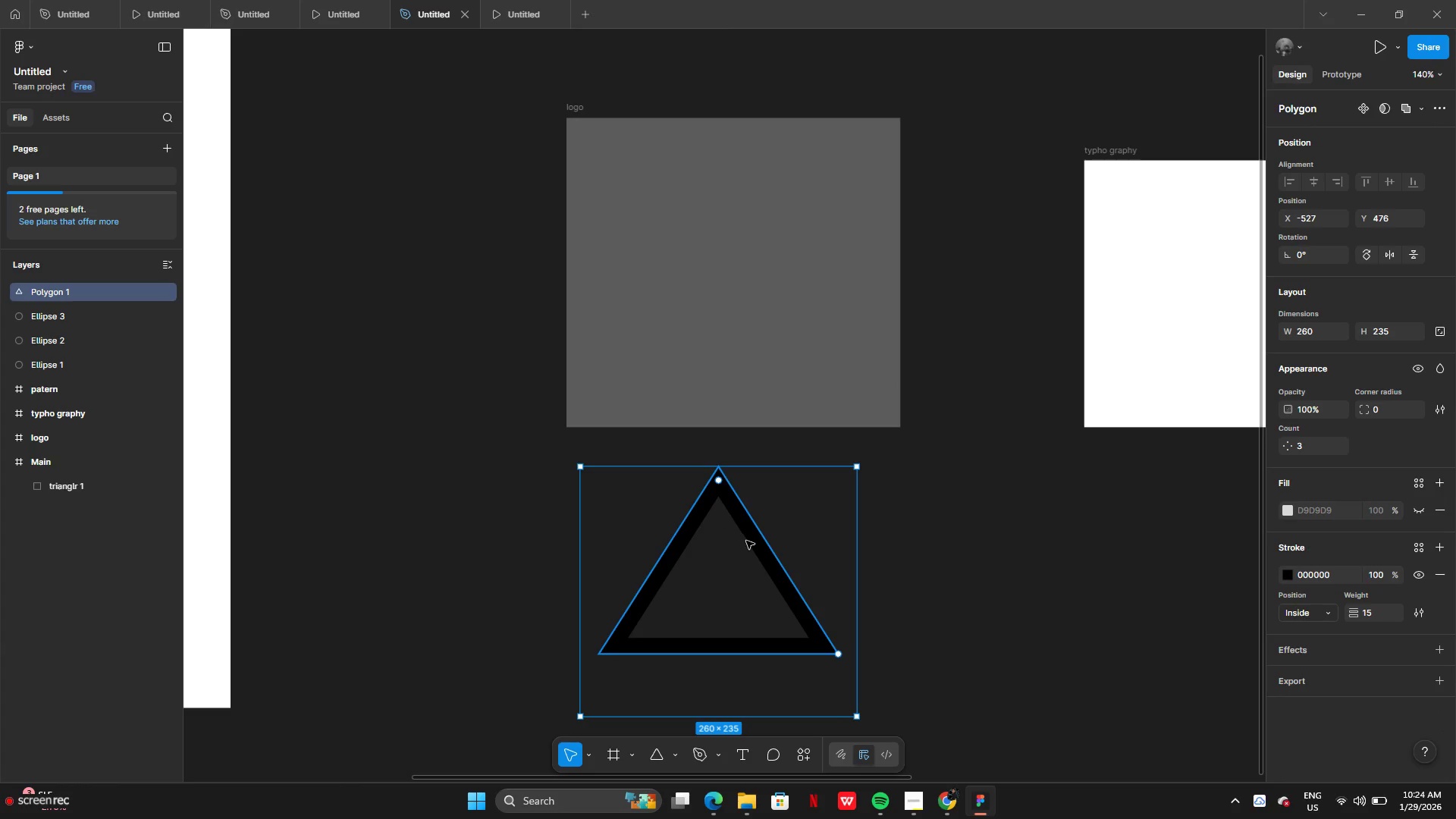 
left_click_drag(start_coordinate=[758, 552], to_coordinate=[764, 592])
 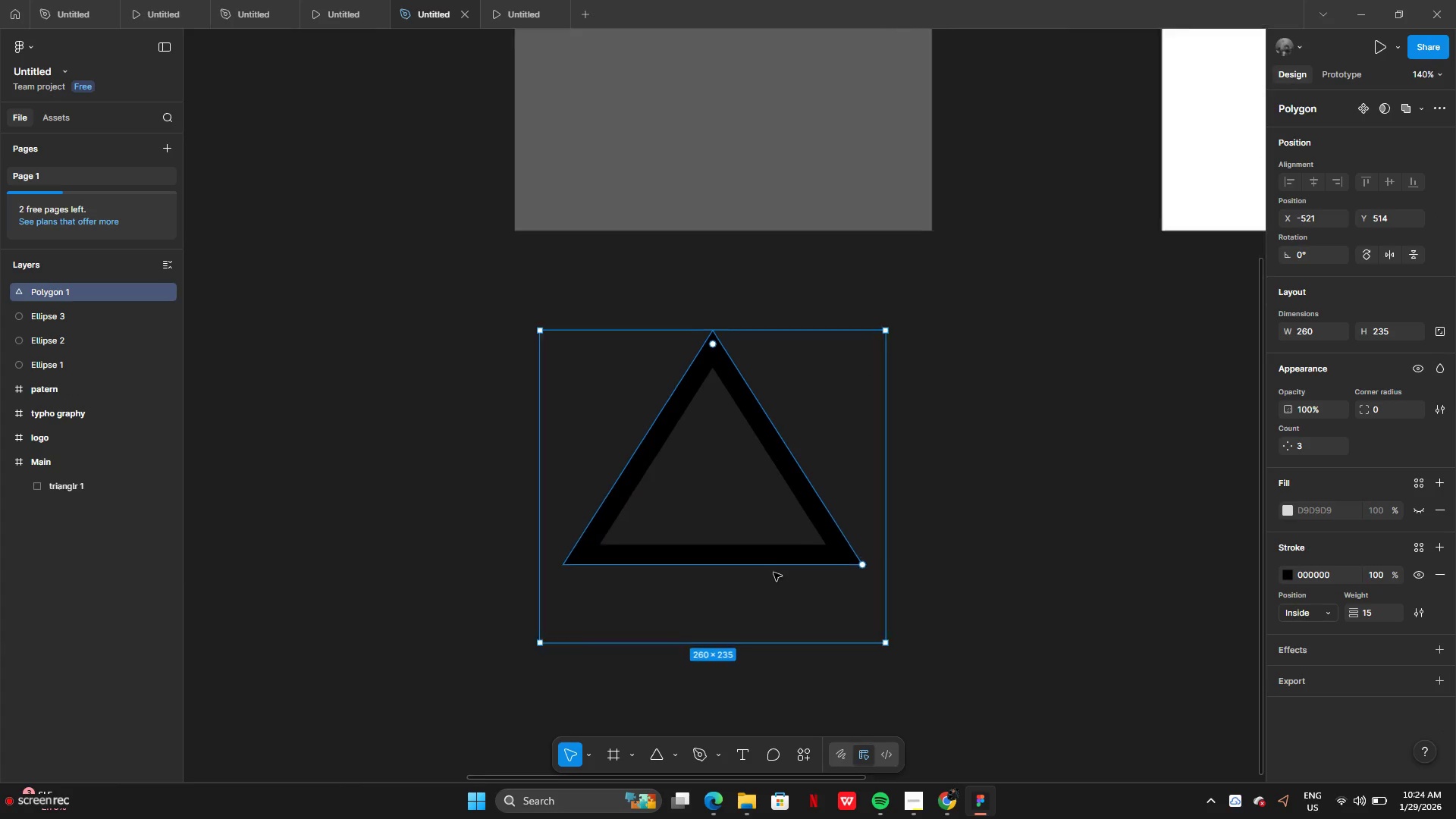 
left_click_drag(start_coordinate=[763, 520], to_coordinate=[771, 520])
 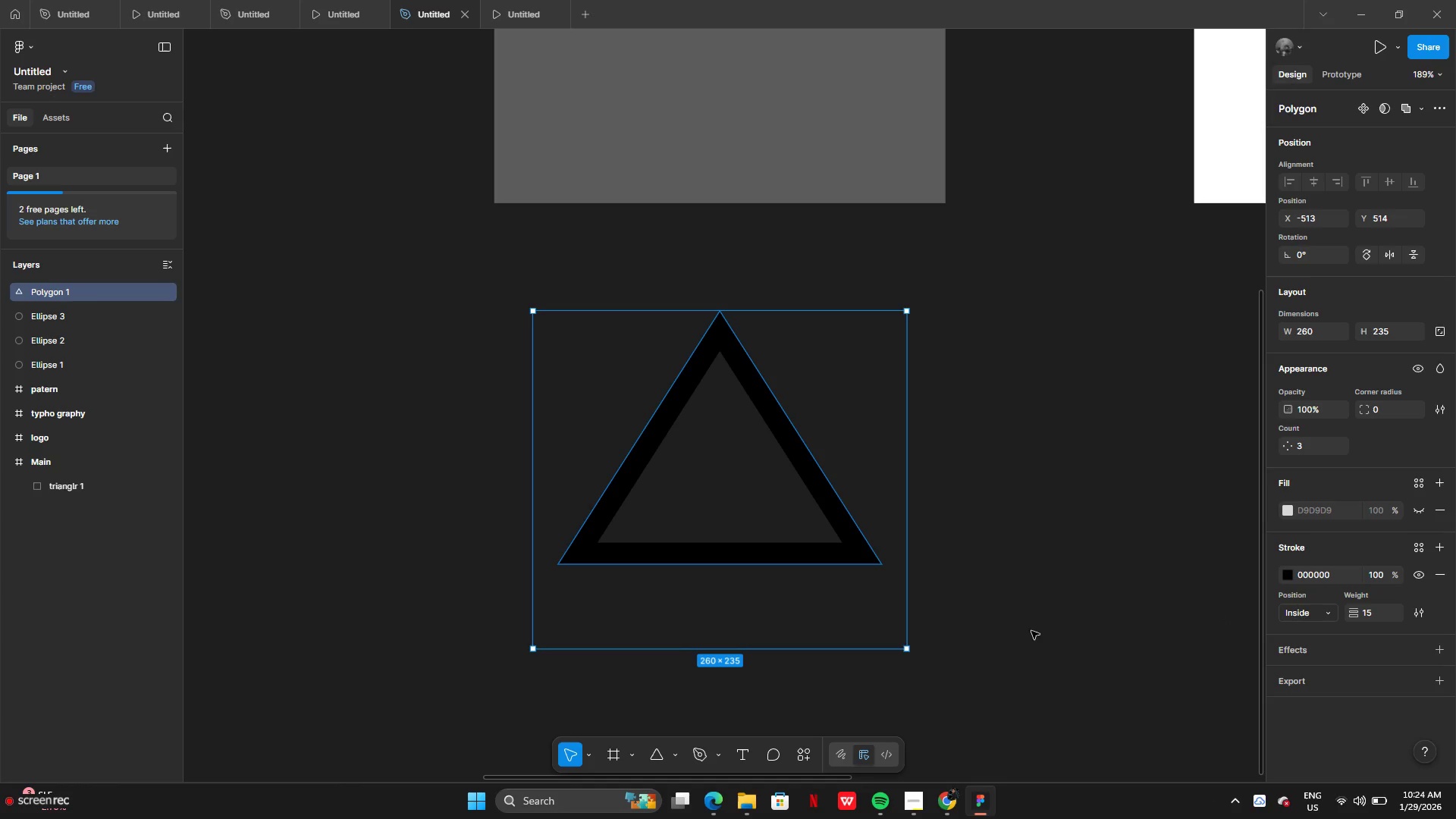 
mouse_move([682, 749])
 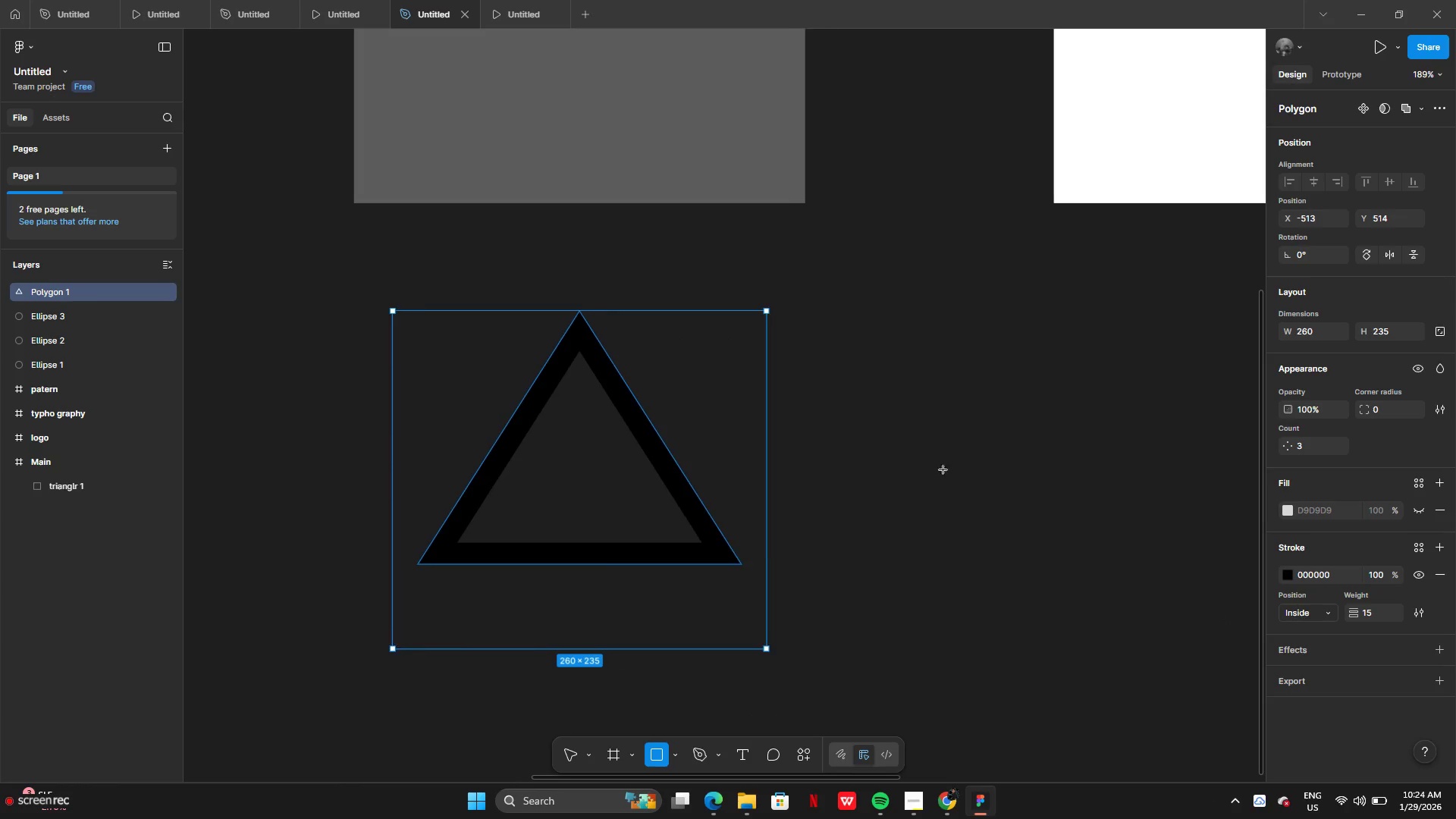 
left_click_drag(start_coordinate=[848, 468], to_coordinate=[920, 486])
 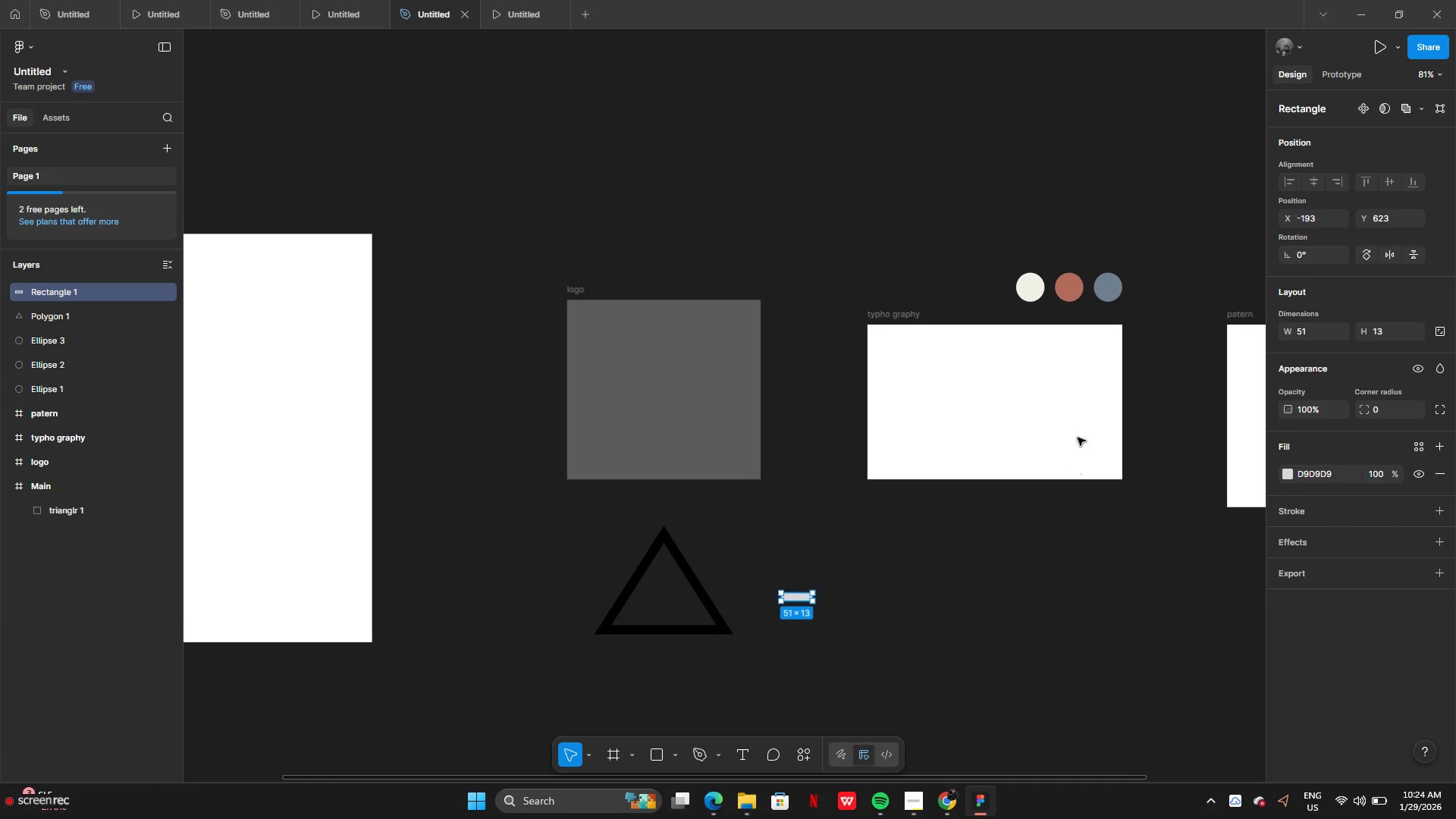 
left_click([1069, 293])
 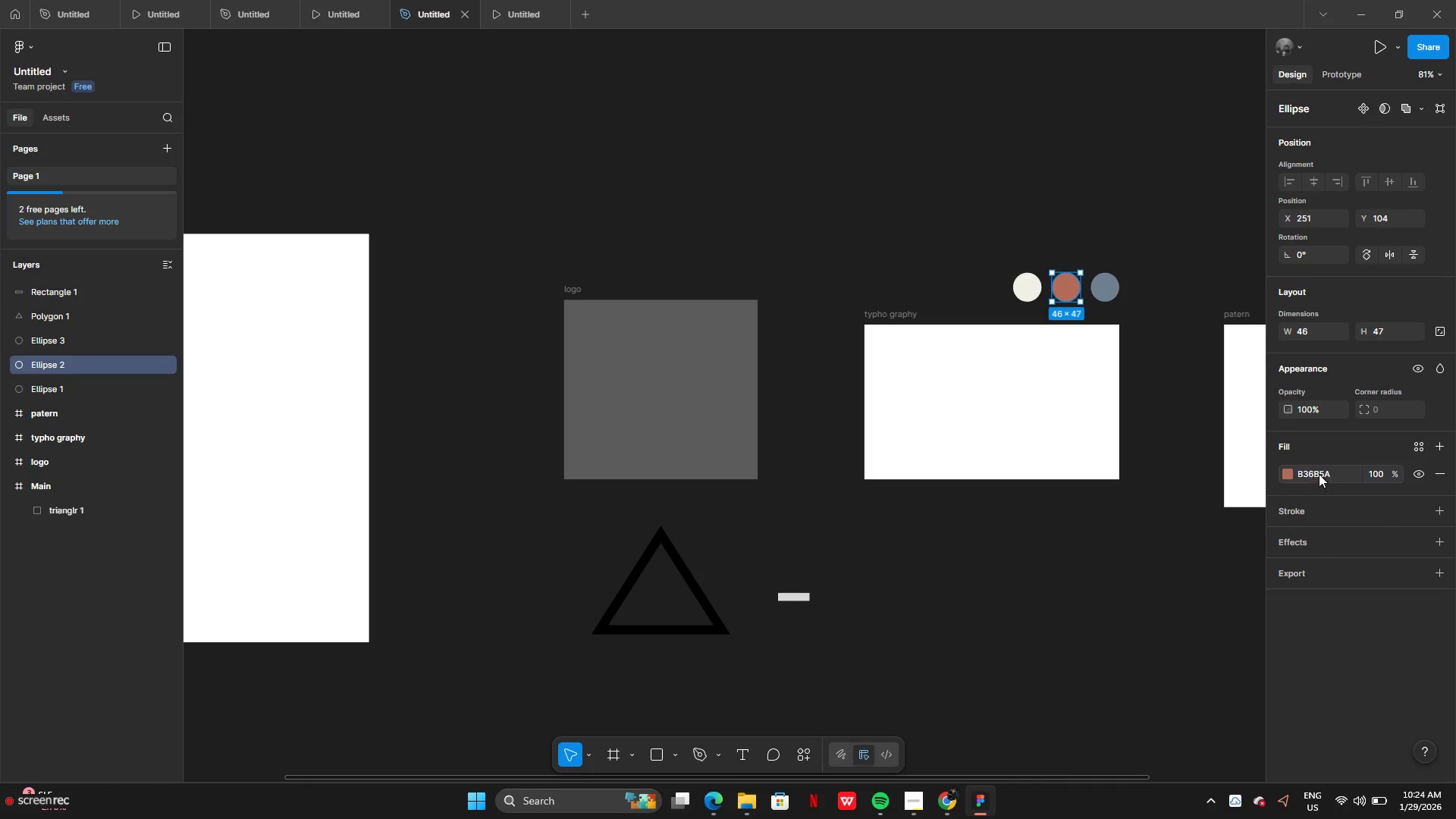 
double_click([1320, 474])
 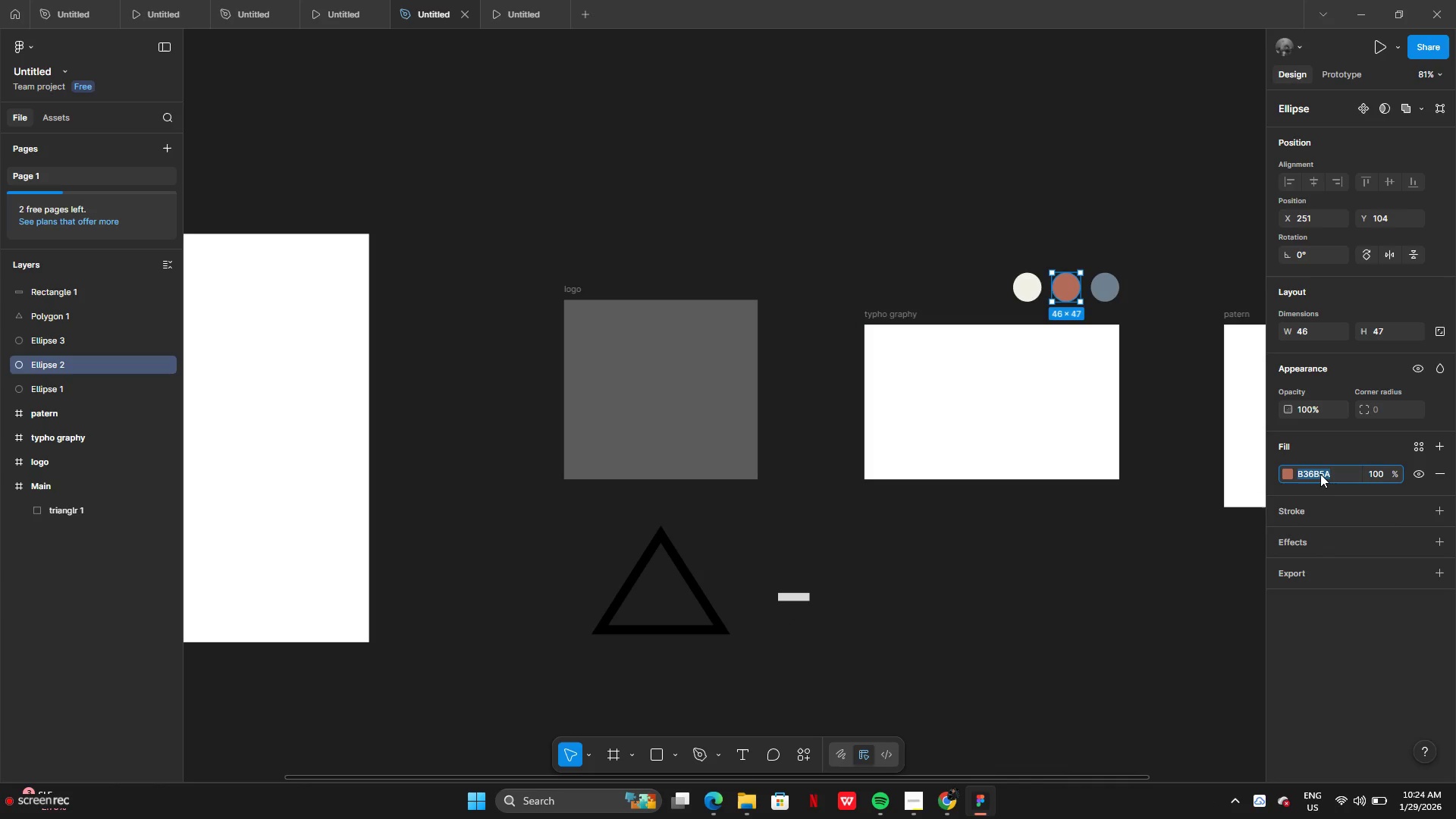 
key(Control+ControlLeft)
 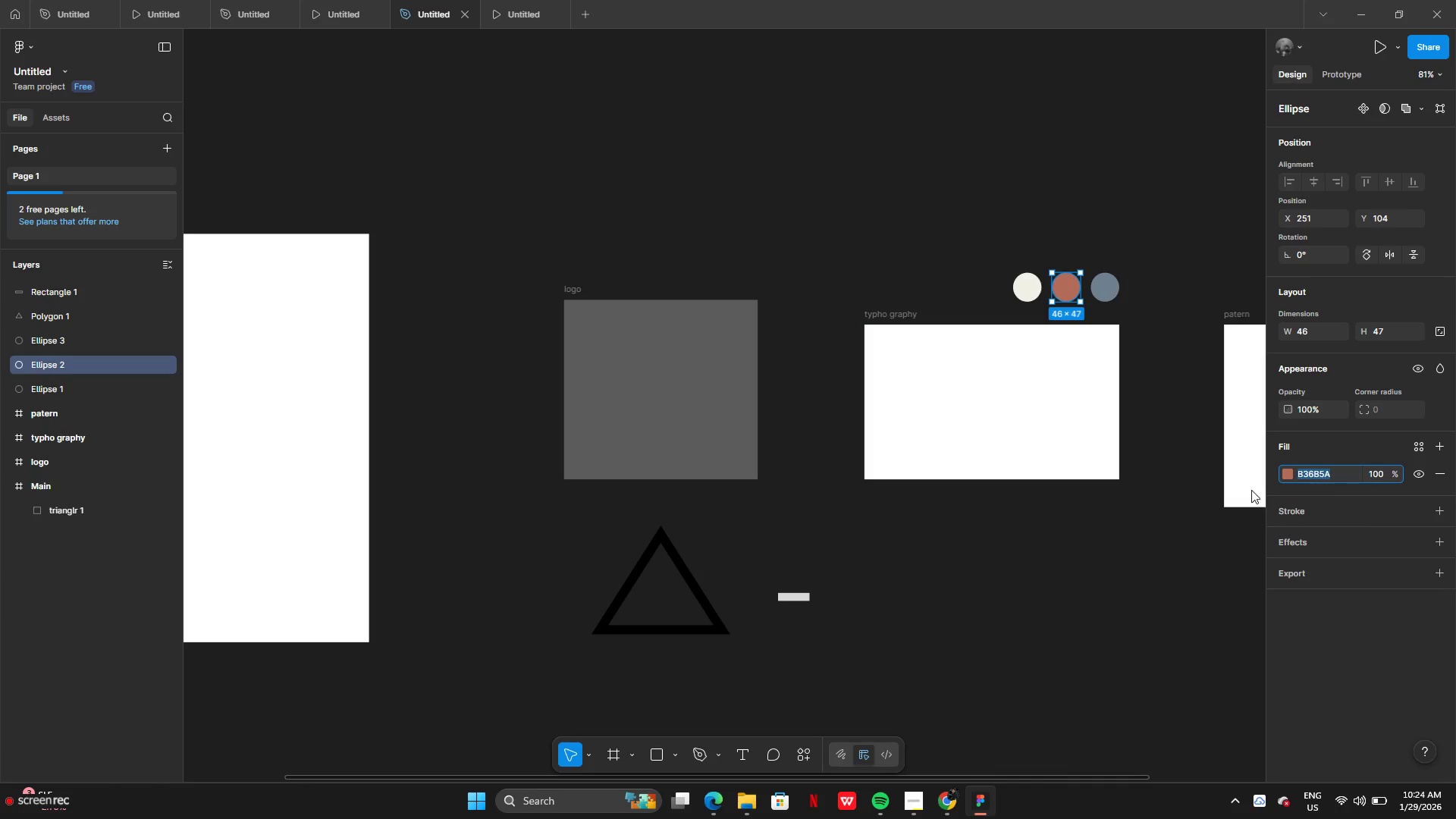 
left_click([805, 599])
 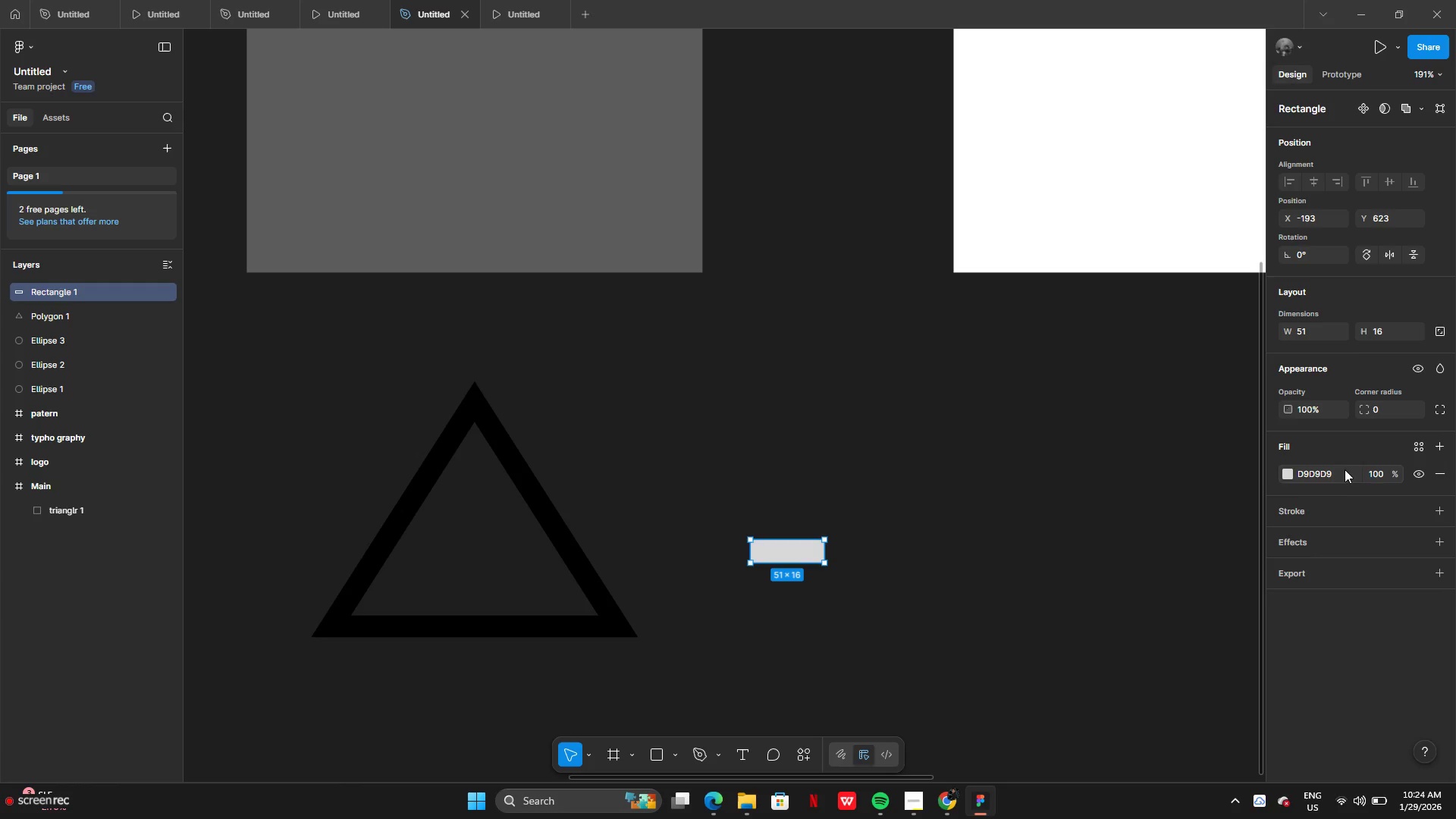 
wait(7.0)
 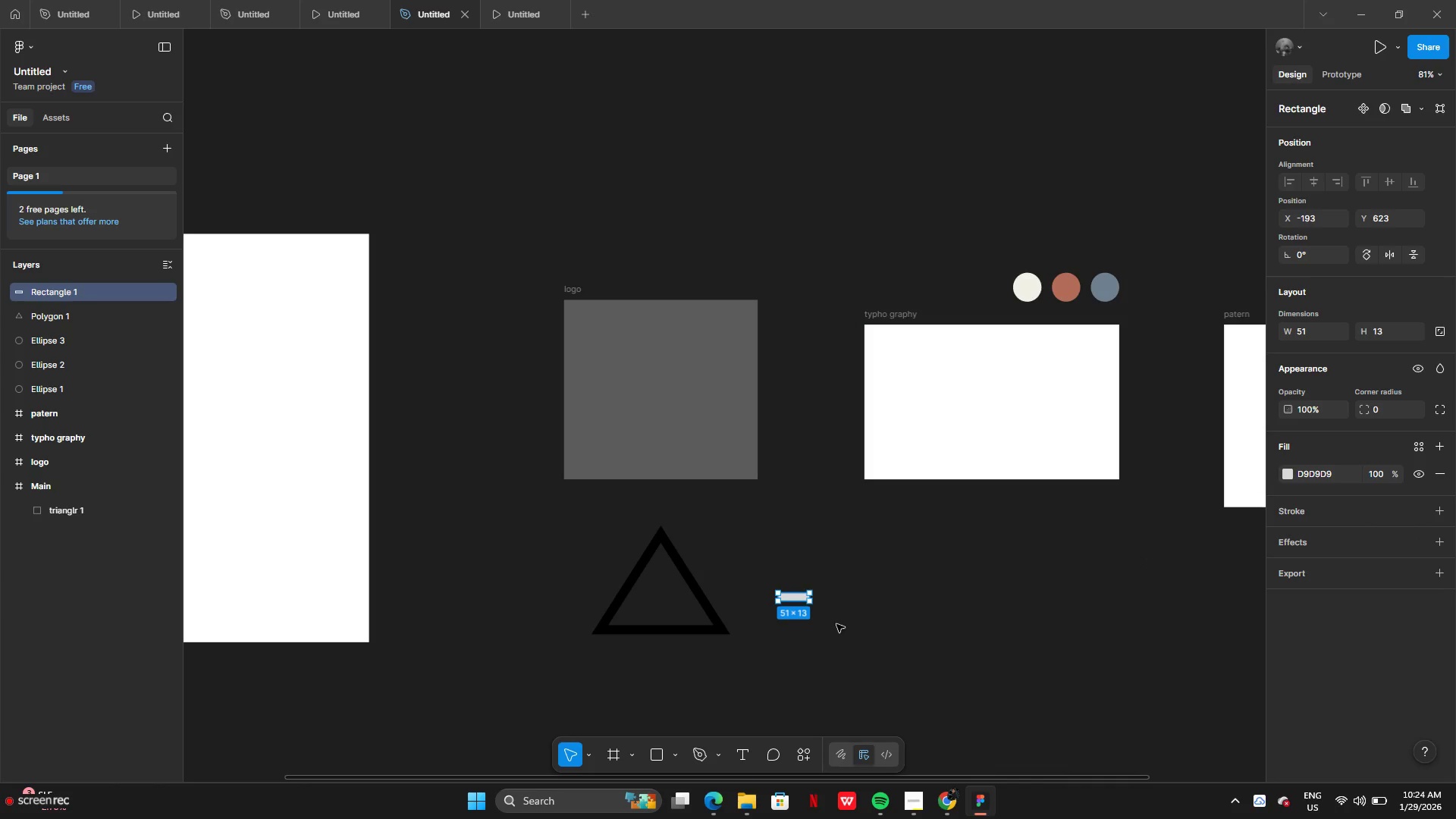 
key(Control+ControlLeft)
 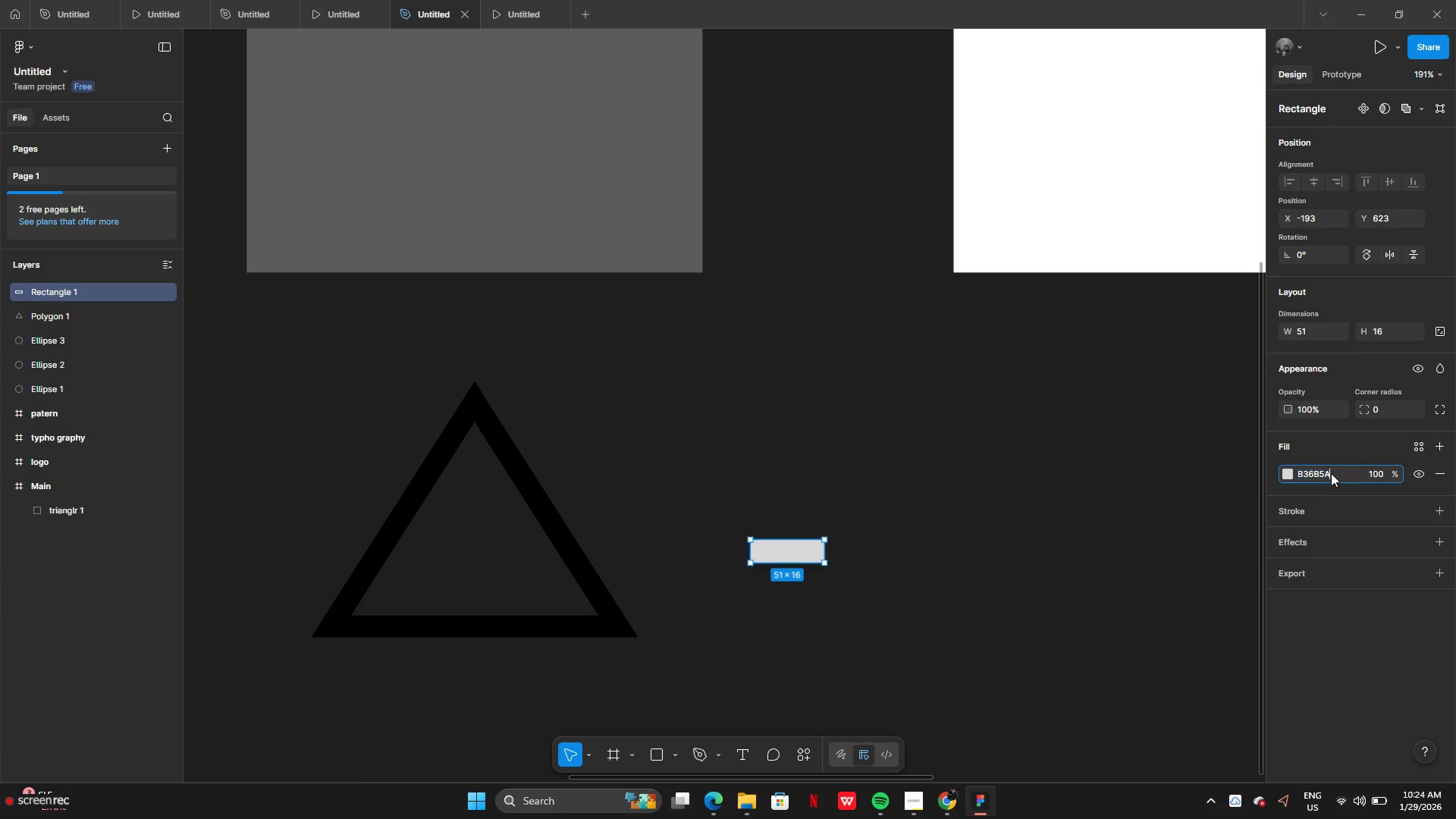 
key(Enter)
 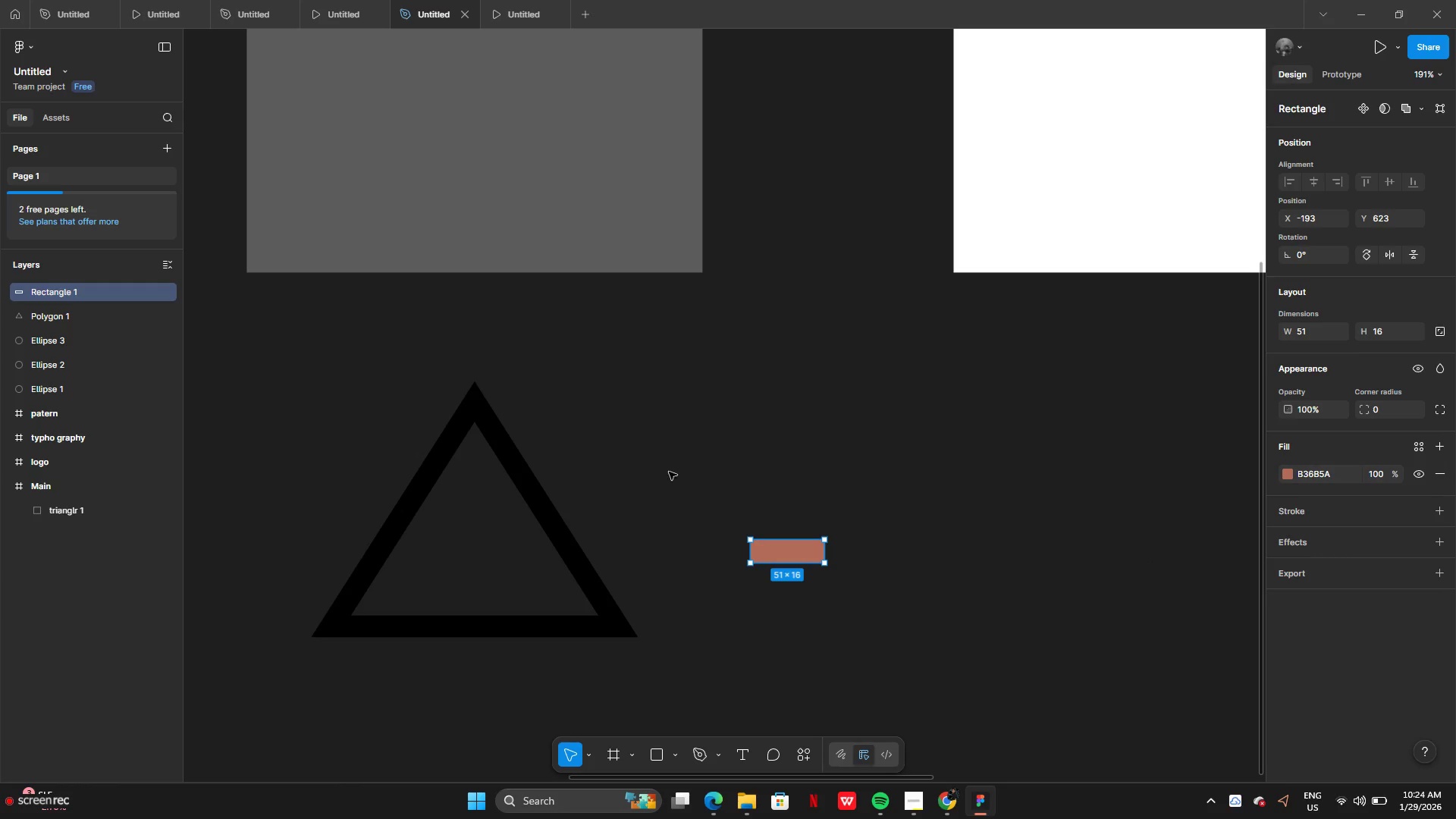 
left_click([516, 472])
 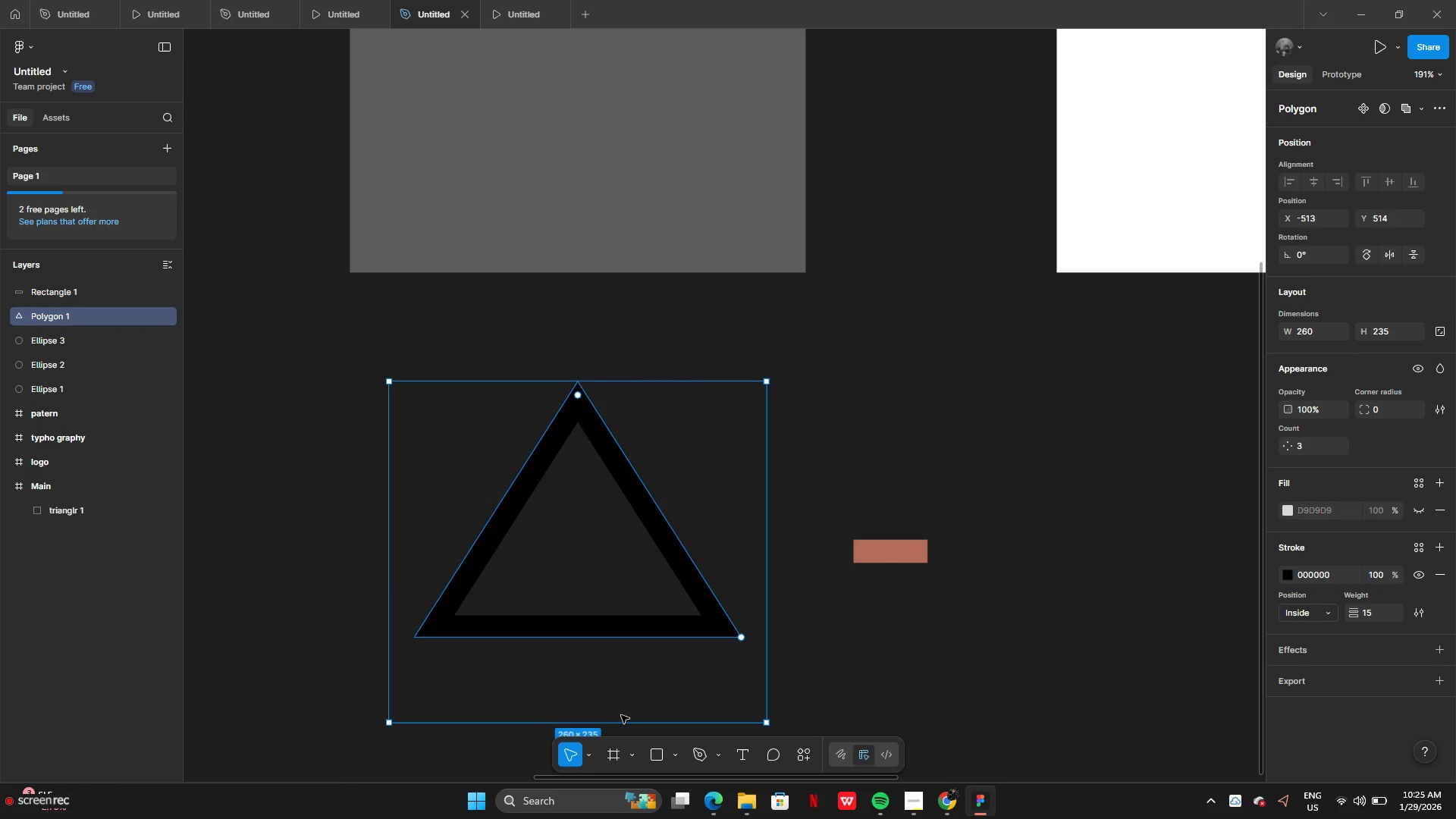 
left_click_drag(start_coordinate=[618, 724], to_coordinate=[620, 730])
 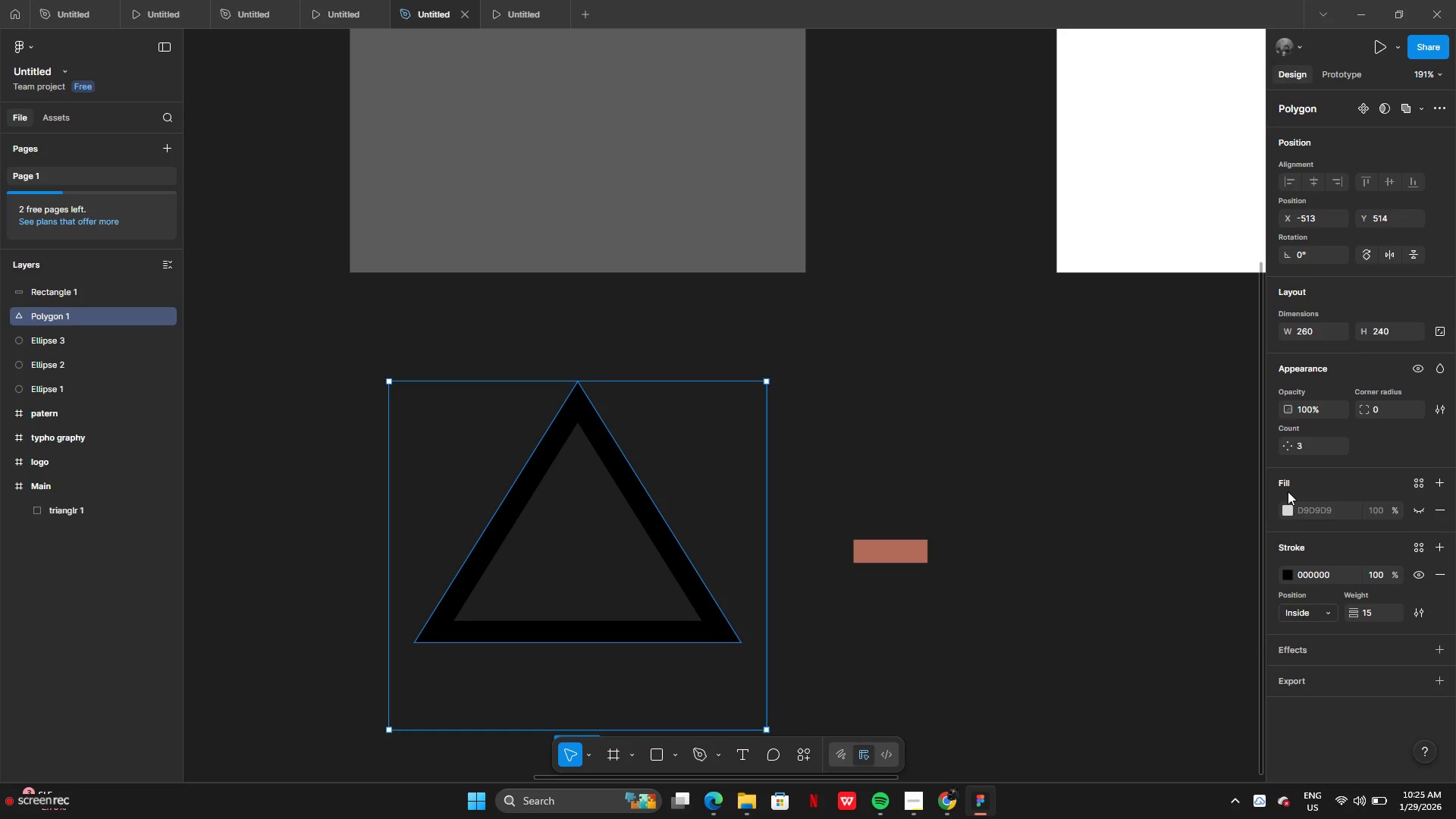 
wait(6.33)
 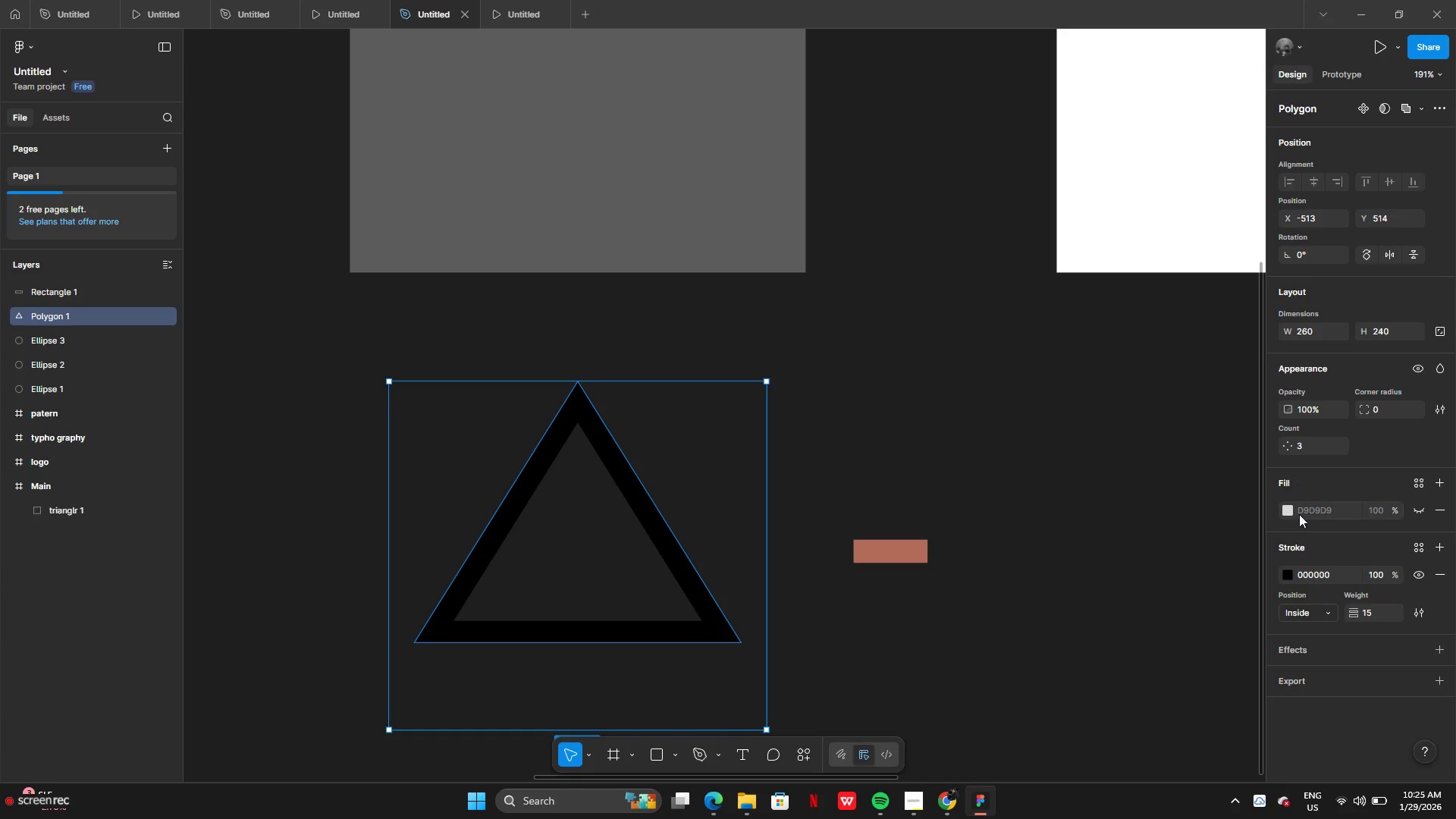 
left_click([1288, 511])
 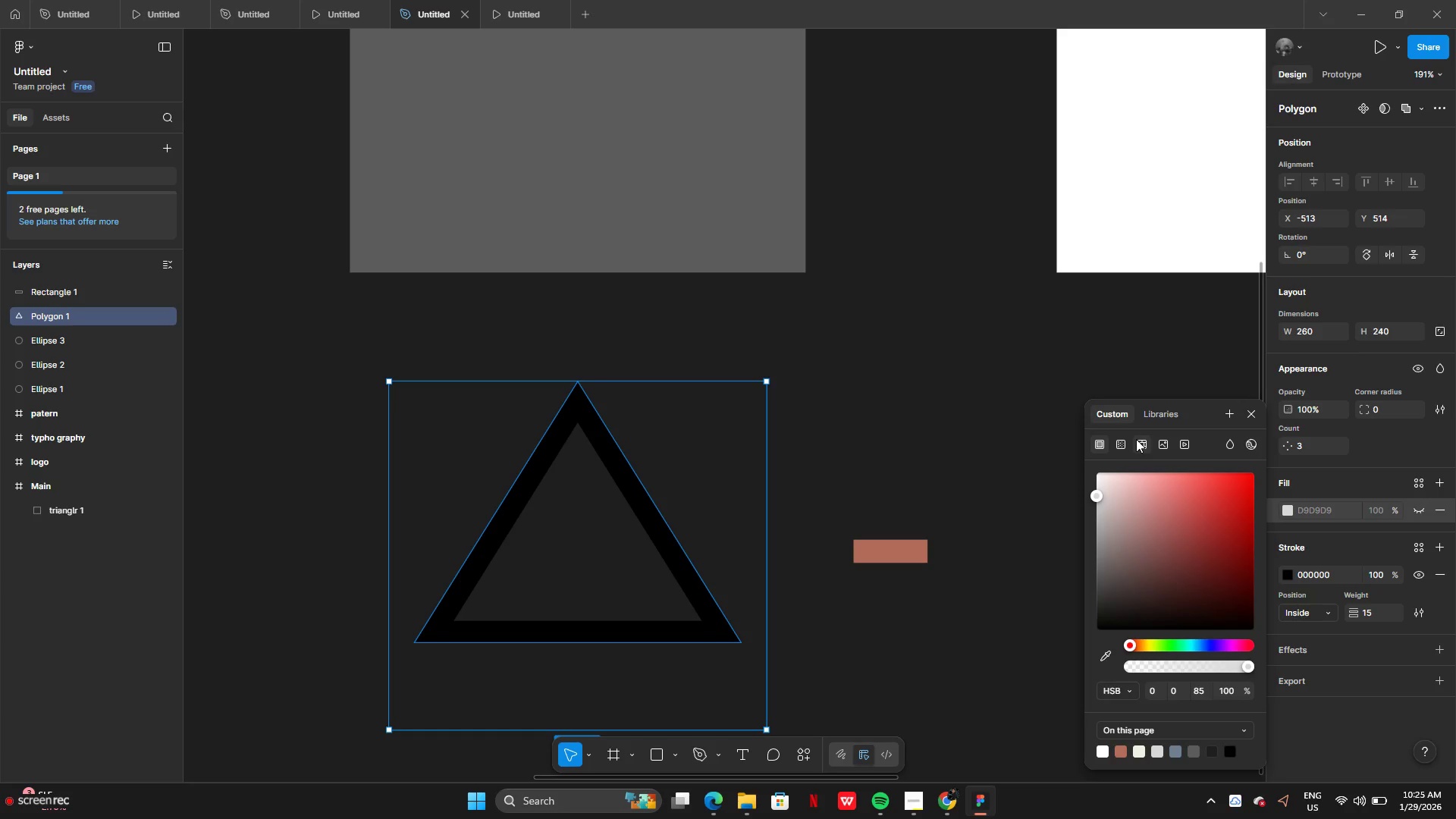 
left_click([1147, 445])
 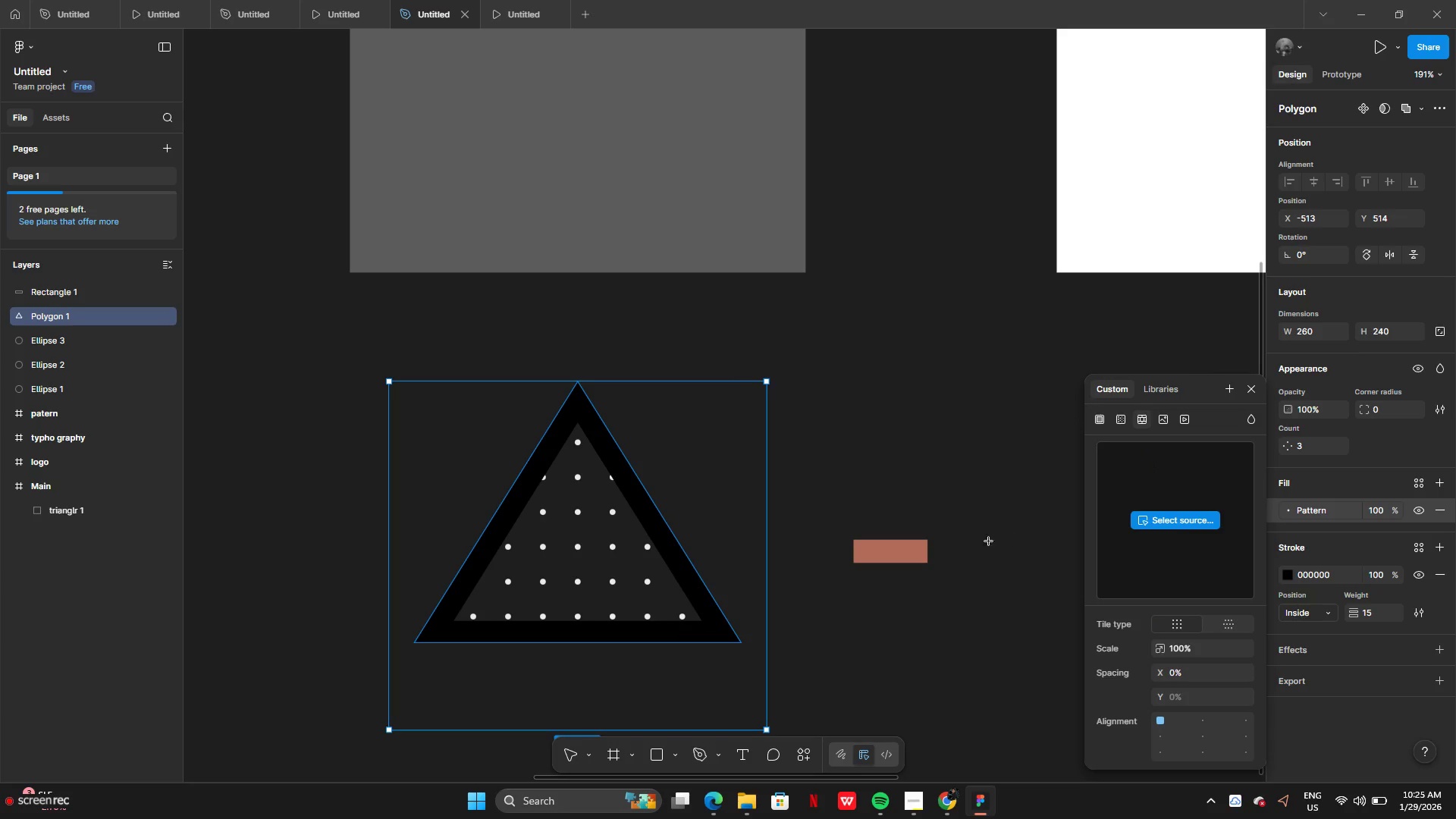 
left_click([909, 562])
 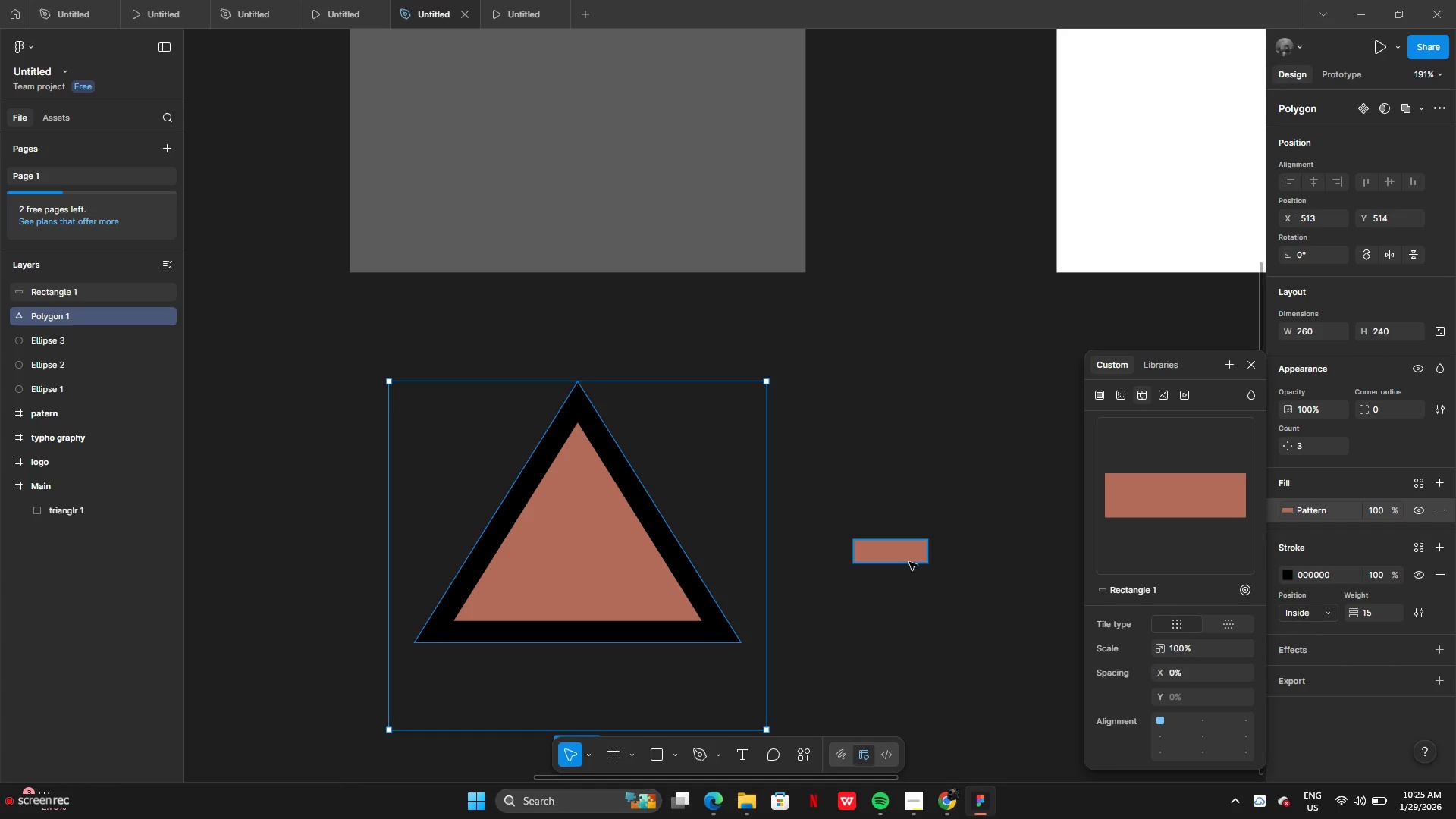 
wait(6.3)
 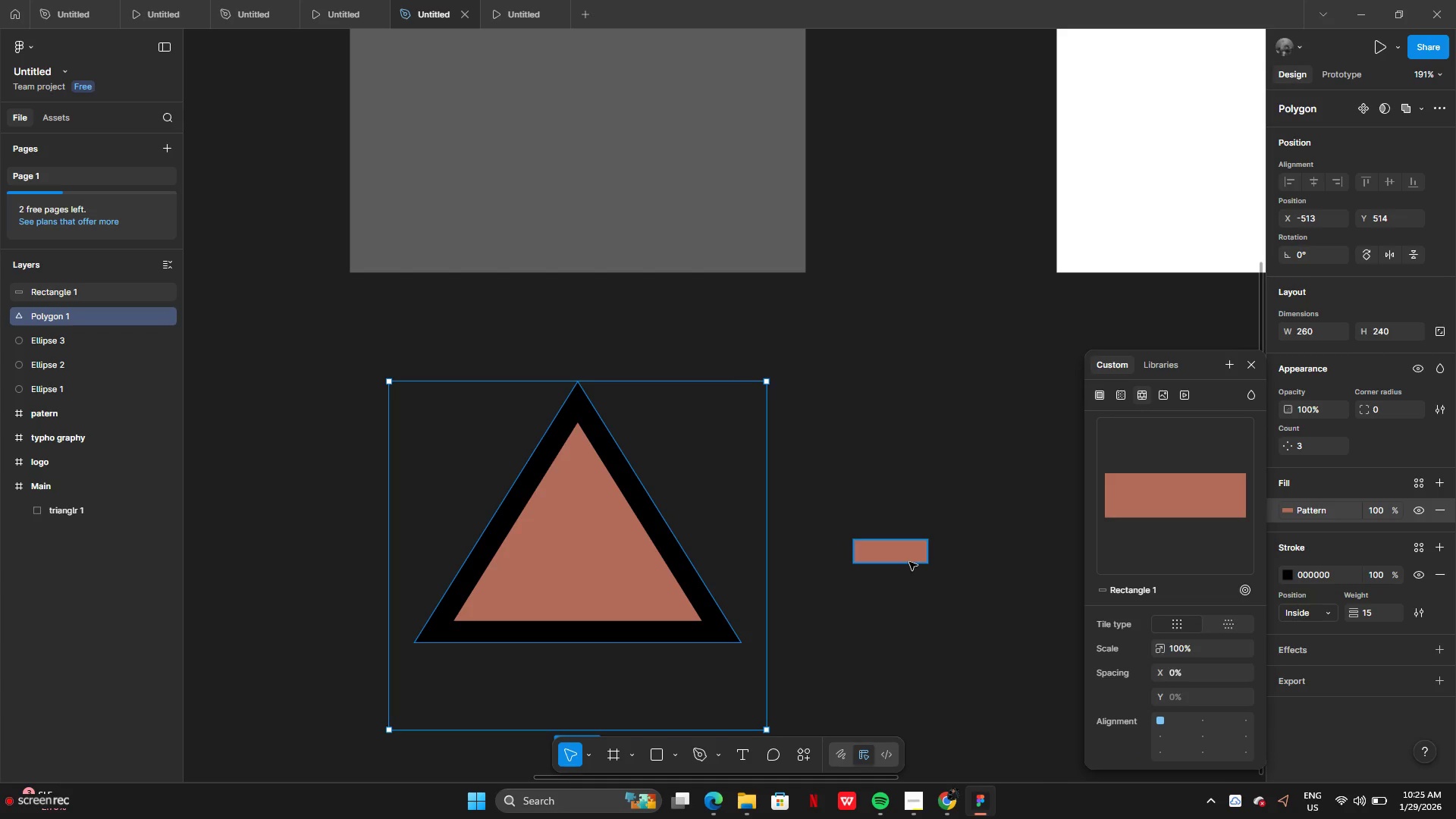 
key(Control+Z)
 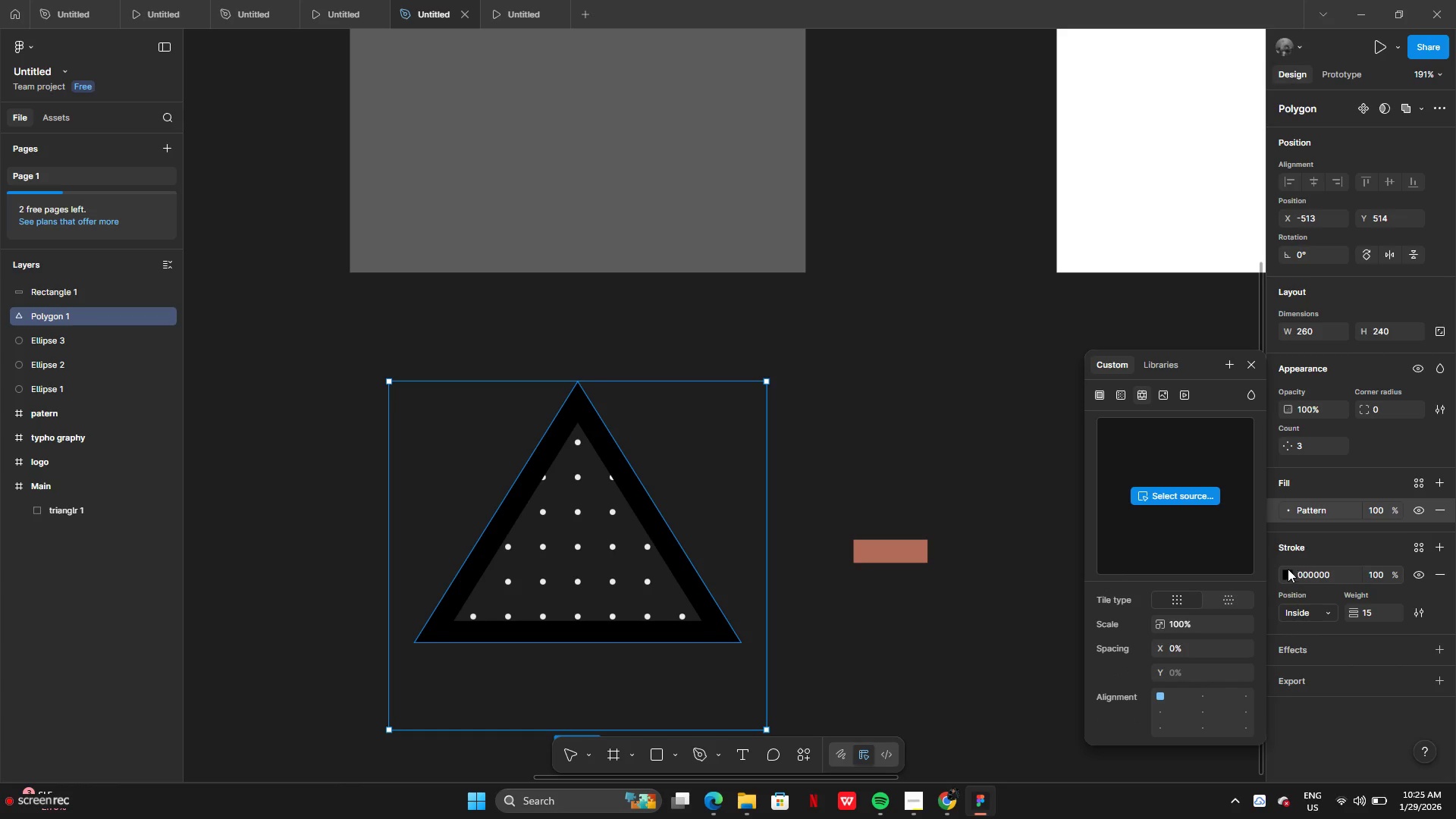 
left_click([1307, 556])
 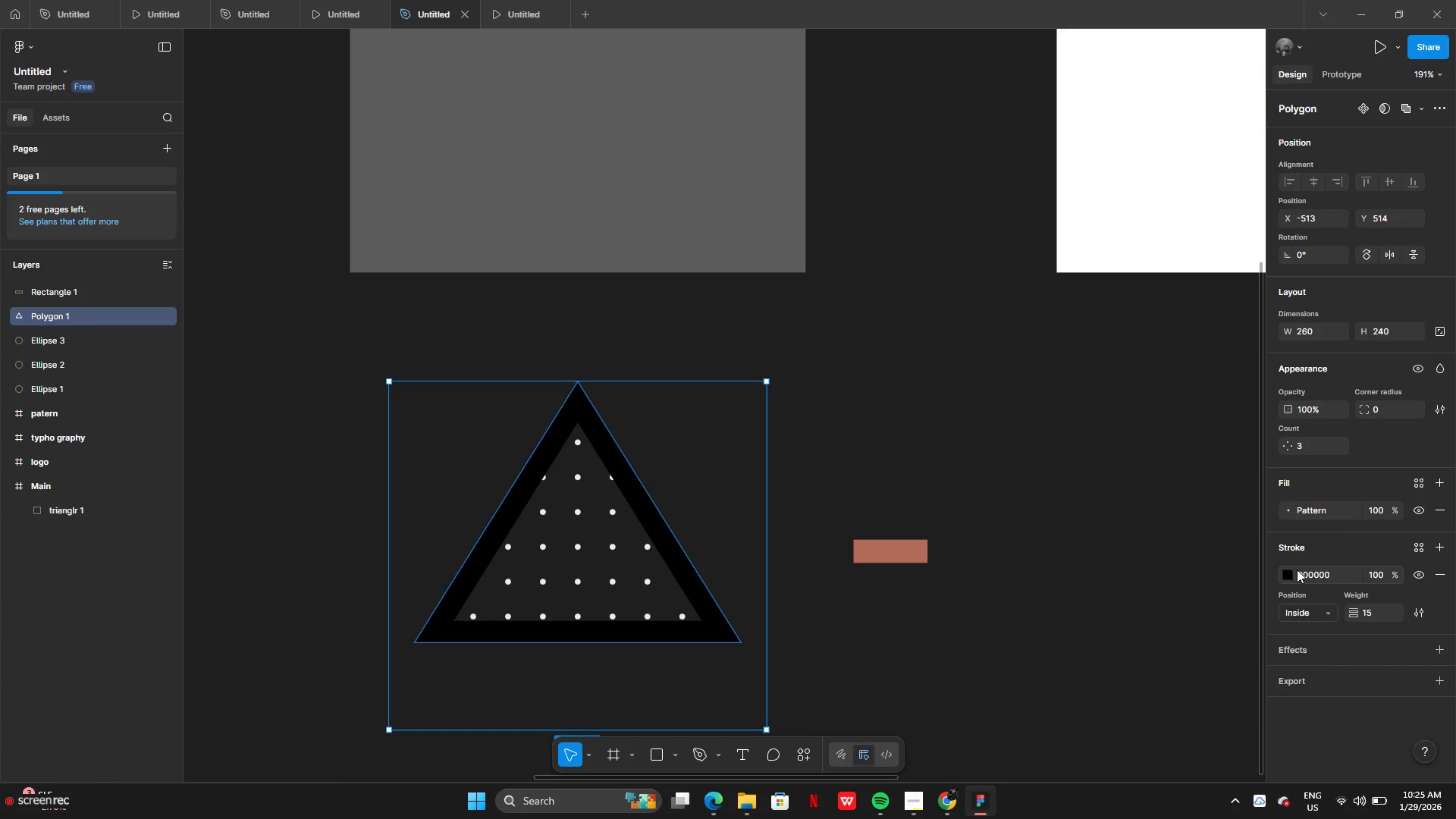 
left_click([1297, 573])
 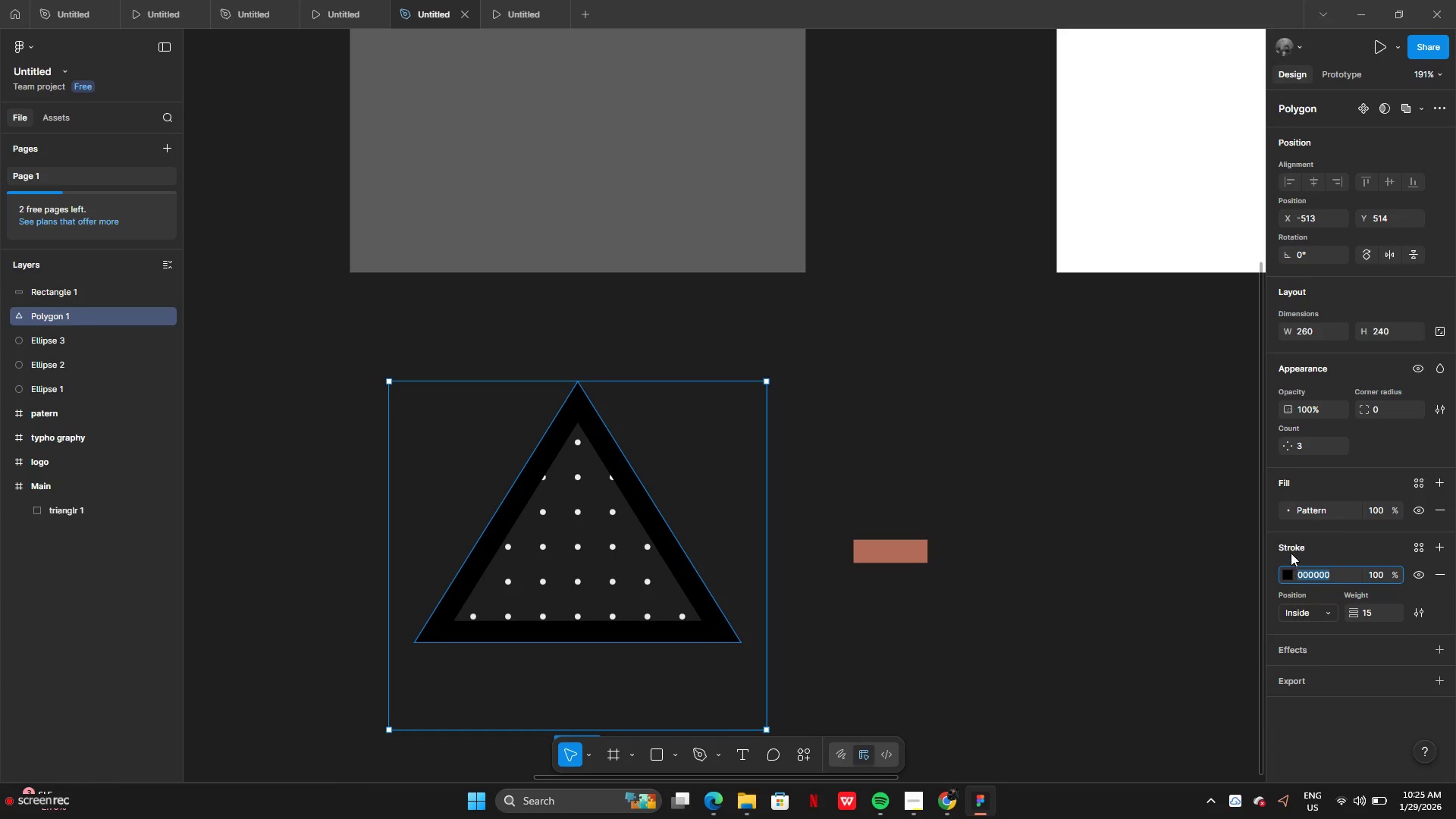 
left_click([1291, 553])
 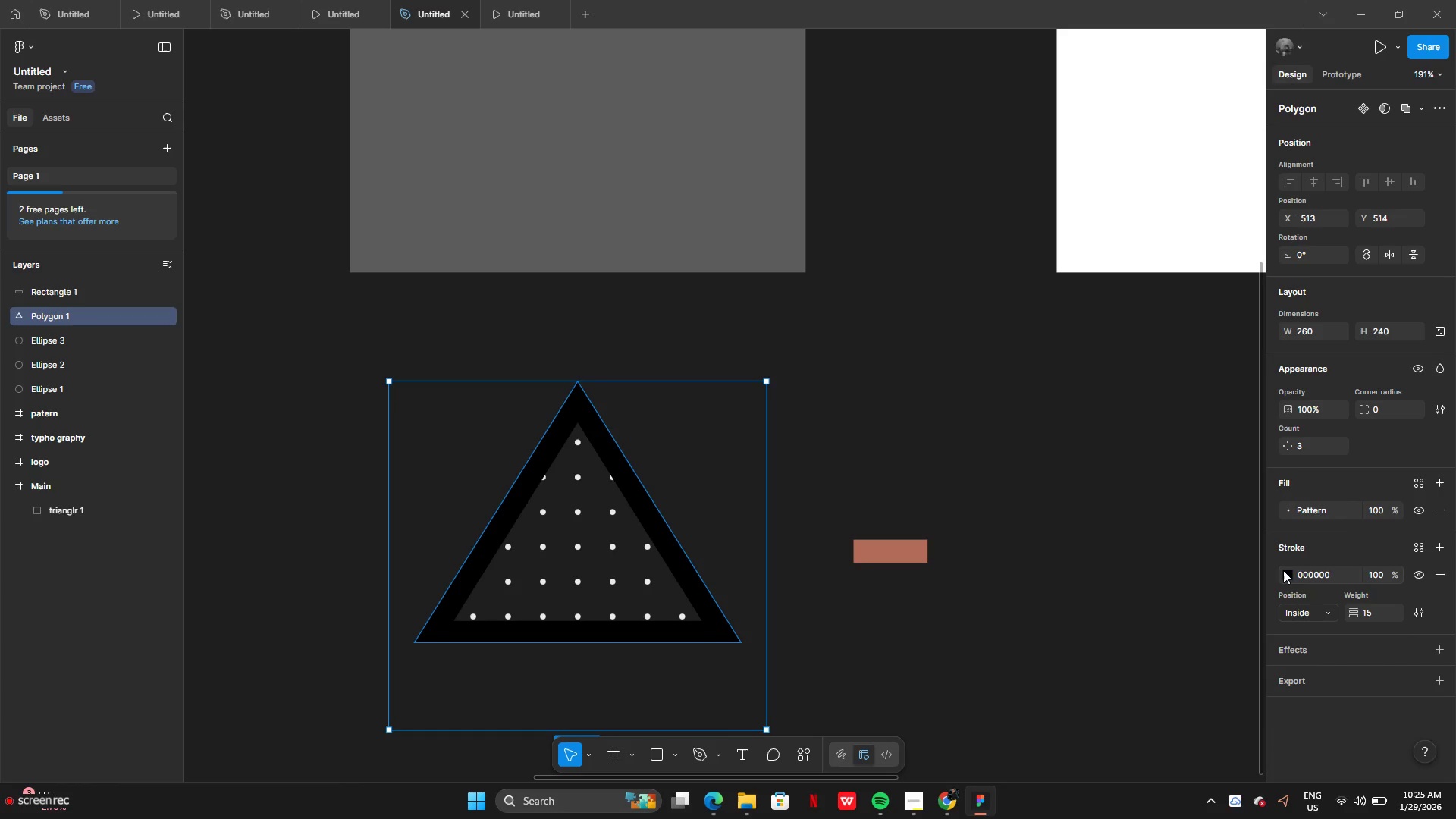 
double_click([1288, 571])
 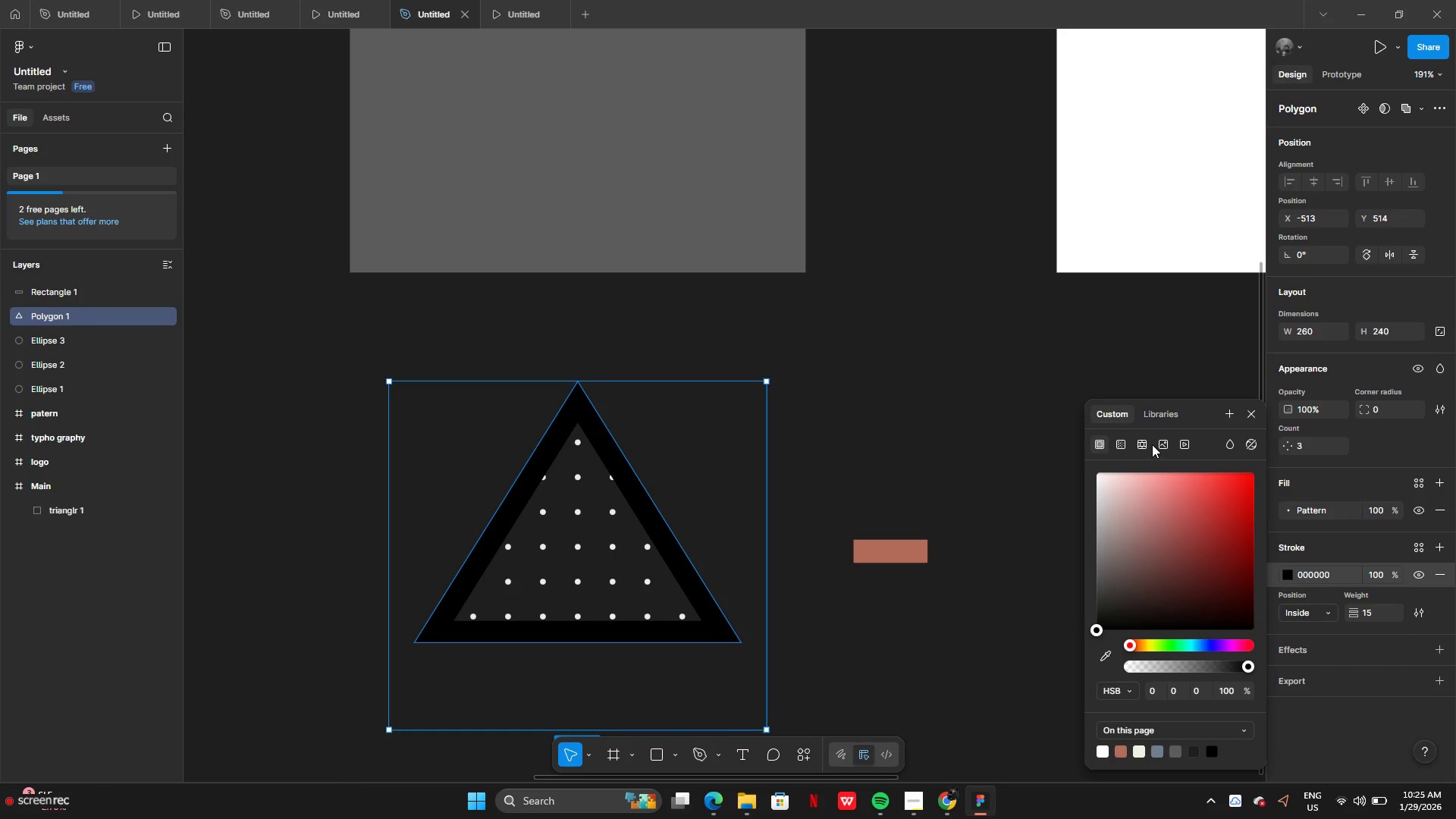 
left_click([1147, 444])
 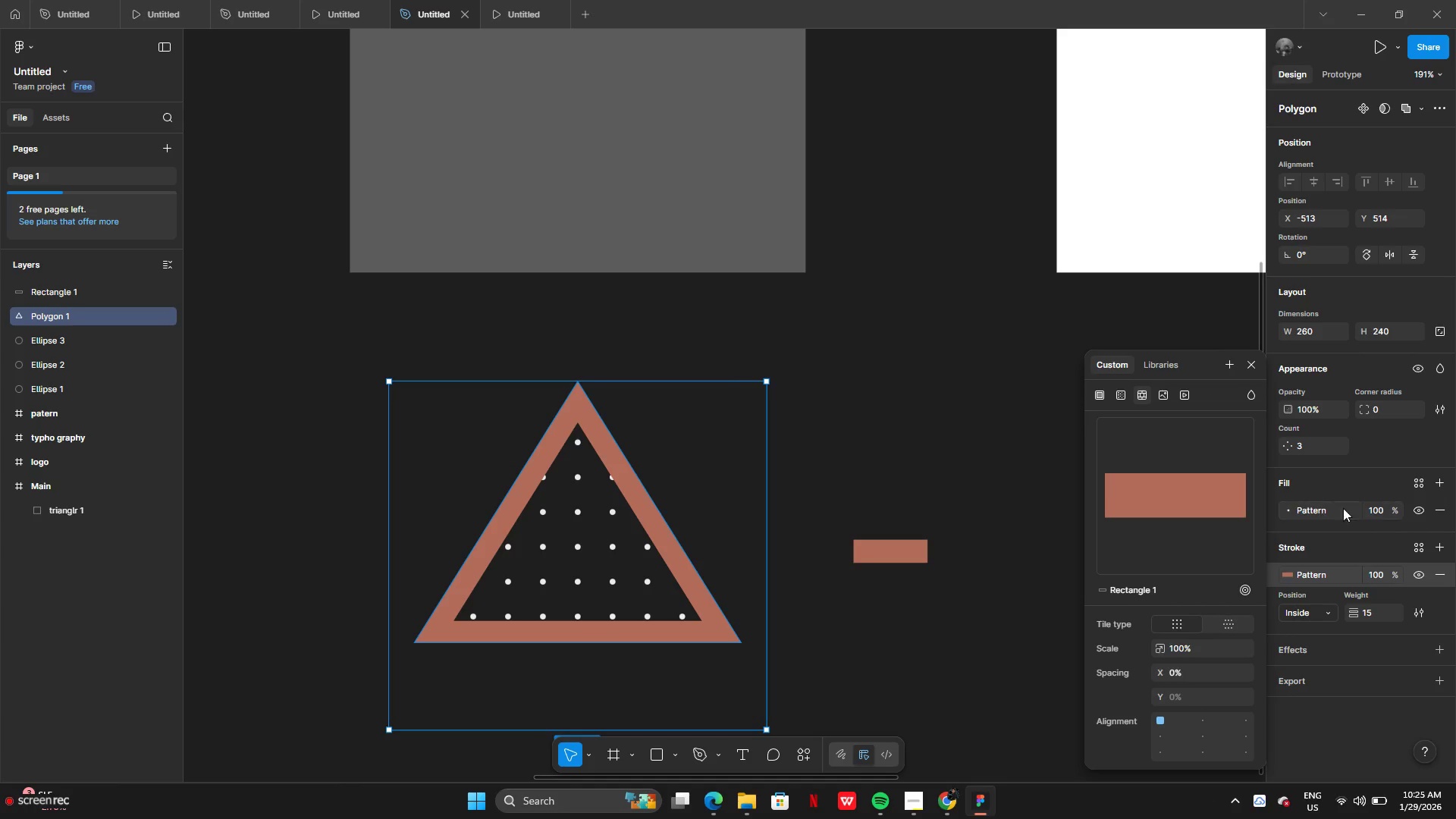 
wait(7.89)
 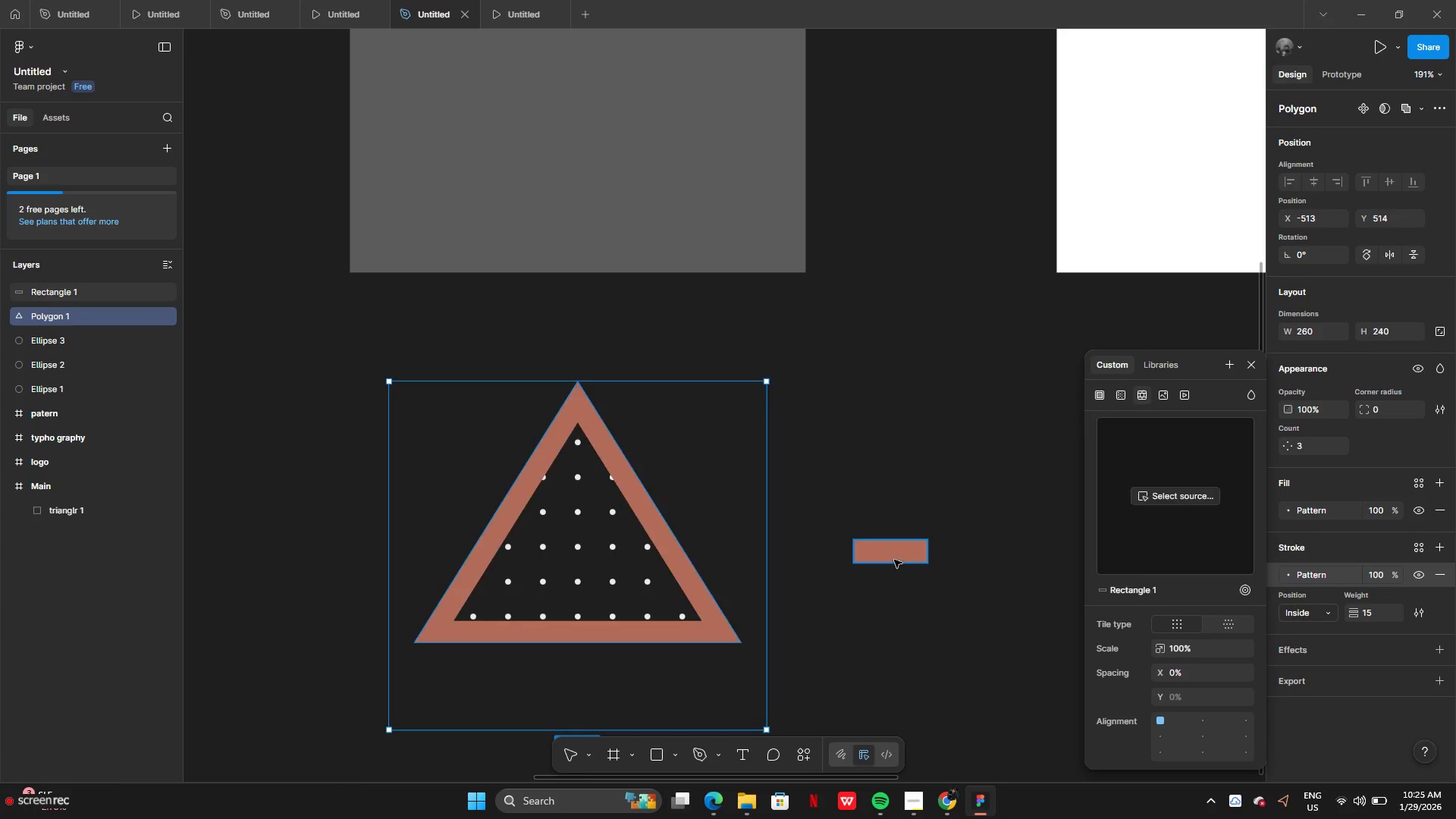 
left_click([1422, 513])
 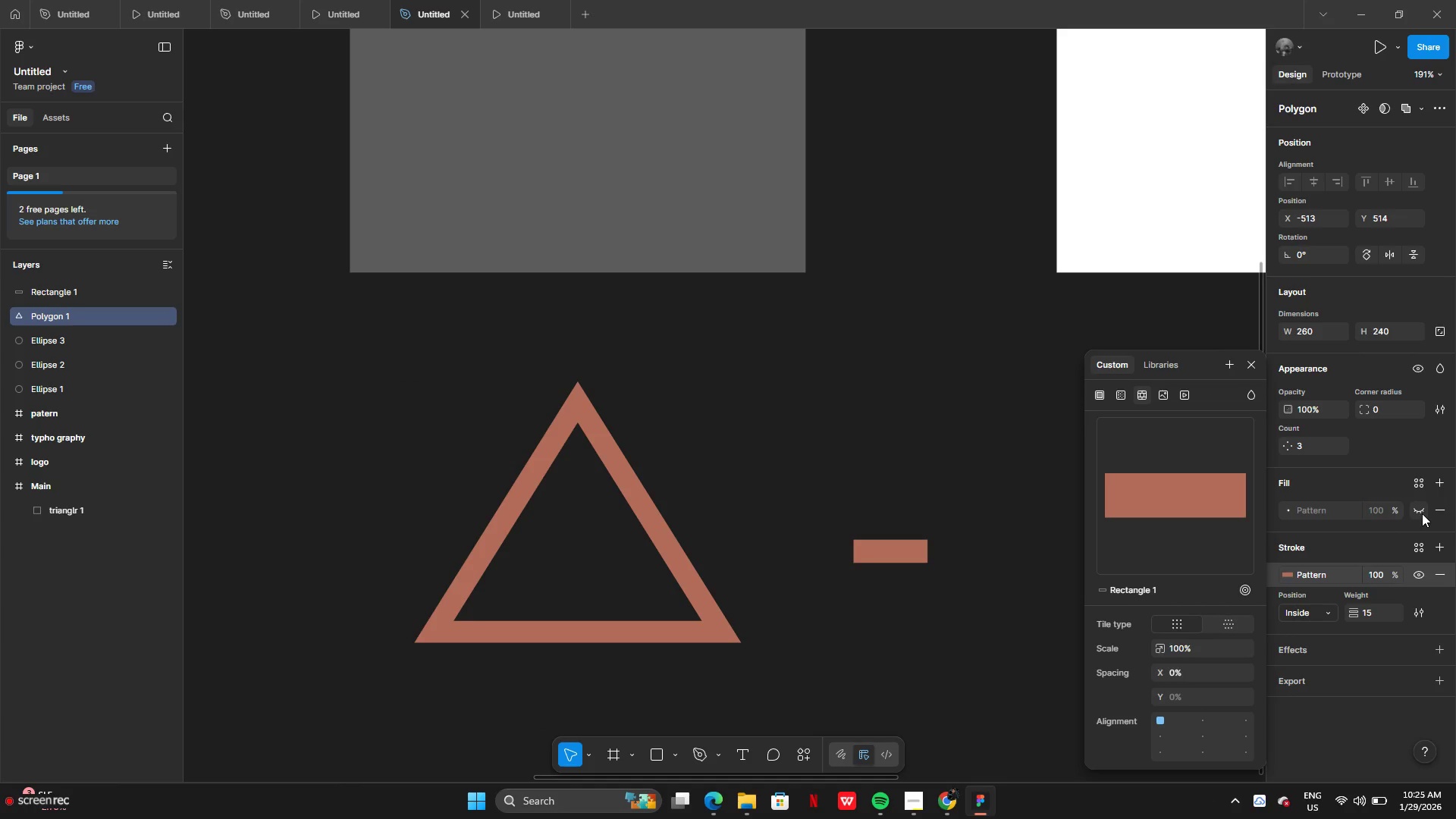 
left_click([1422, 513])
 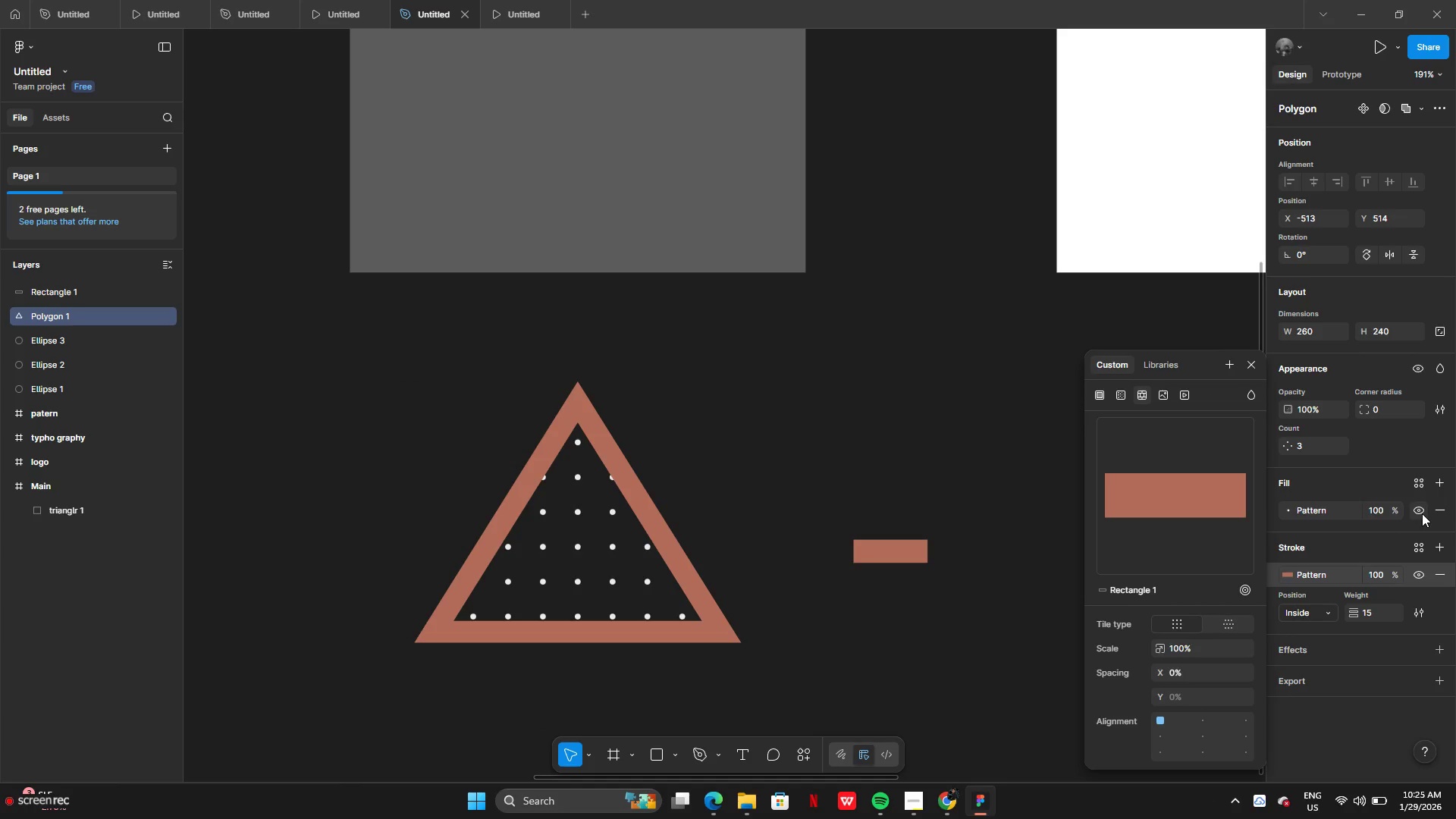 
left_click([1422, 513])
 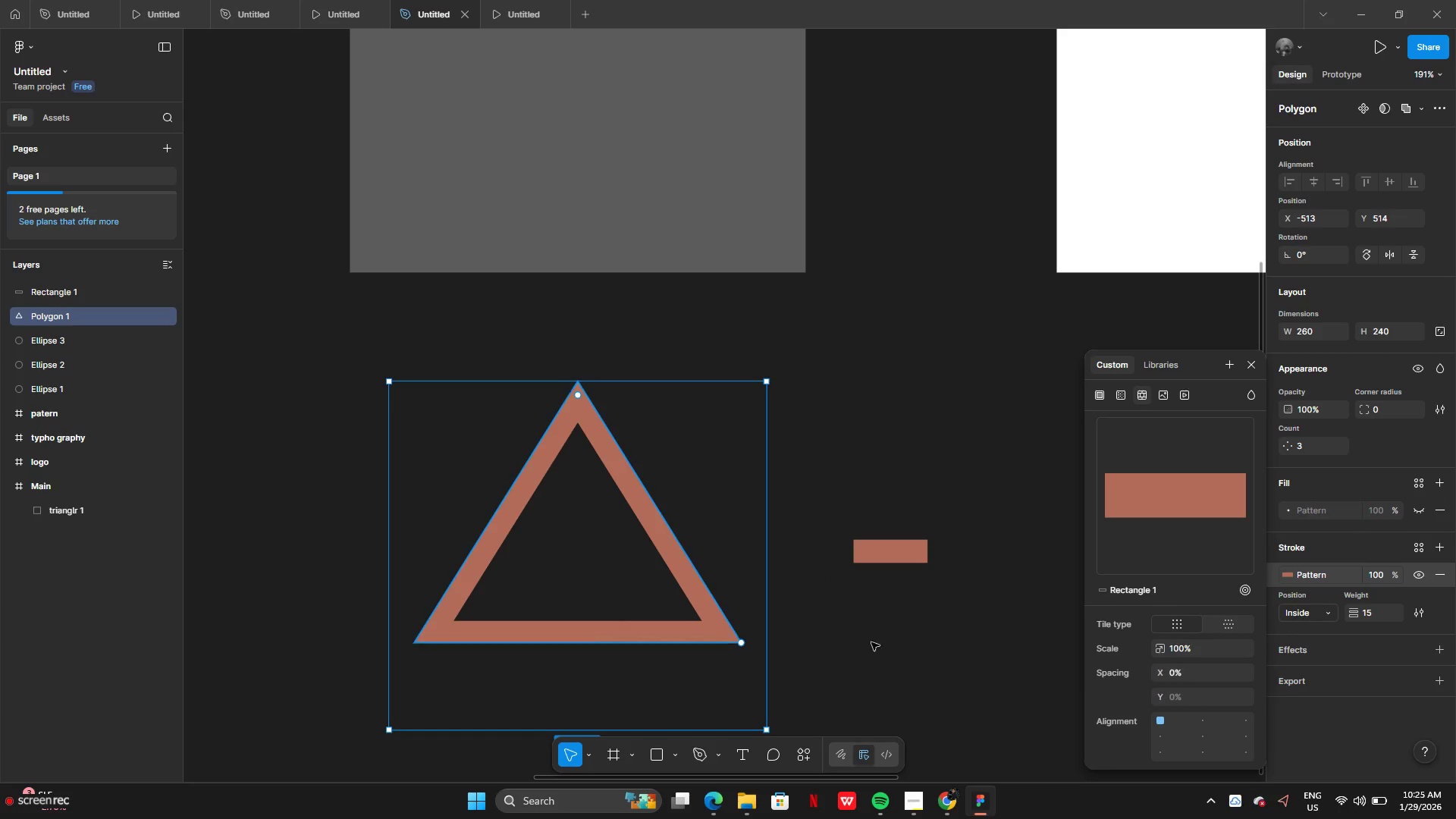 
left_click([1170, 675])
 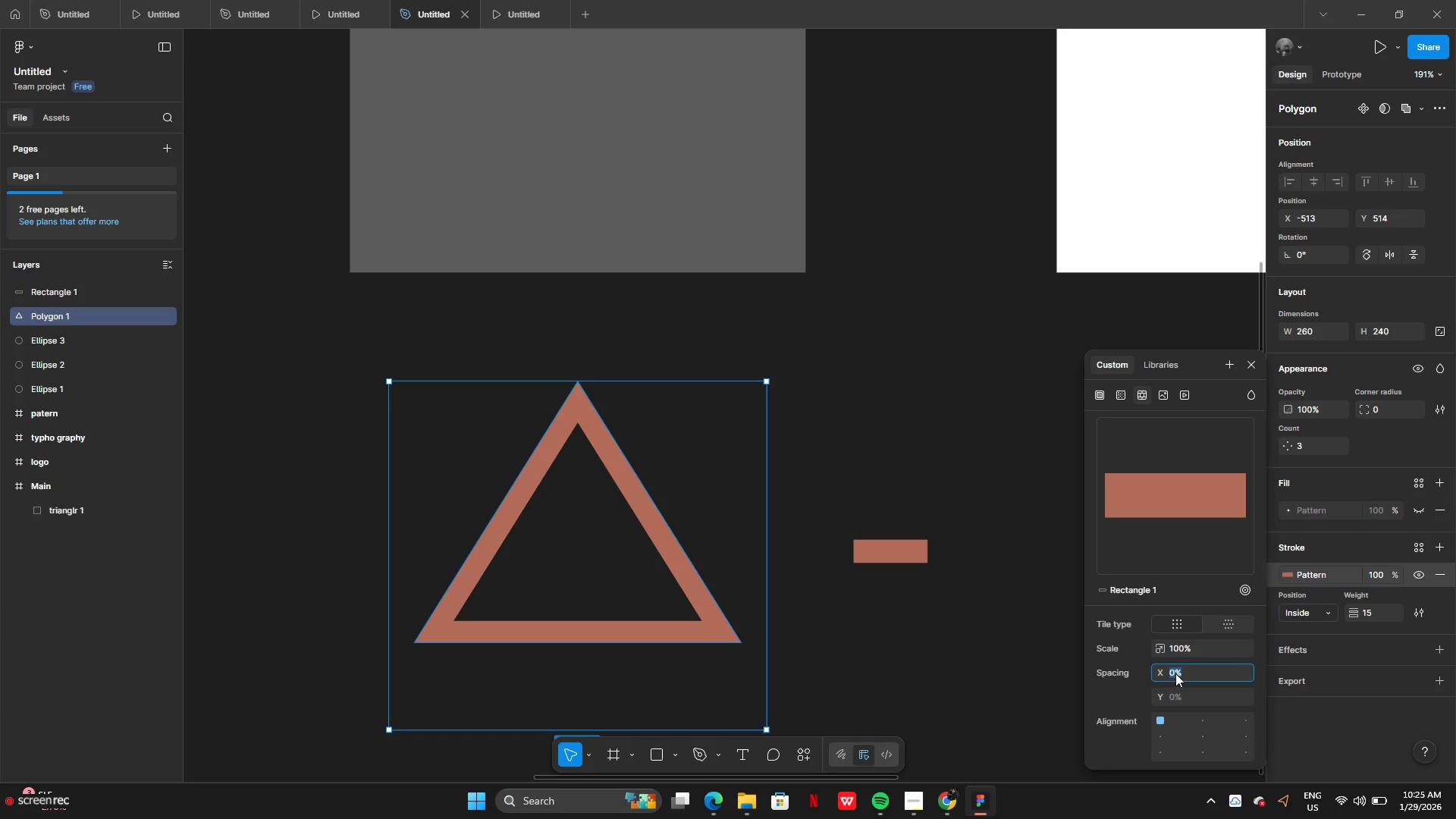 
left_click([1176, 673])
 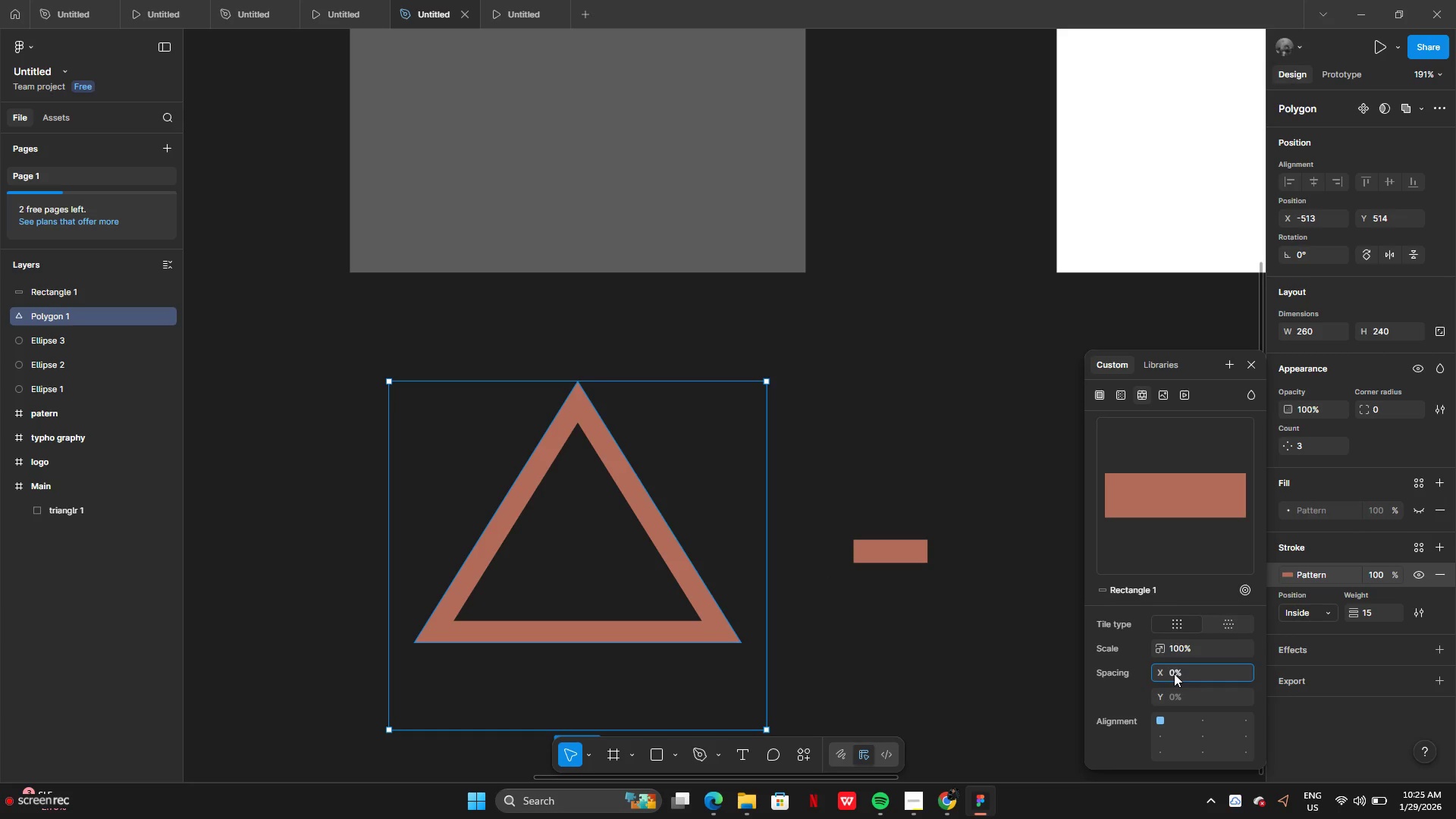 
key(Backspace)
type(20)
 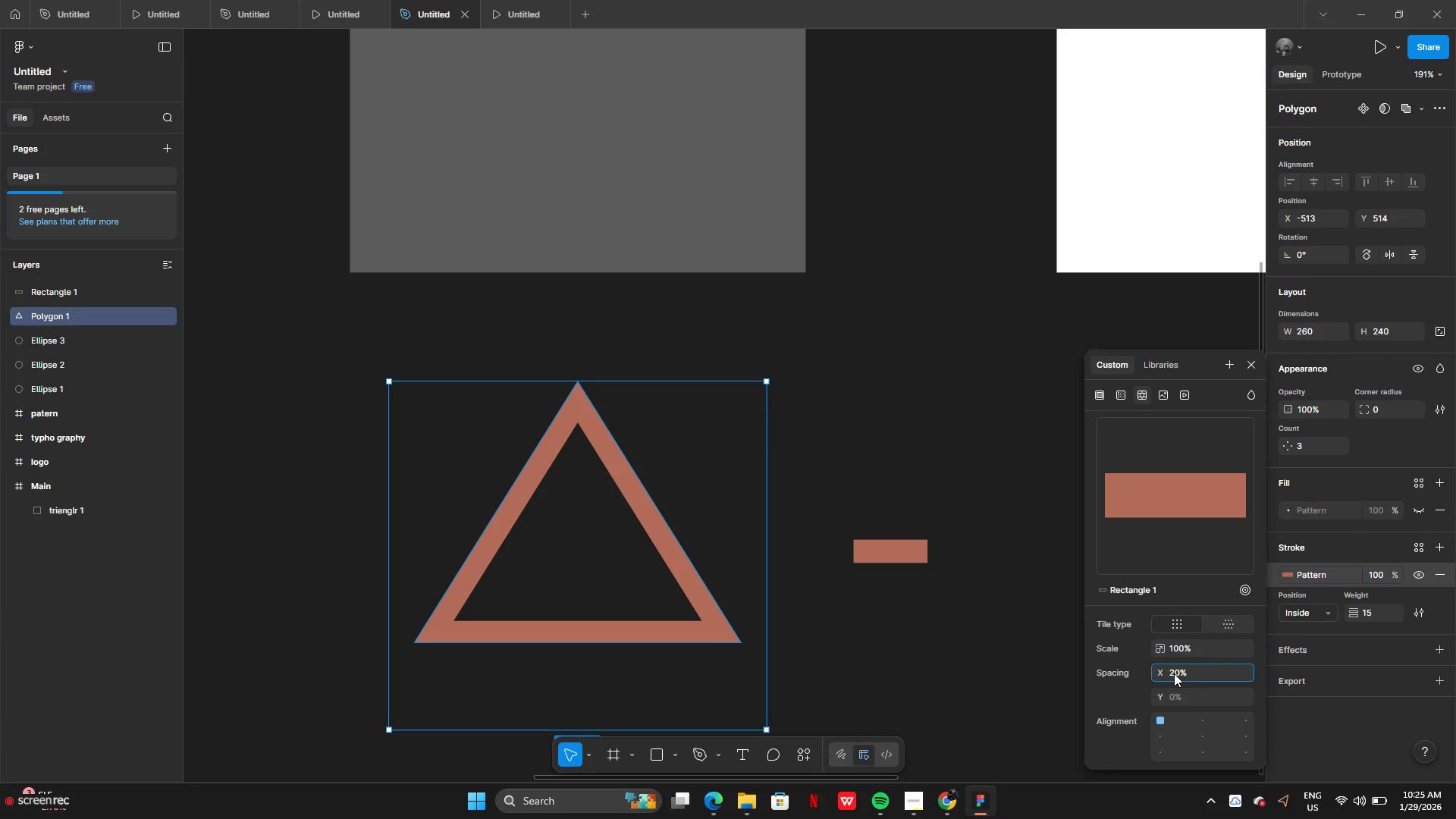 
key(Enter)
 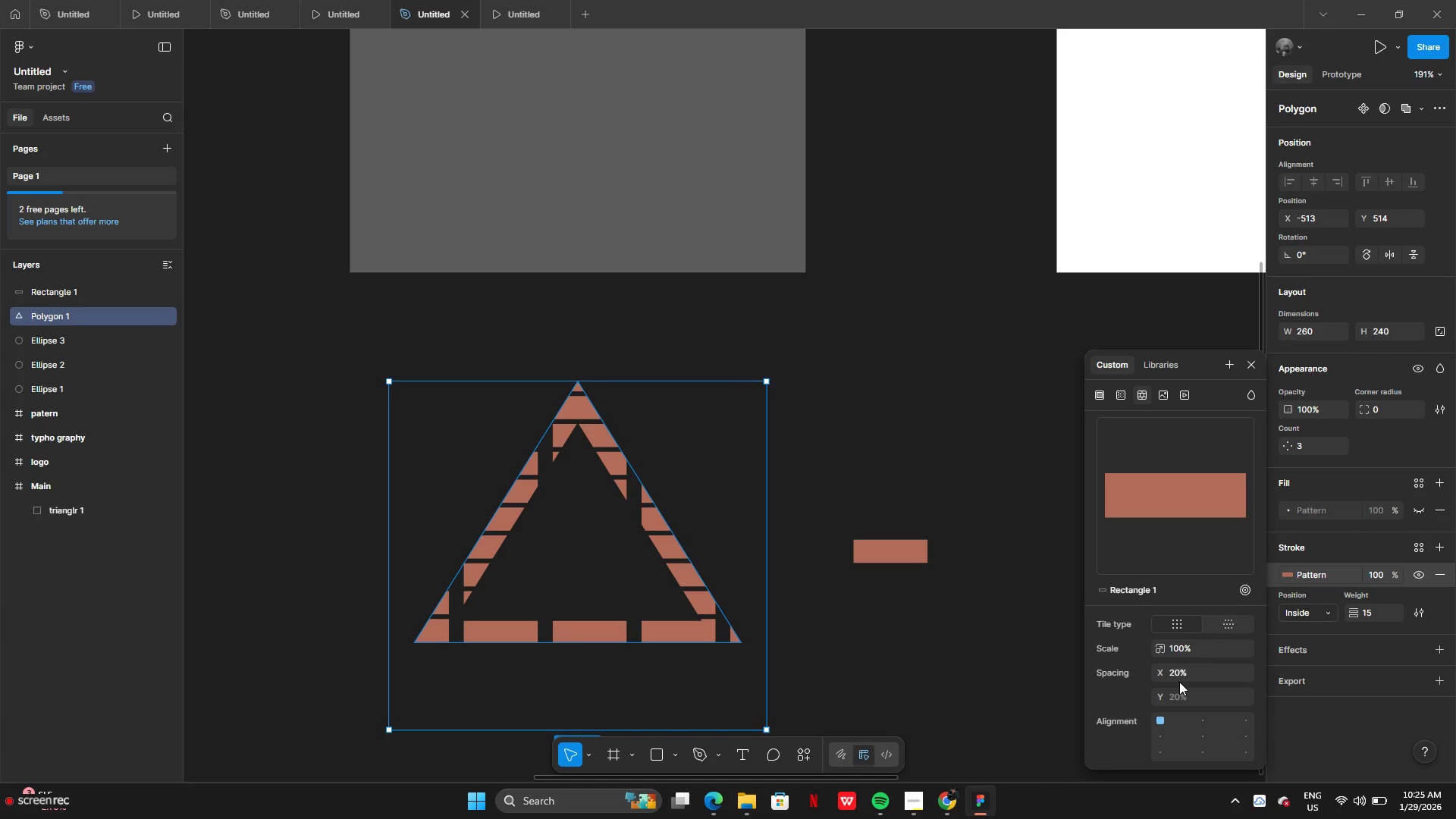 
scroll: coordinate [1211, 681], scroll_direction: down, amount: 1.0
 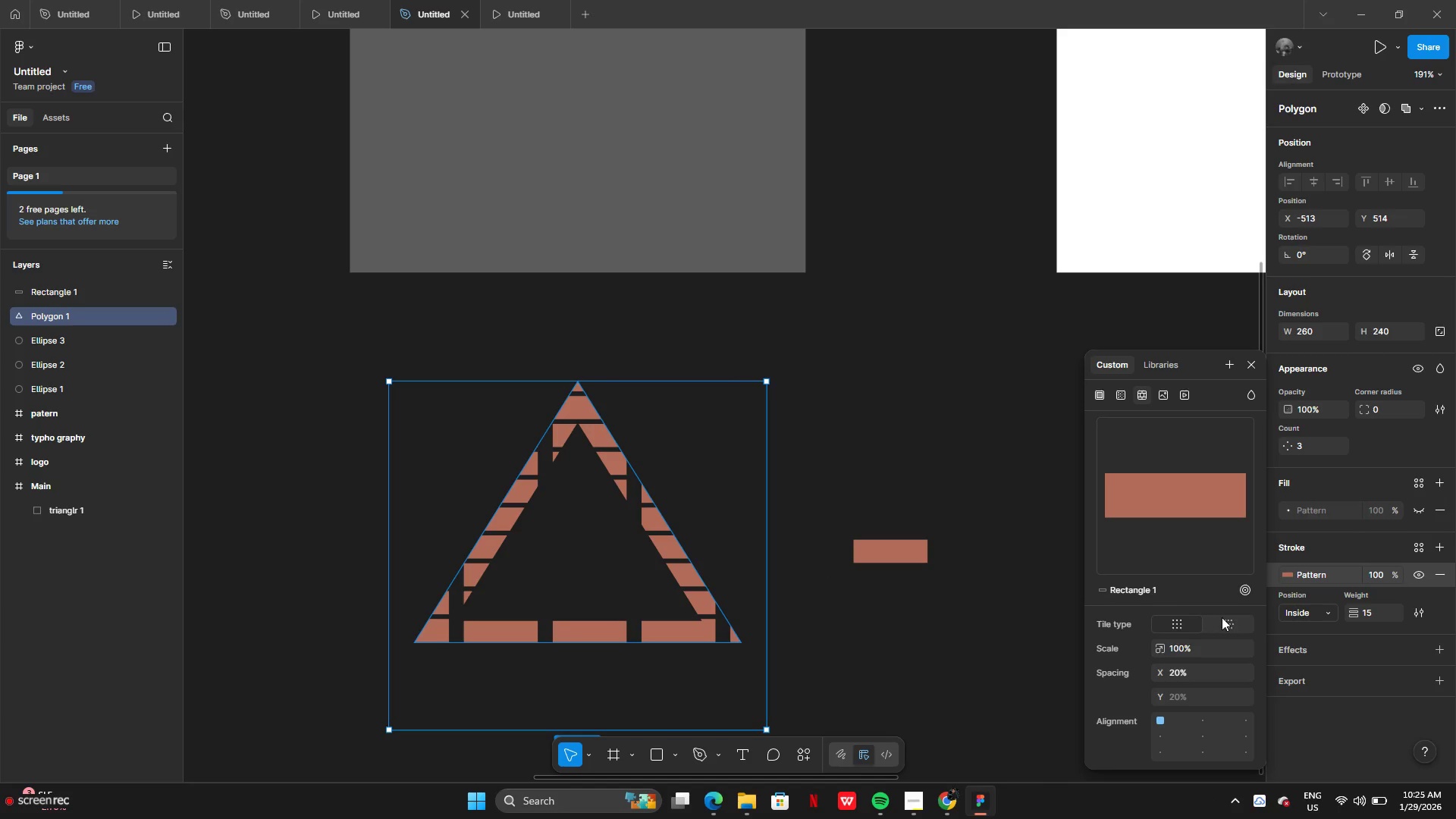 
left_click([1225, 625])
 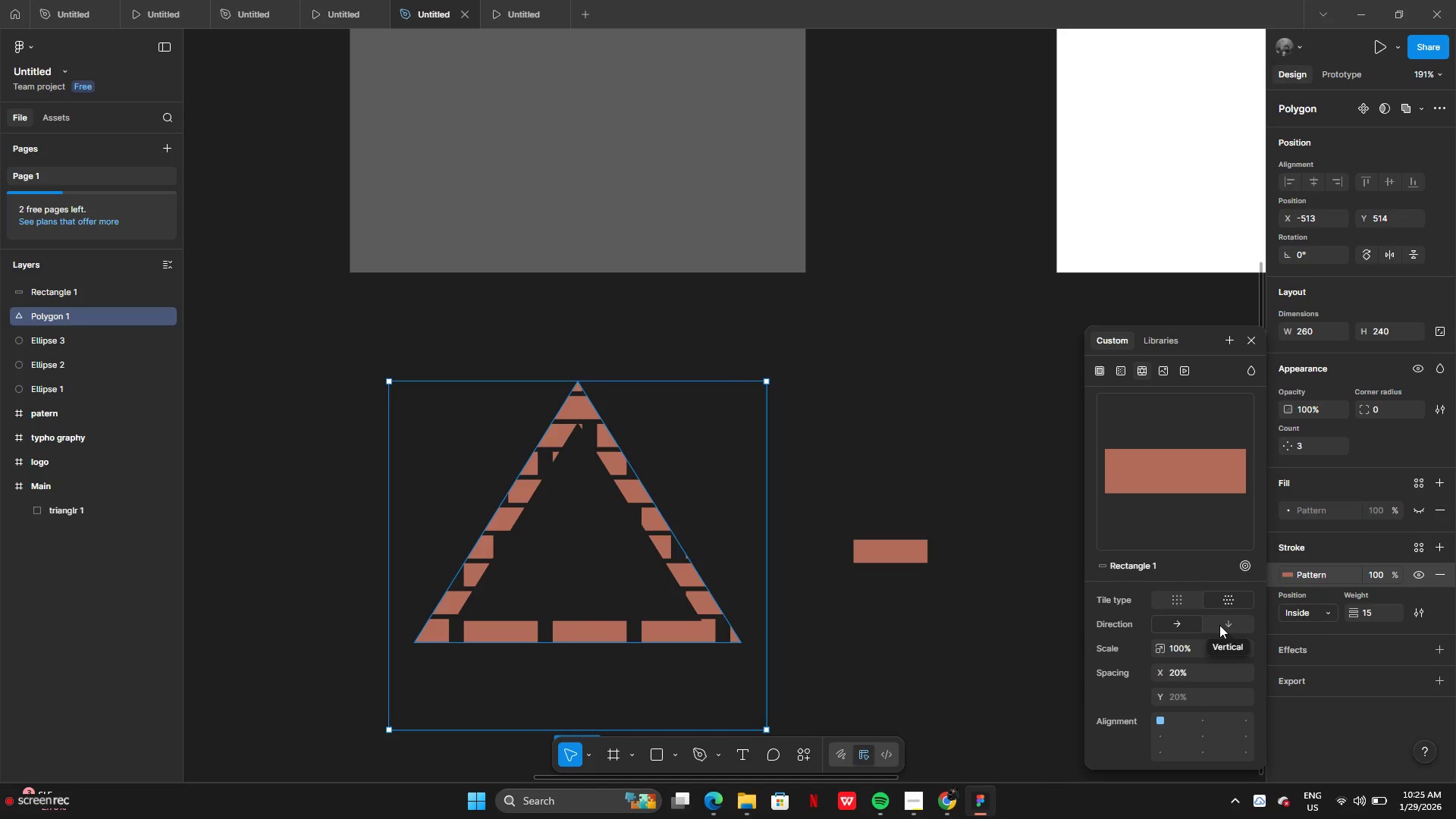 
left_click([1176, 600])
 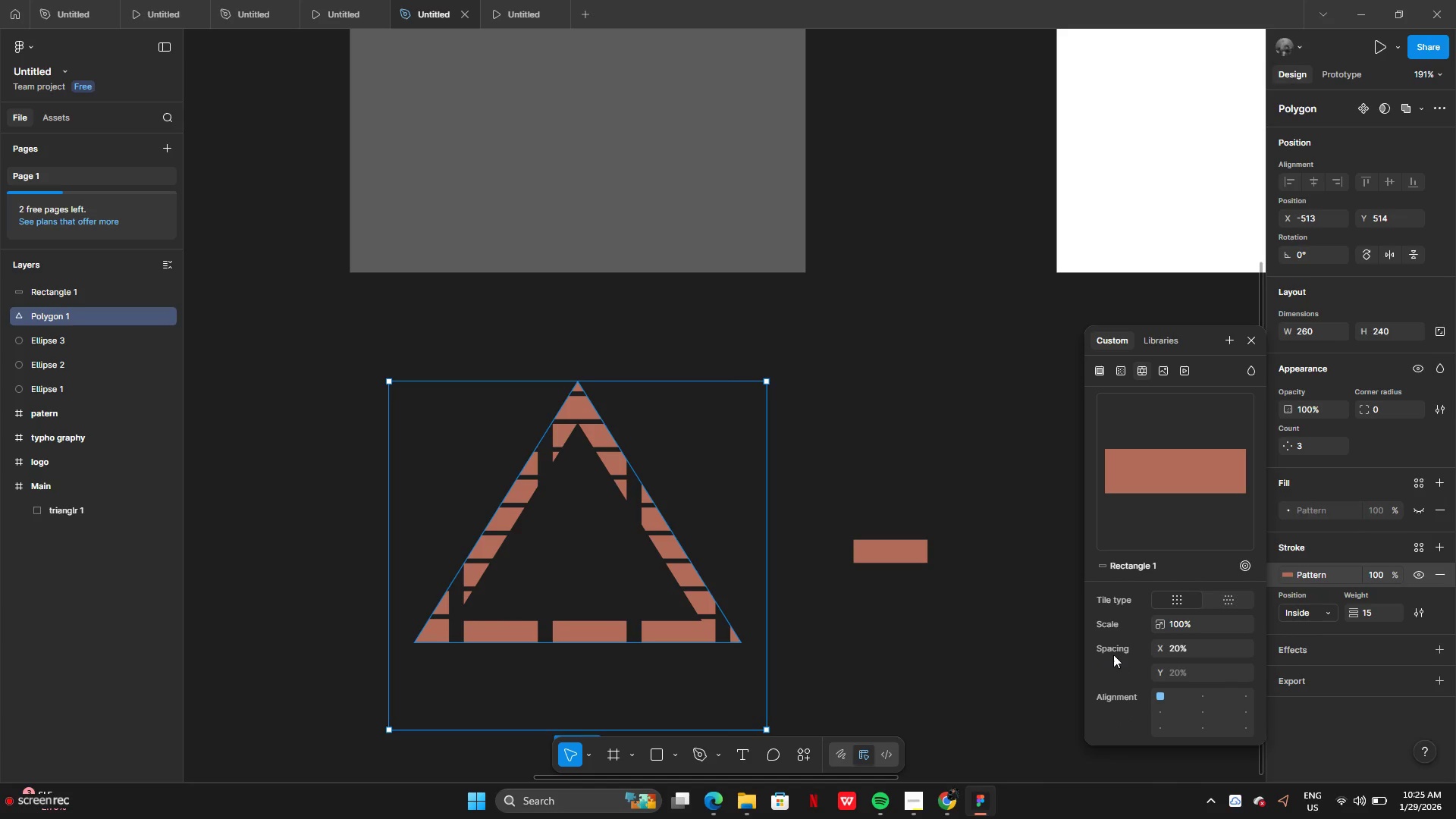 
wait(6.27)
 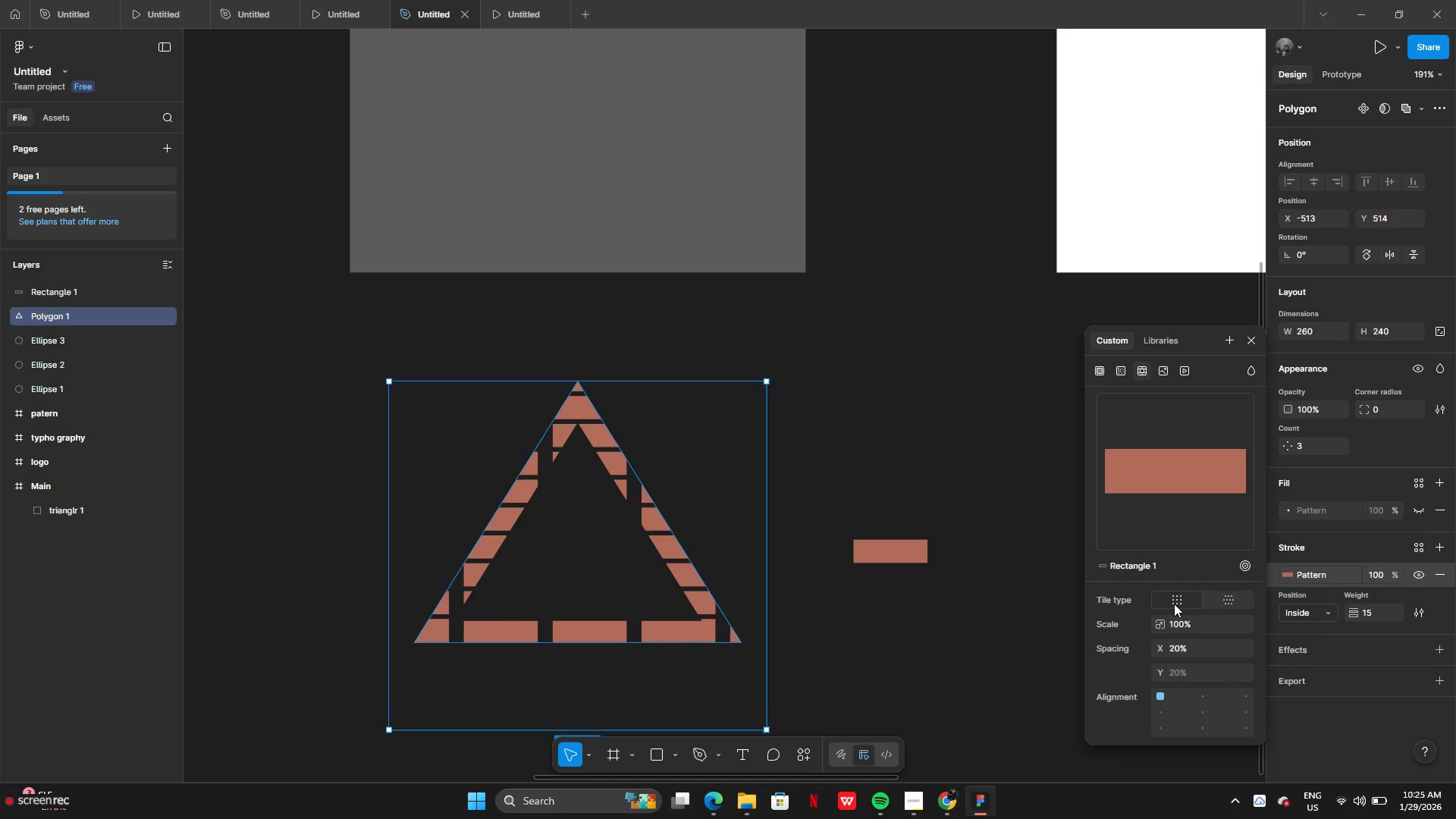 
left_click([1201, 711])
 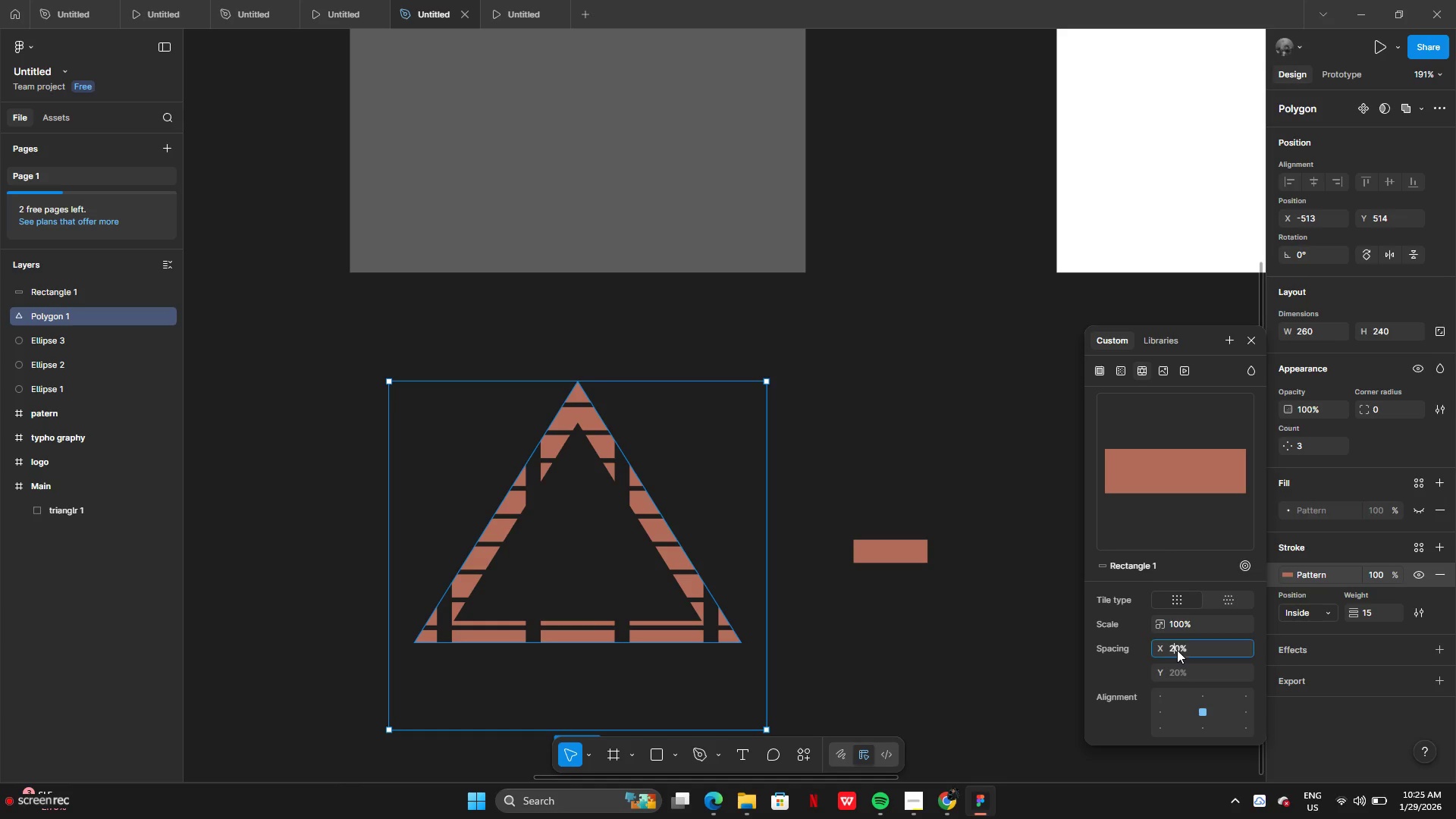 
left_click([1180, 652])
 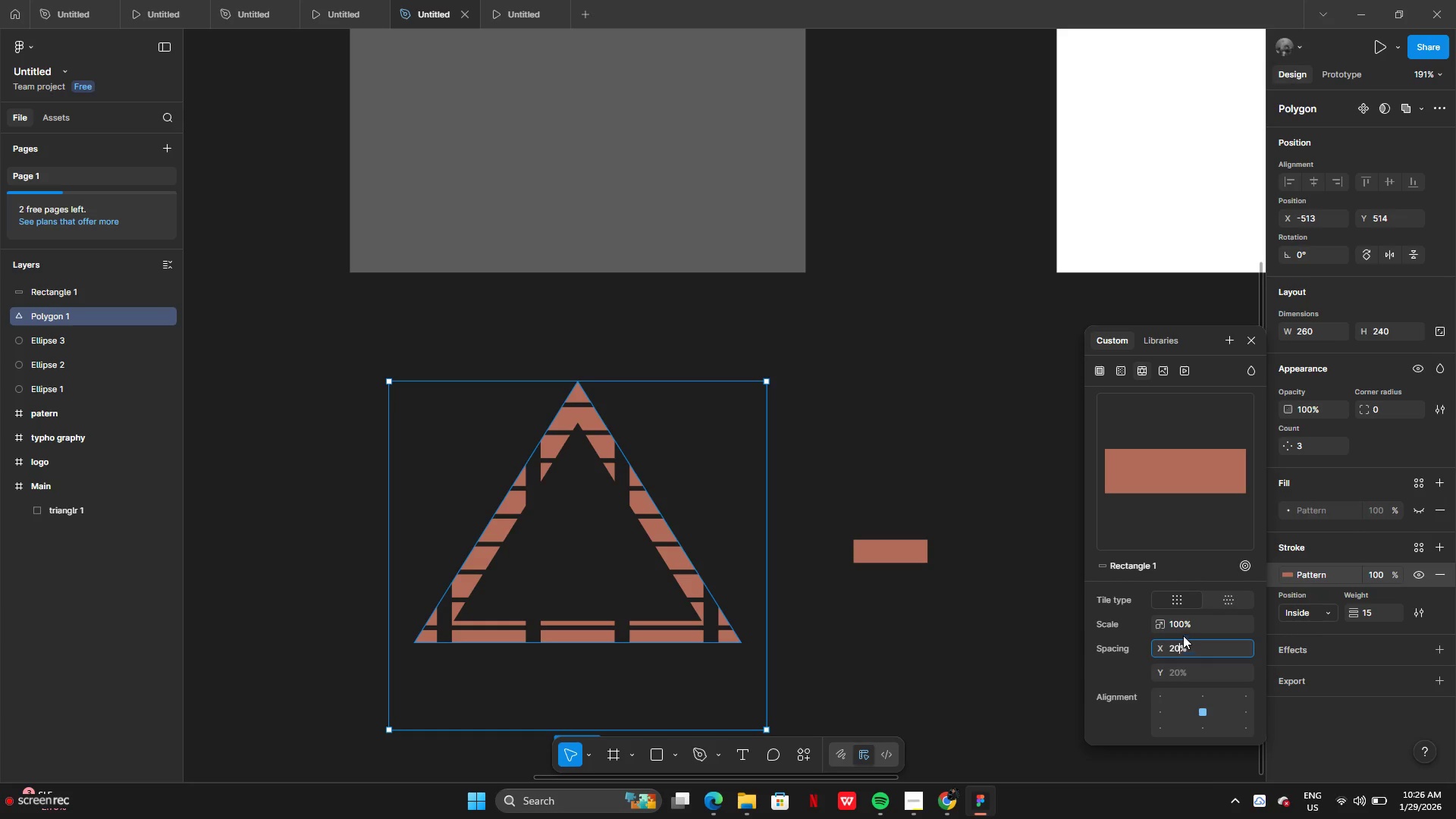 
left_click([1181, 623])
 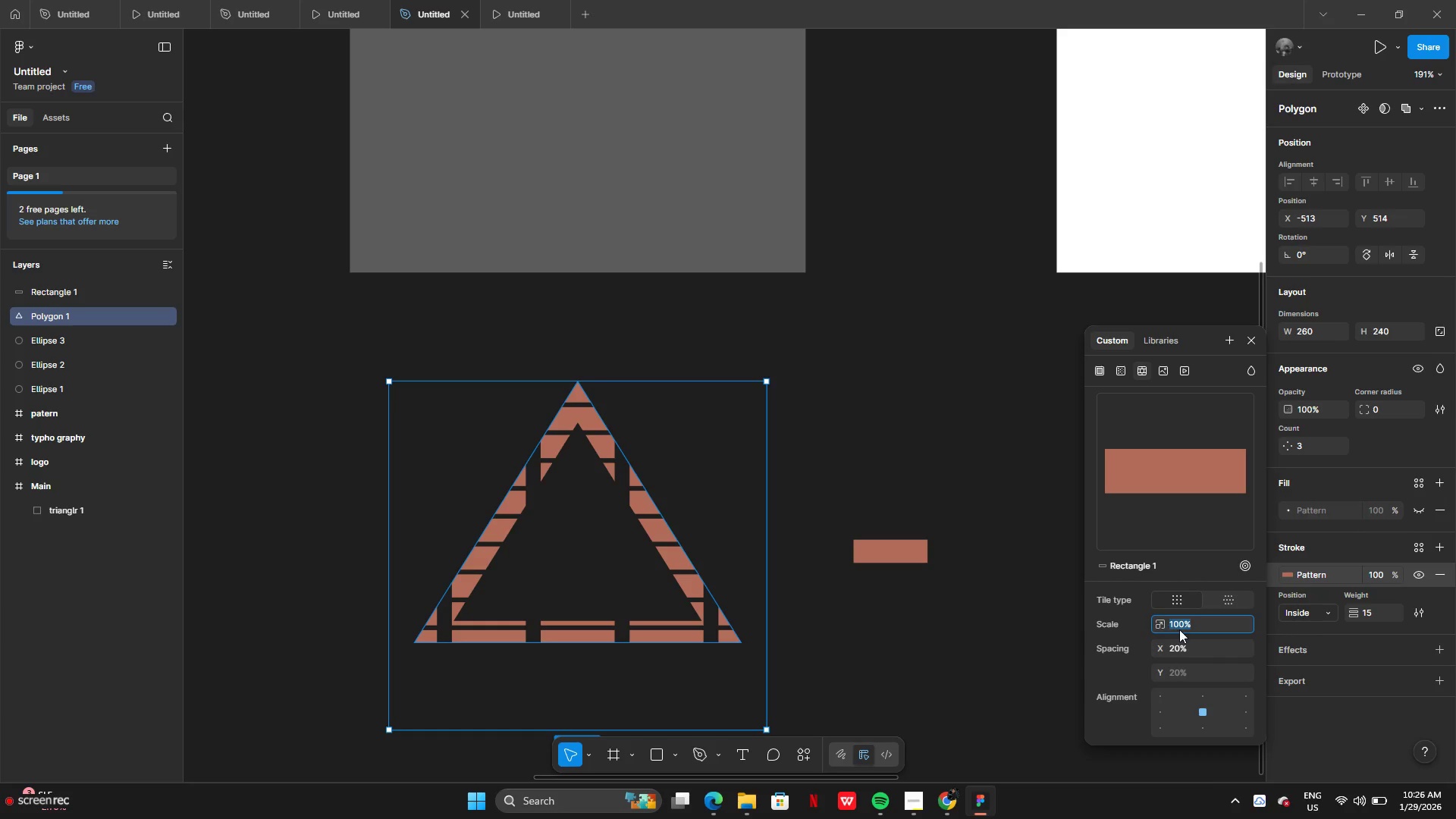 
left_click([1185, 629])
 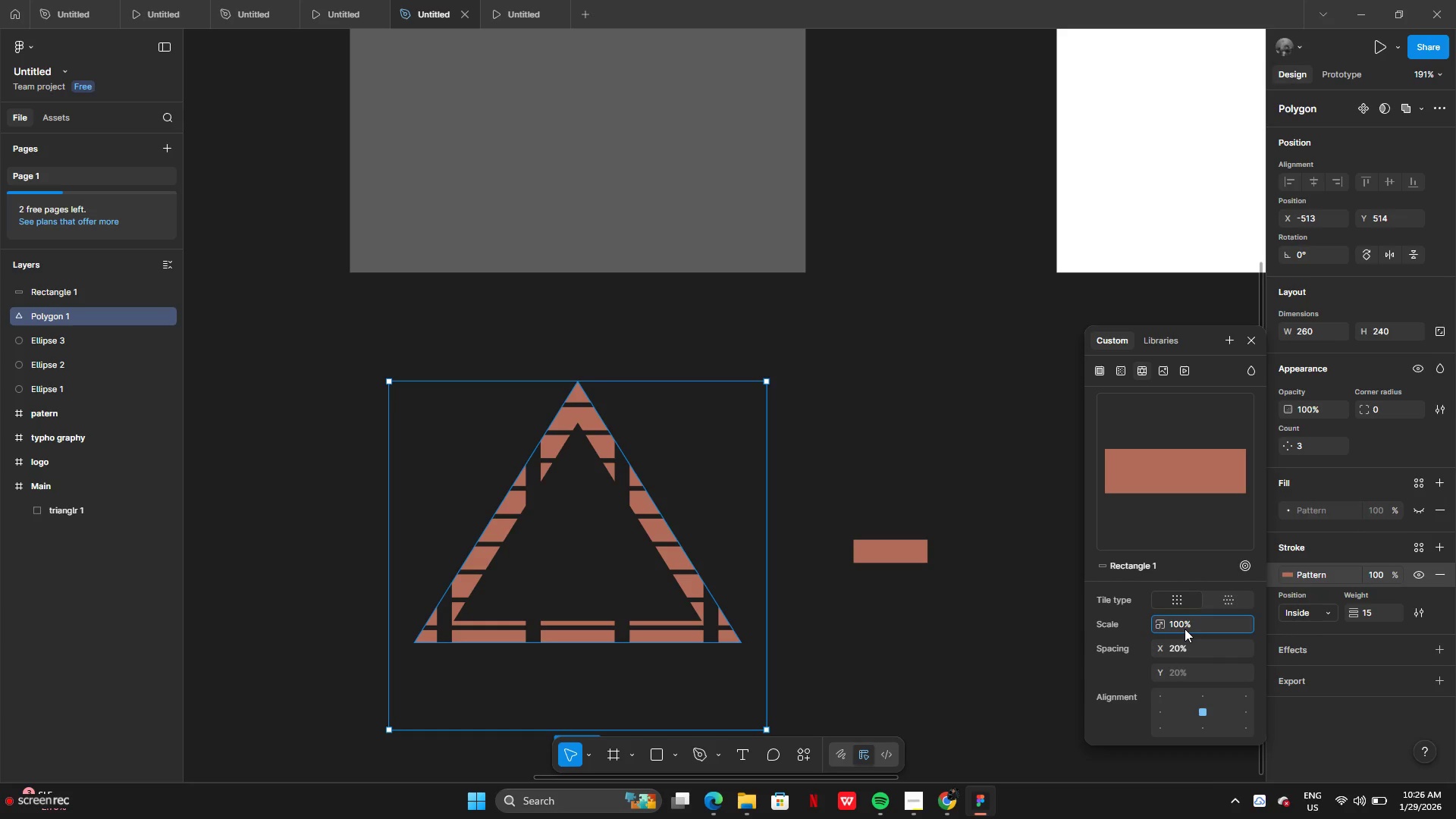 
key(Backspace)
key(Backspace)
key(Backspace)
type(02)
key(Backspace)
key(Backspace)
type(20)
 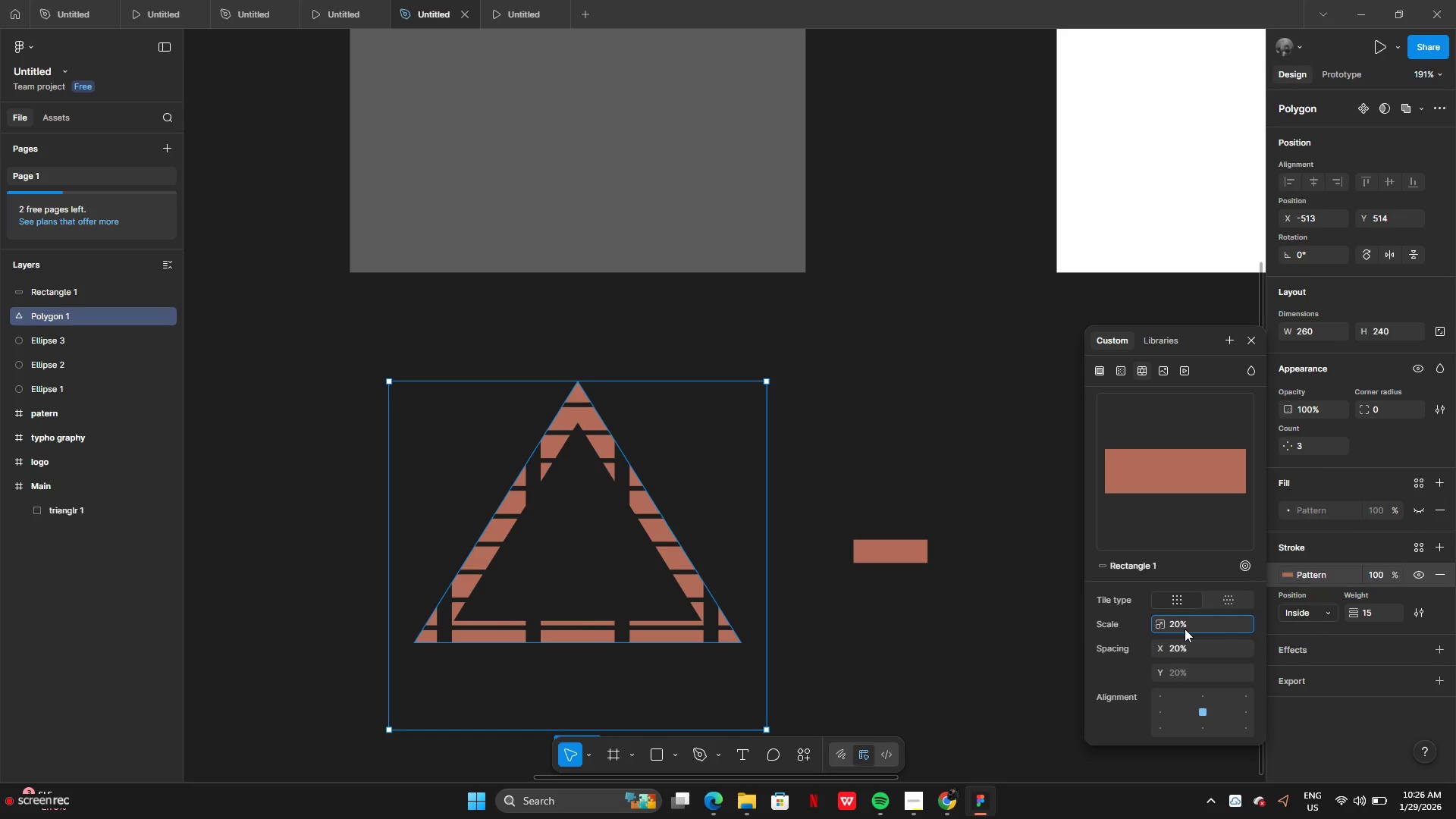 
key(Enter)
 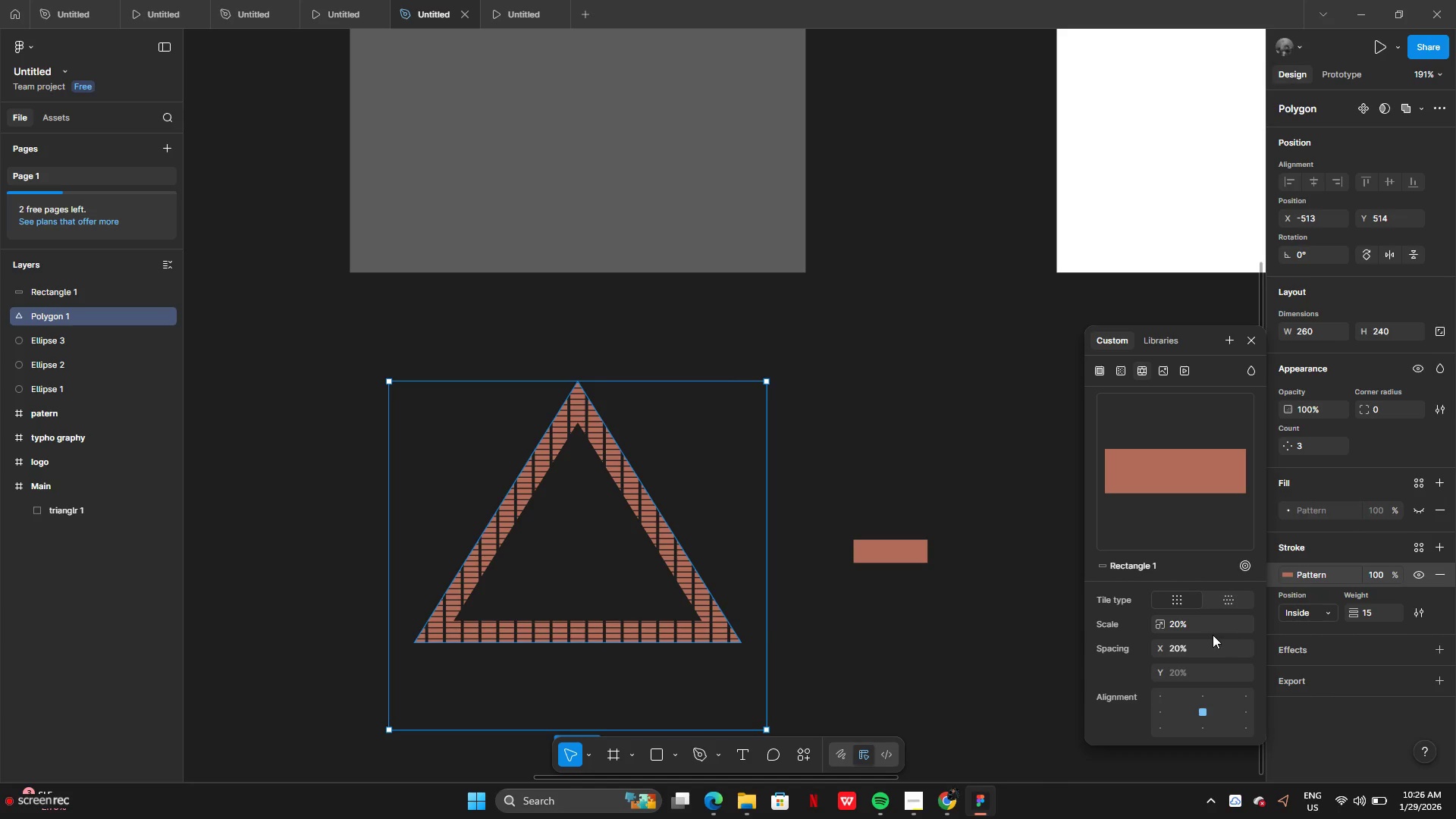 
scroll: coordinate [1182, 629], scroll_direction: down, amount: 4.0
 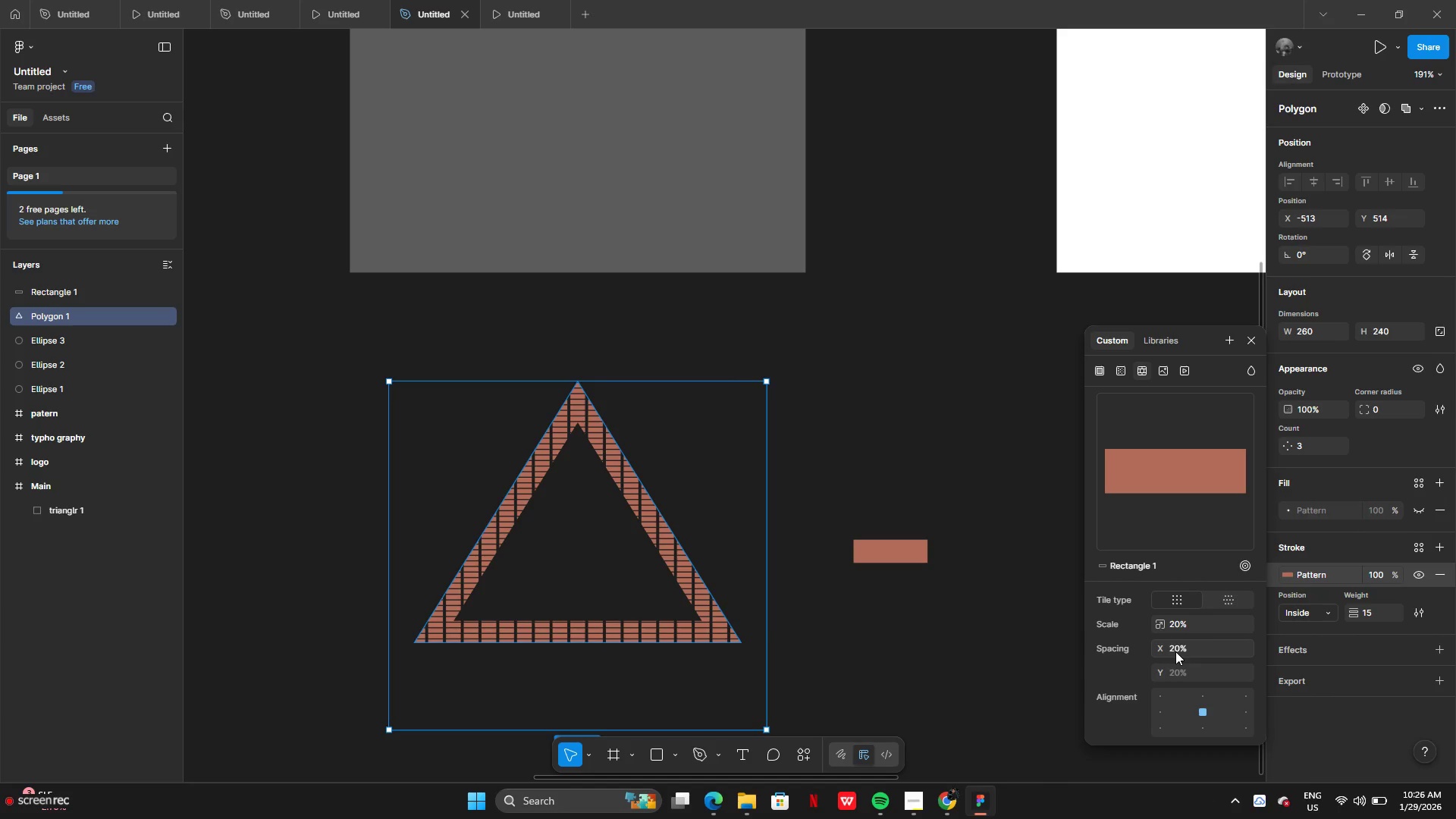 
wait(8.94)
 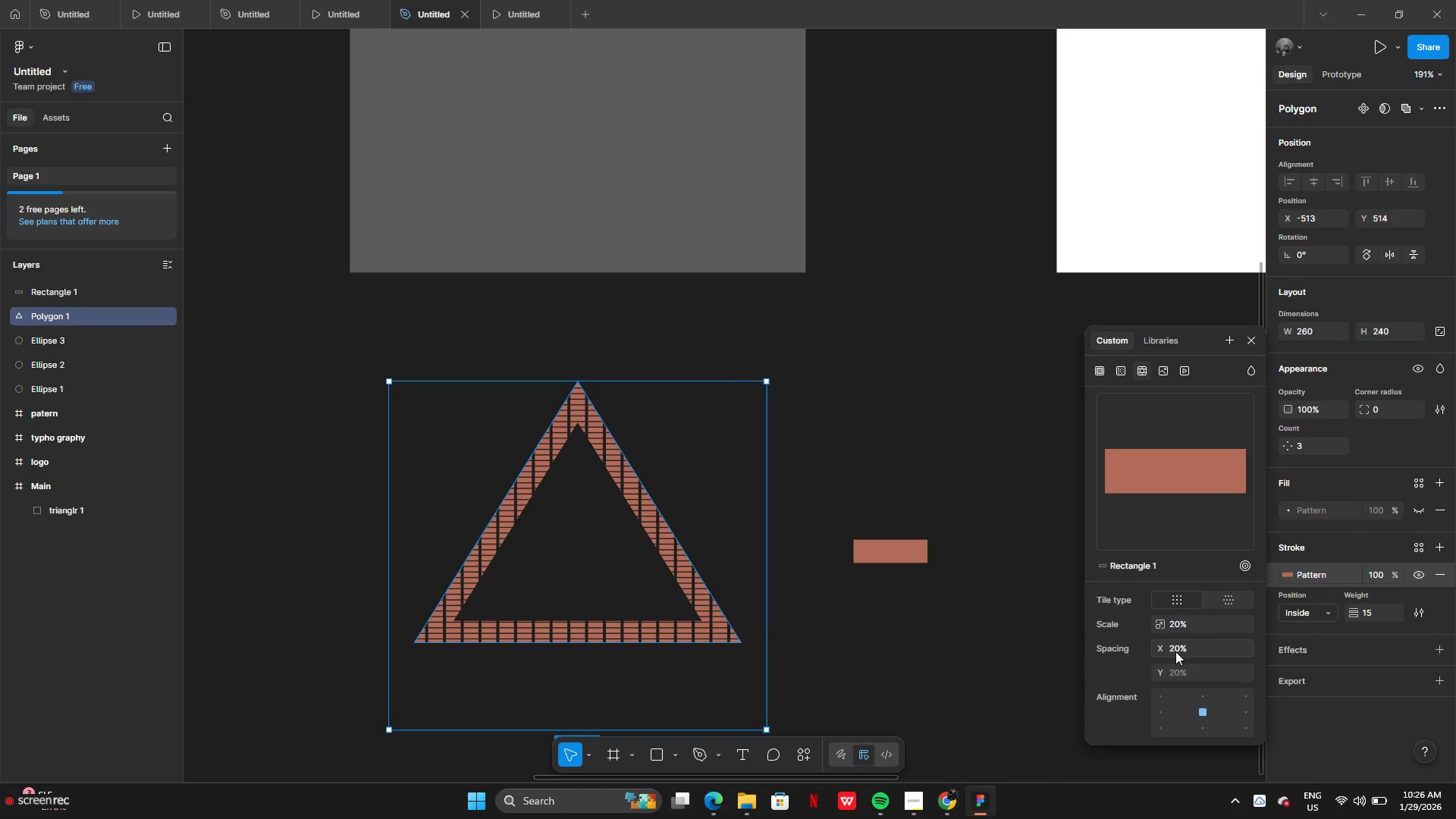 
double_click([1180, 652])
 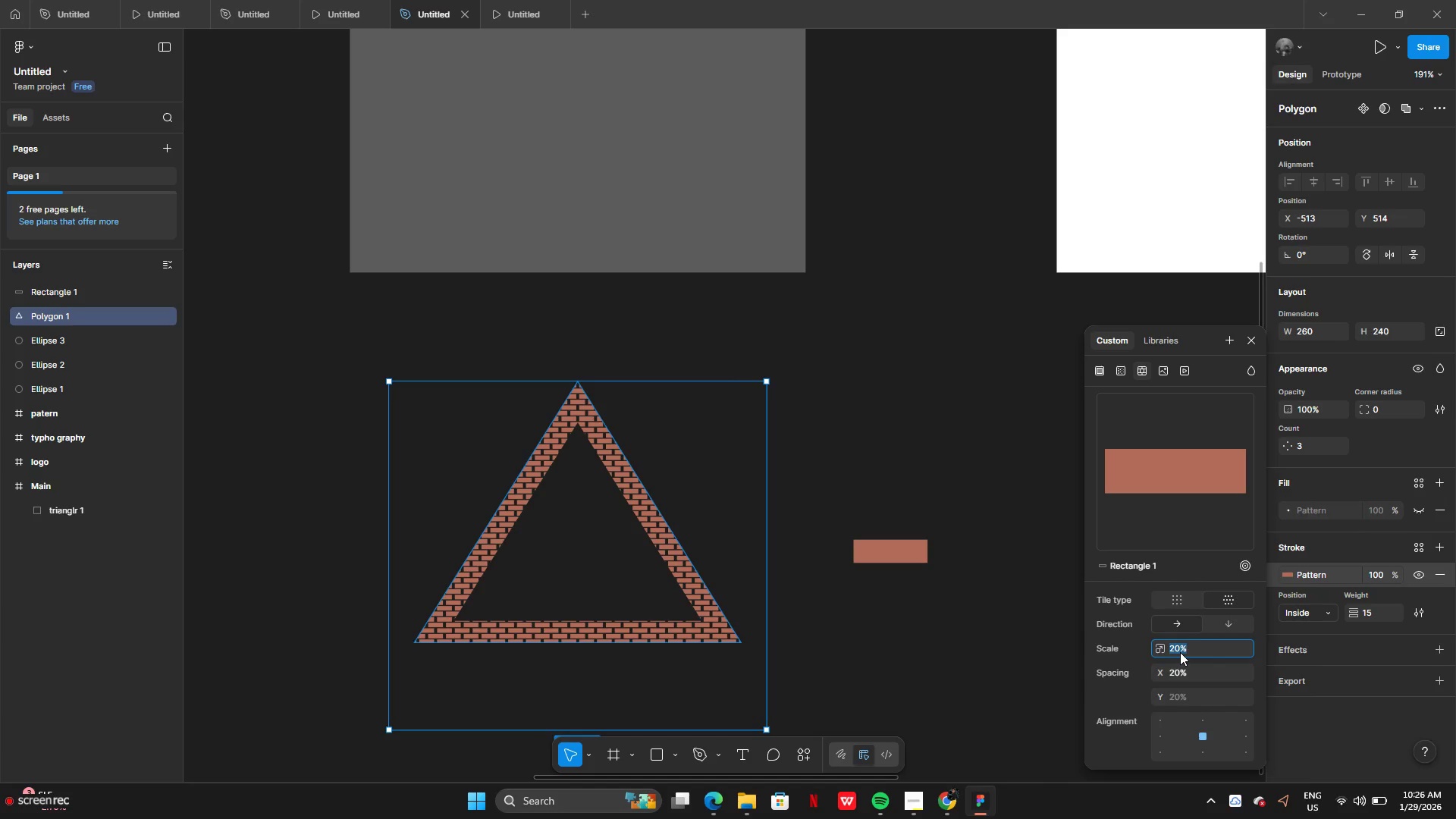 
left_click([1180, 652])
 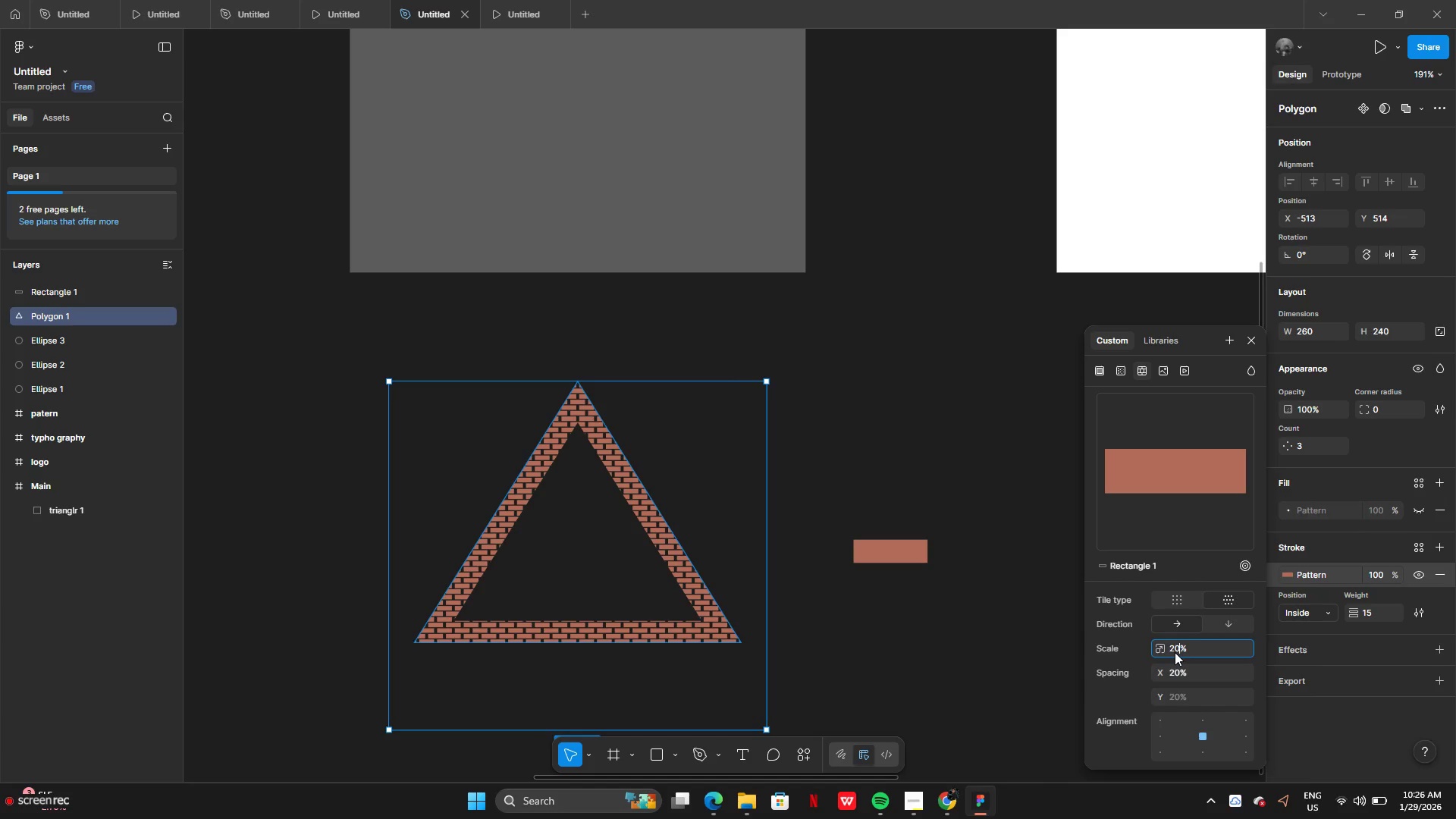 
left_click([1175, 652])
 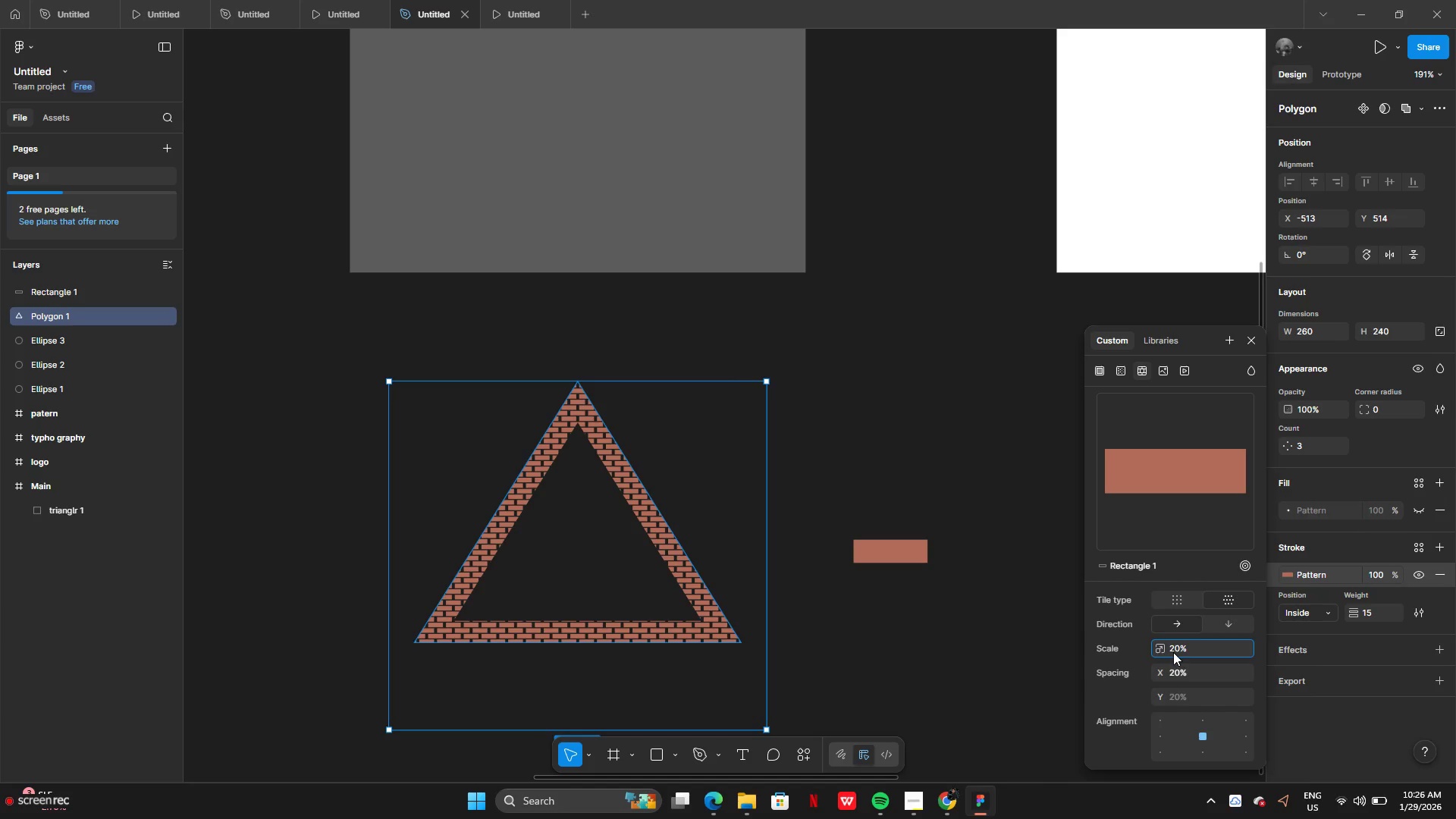 
key(Backspace)
type(30)
key(Backspace)
 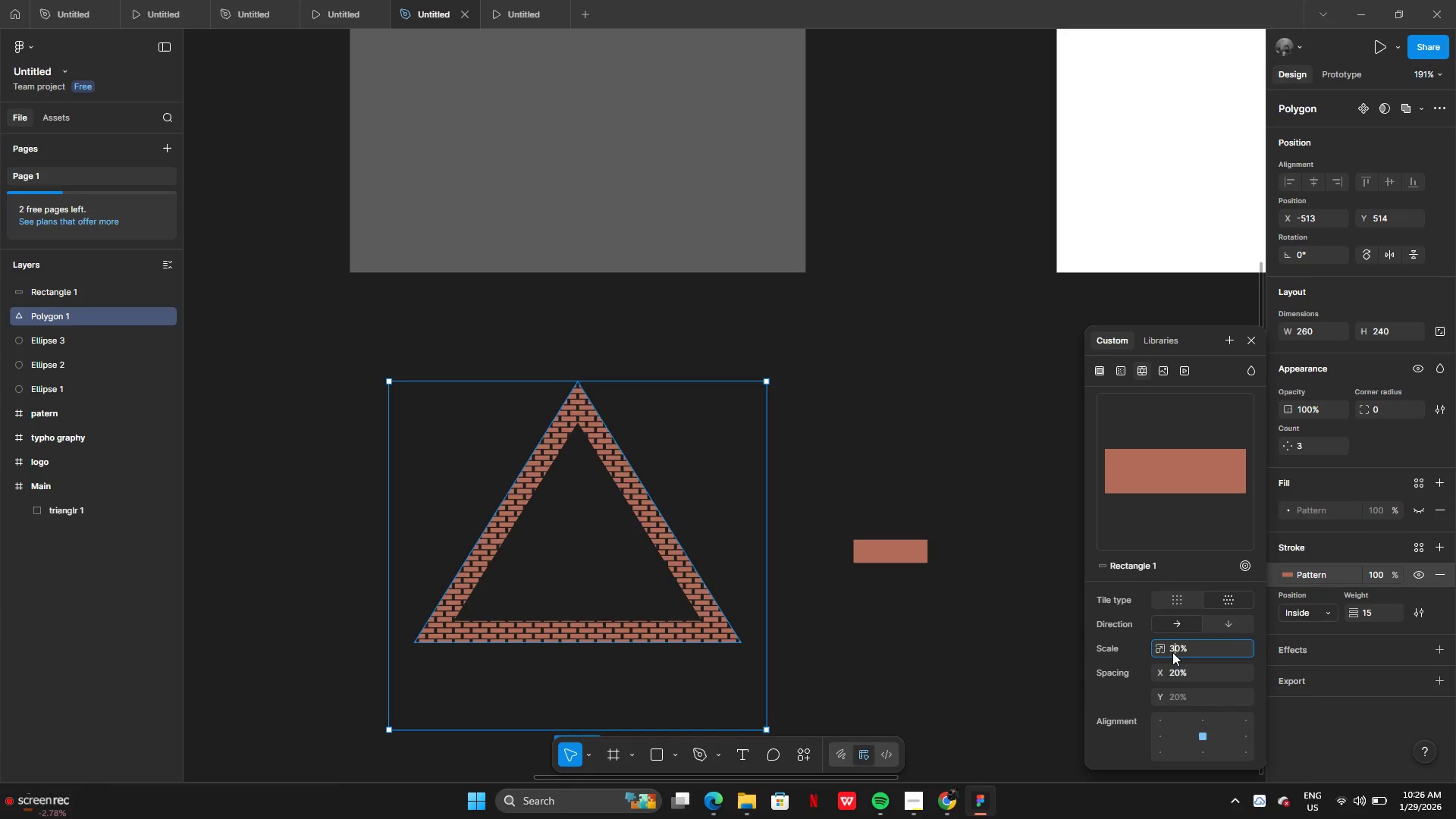 
key(Enter)
 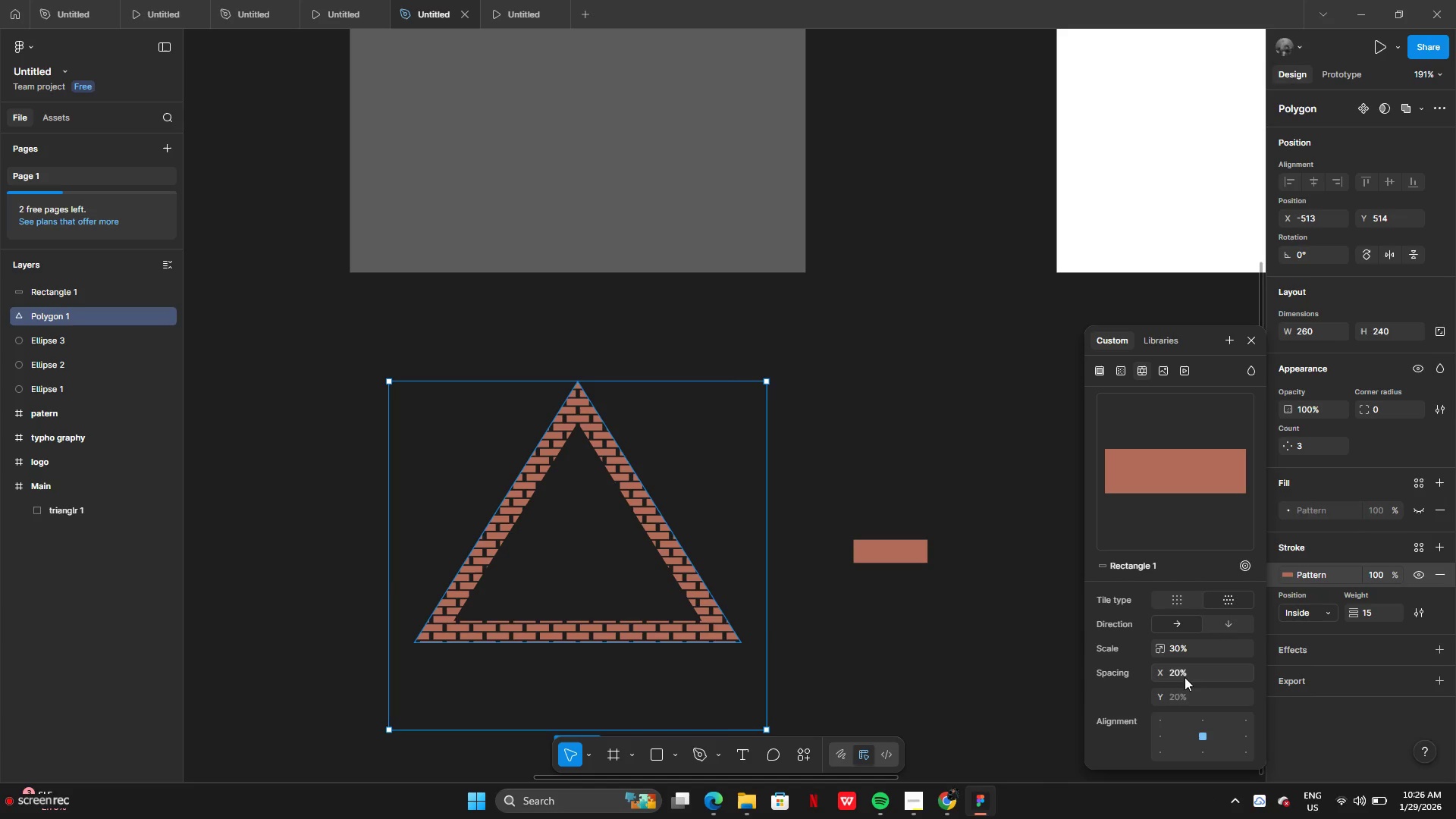 
left_click([1181, 651])
 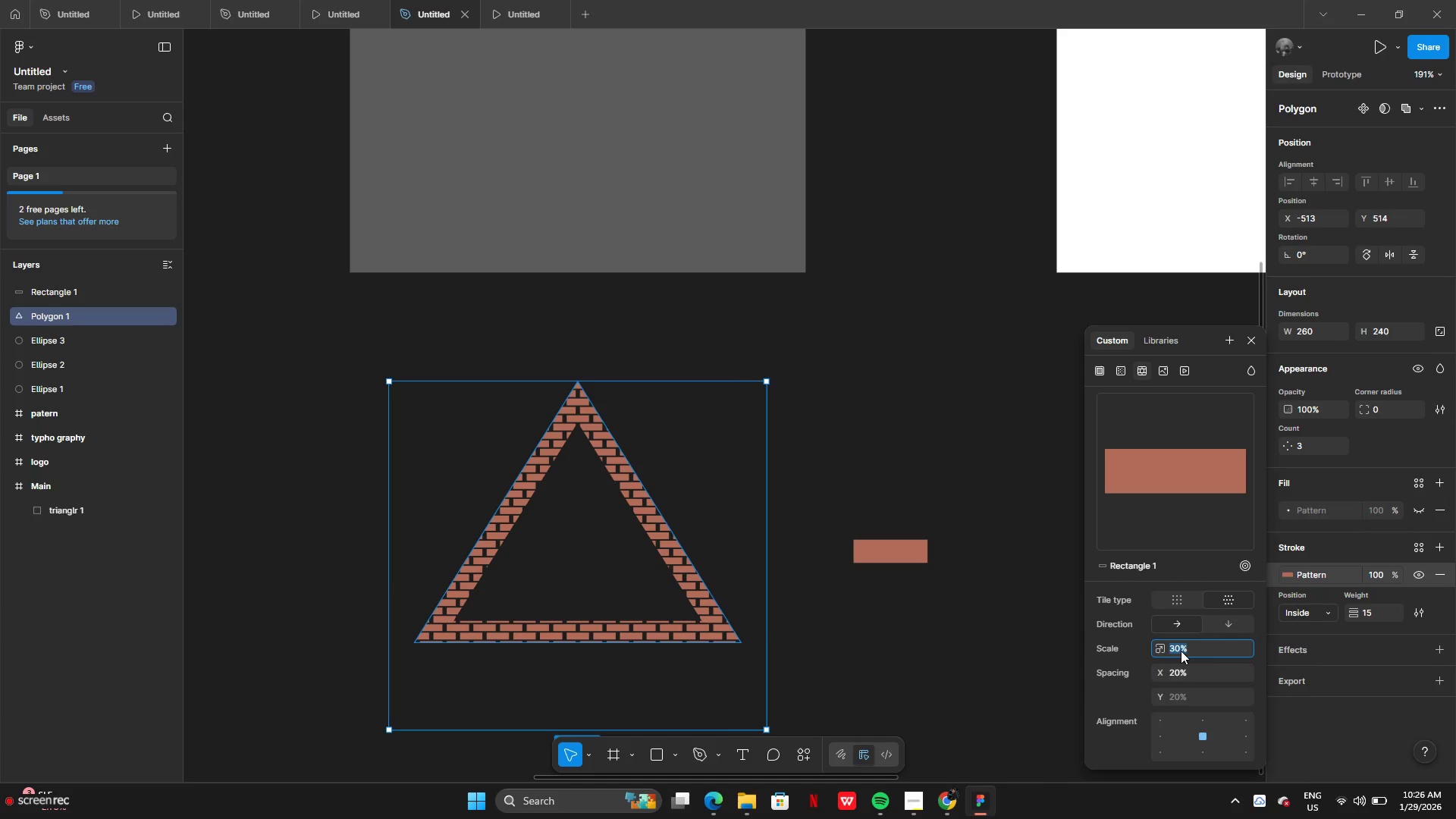 
left_click([1181, 651])
 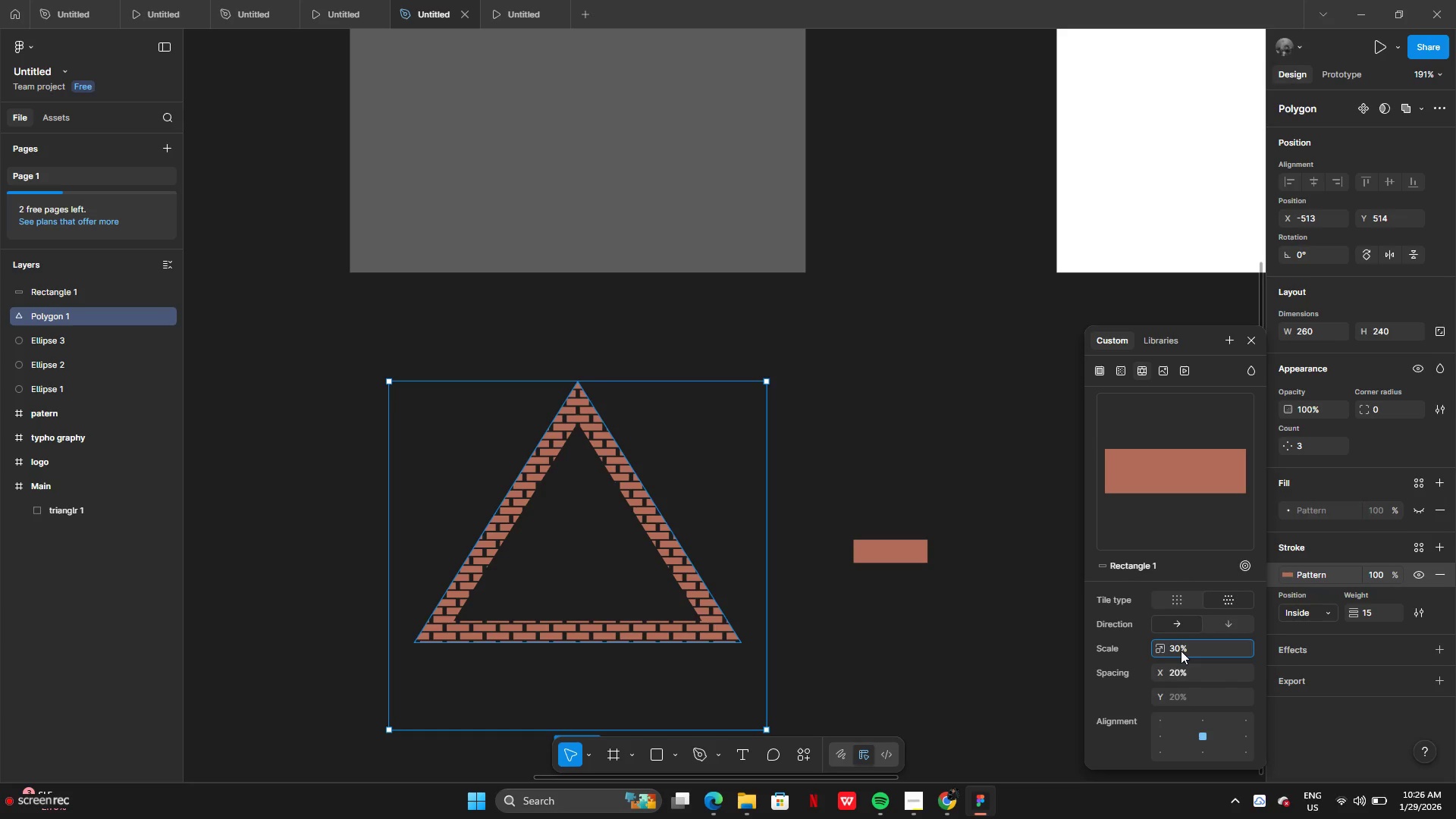 
key(Backspace)
 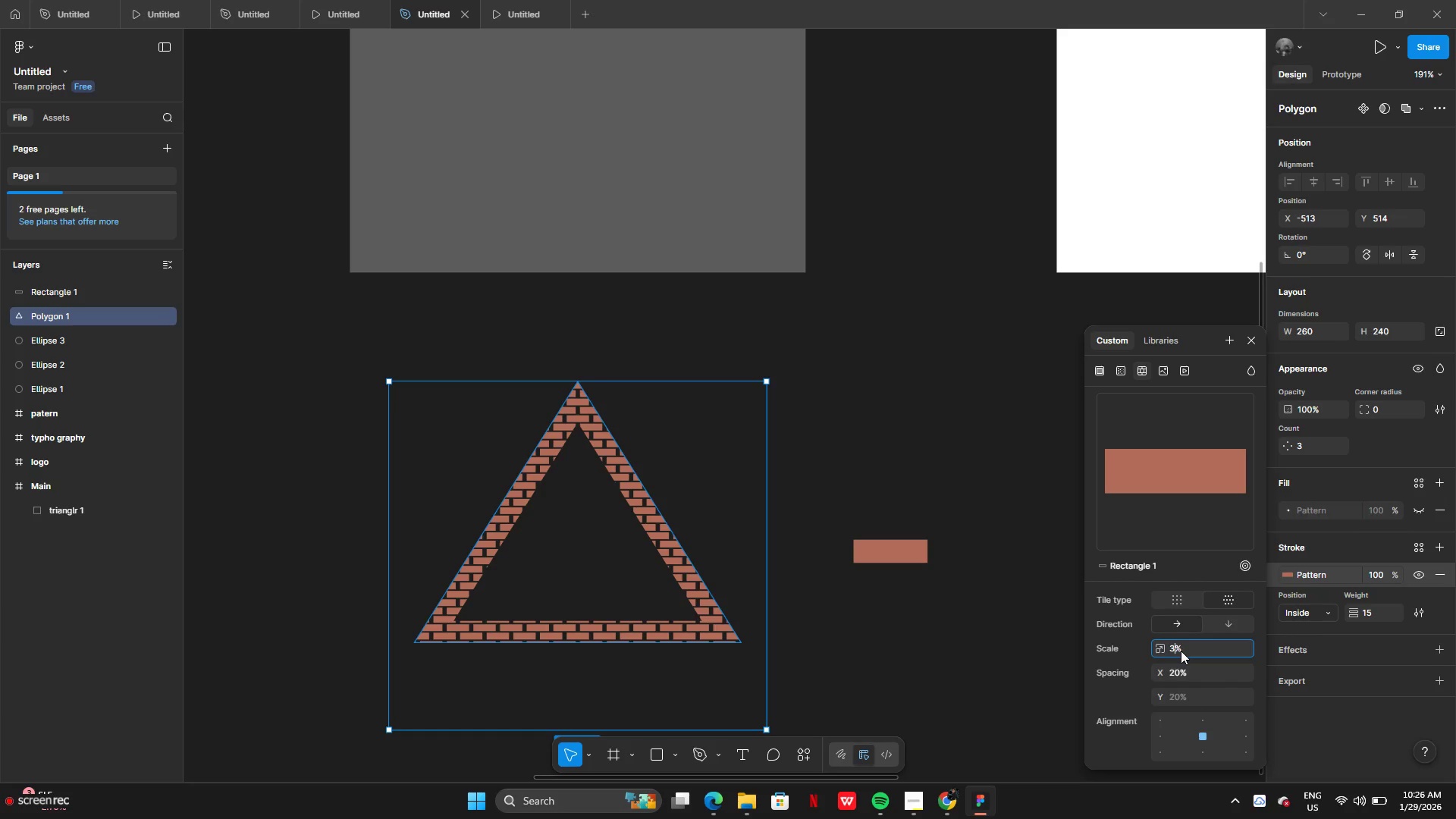 
key(5)
 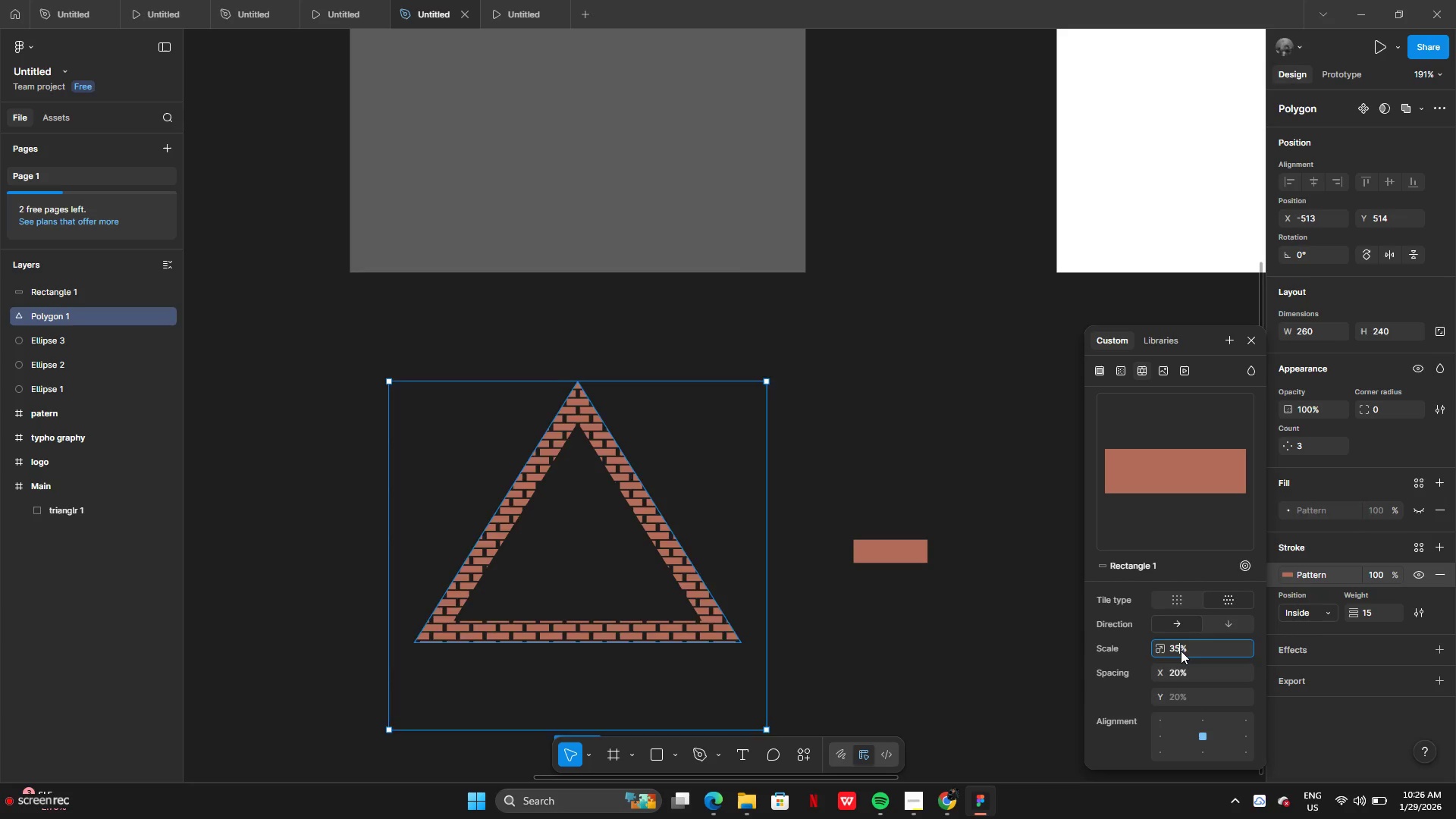 
key(Enter)
 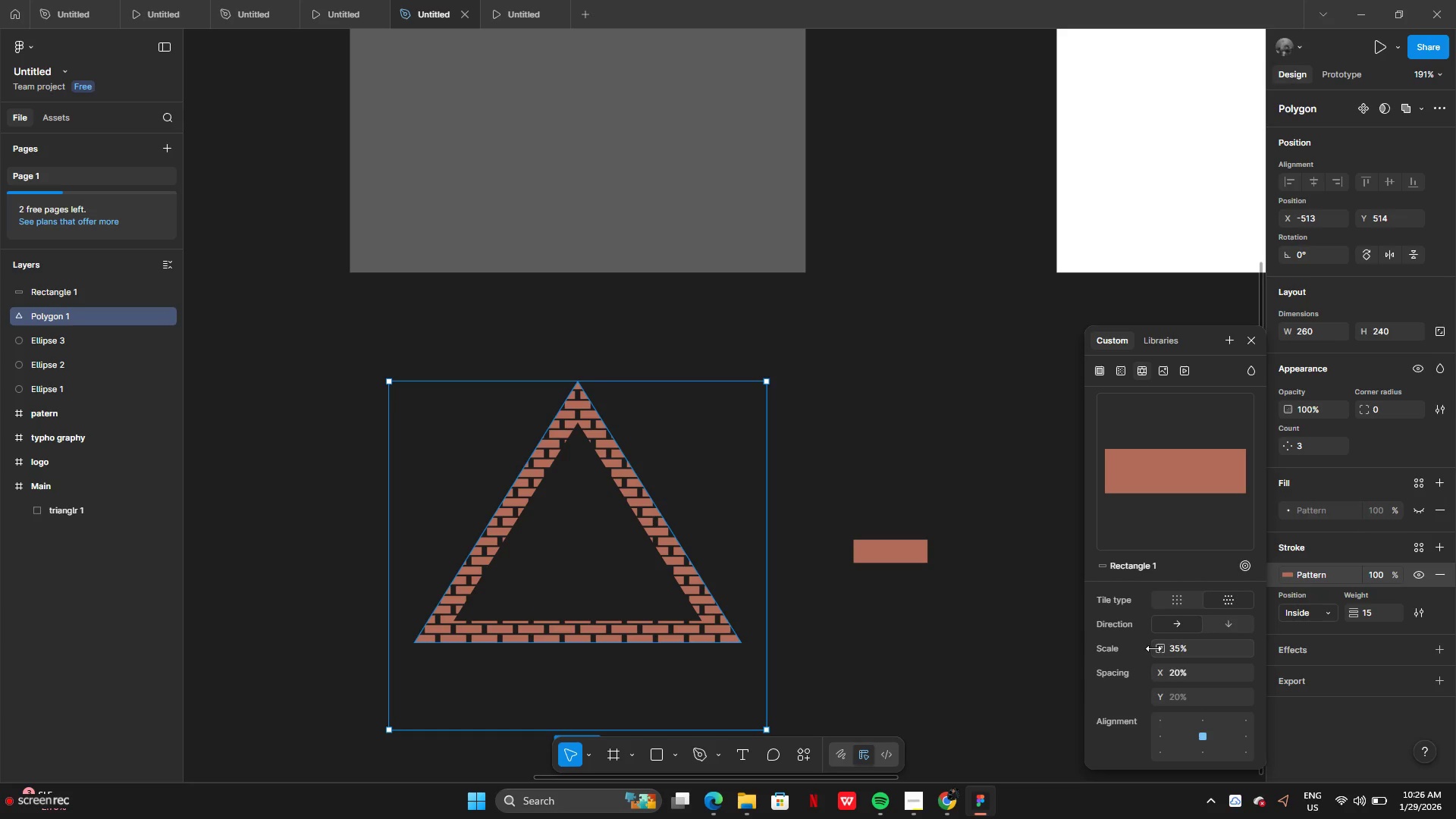 
left_click([1232, 623])
 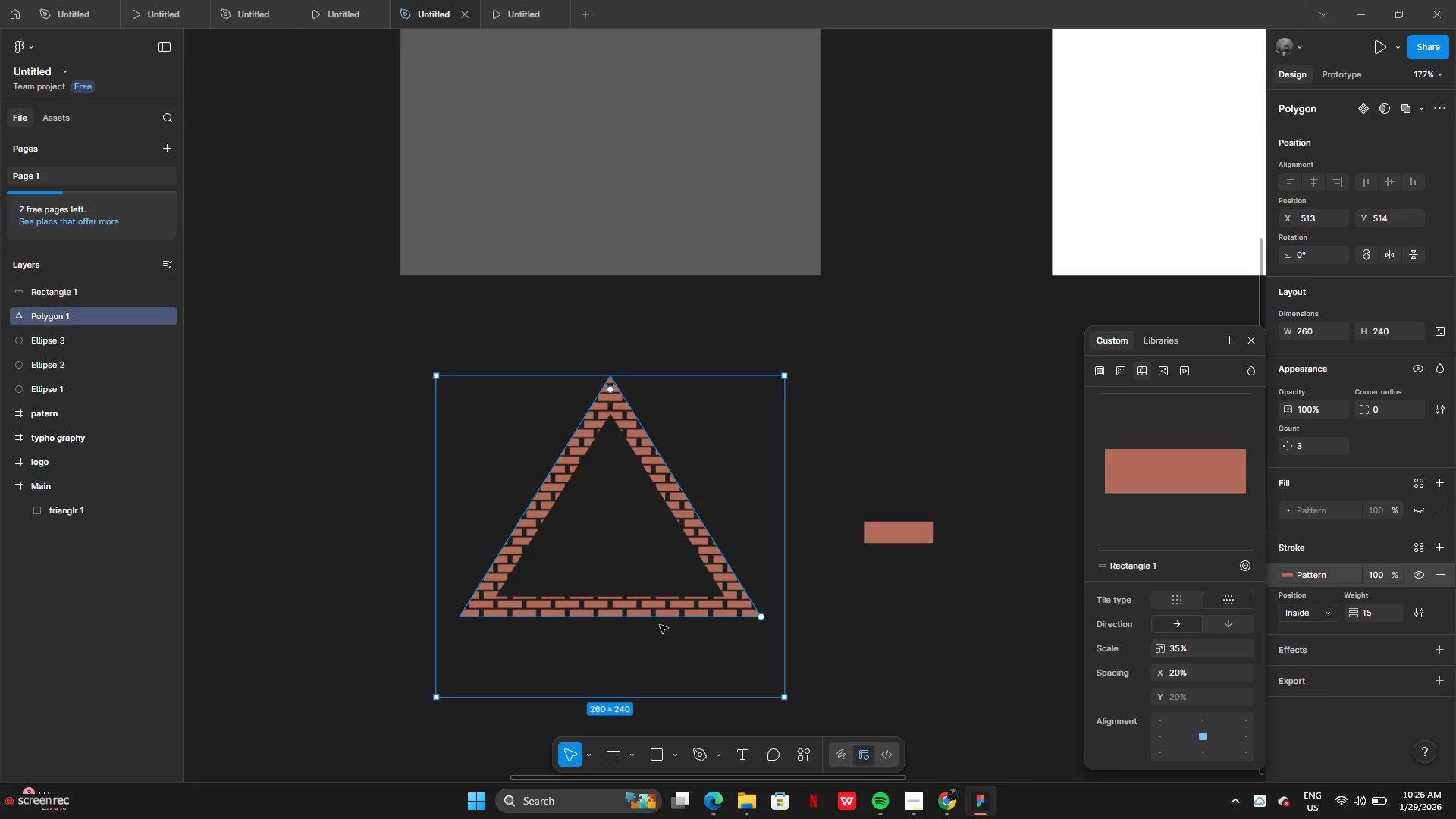 
wait(10.41)
 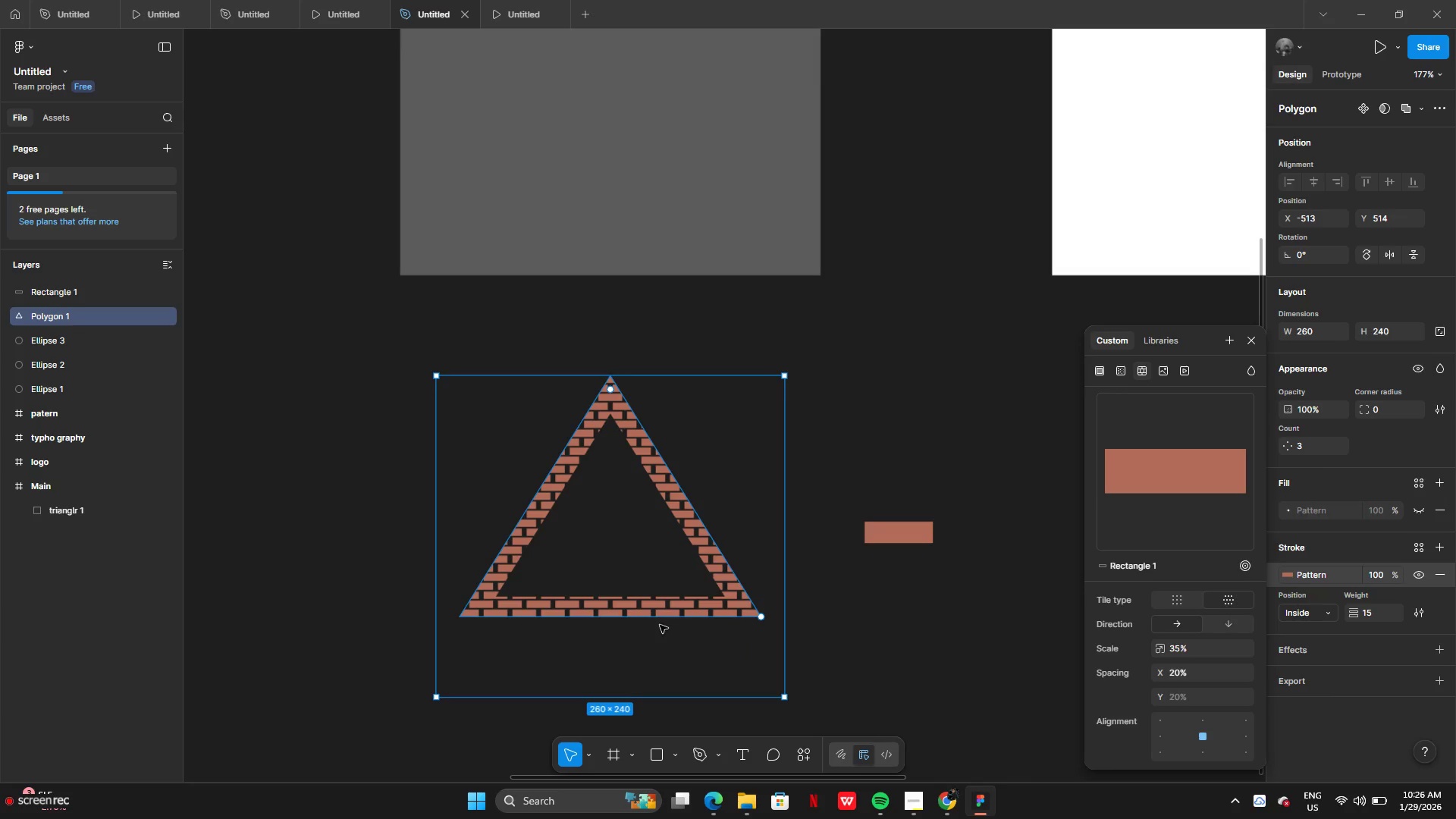 
left_click([1178, 678])
 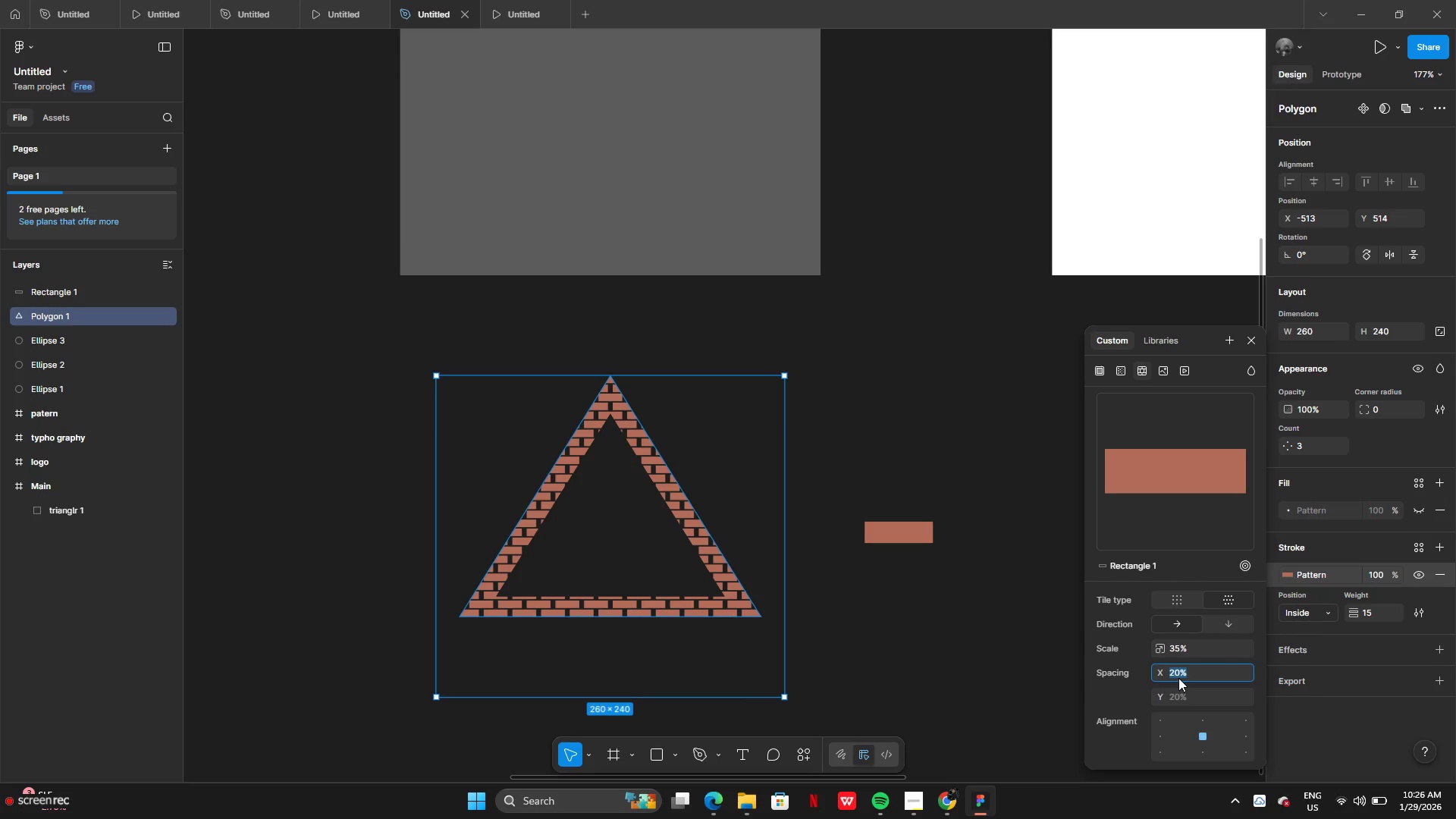 
left_click([1178, 678])
 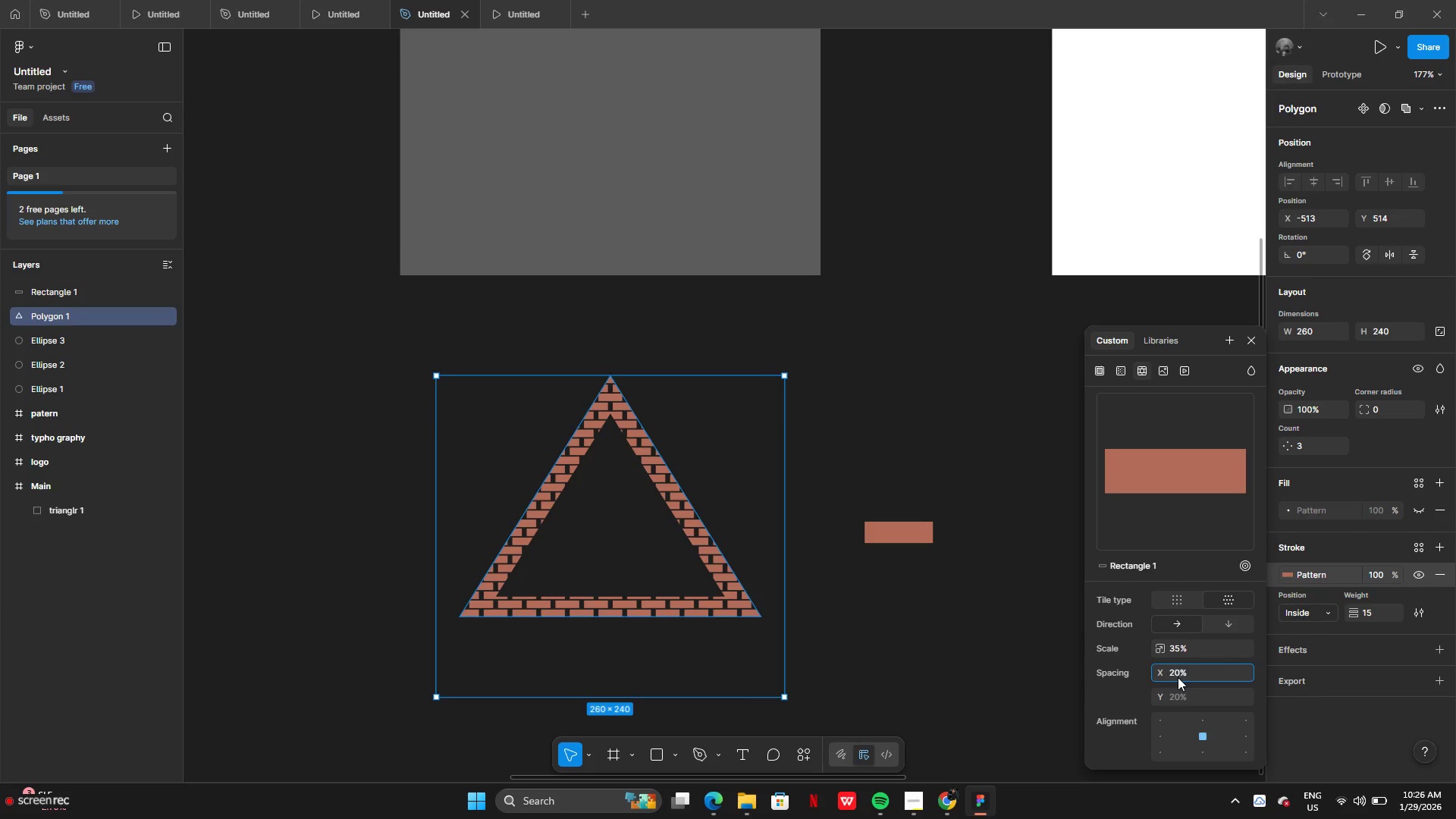 
key(Backspace)
 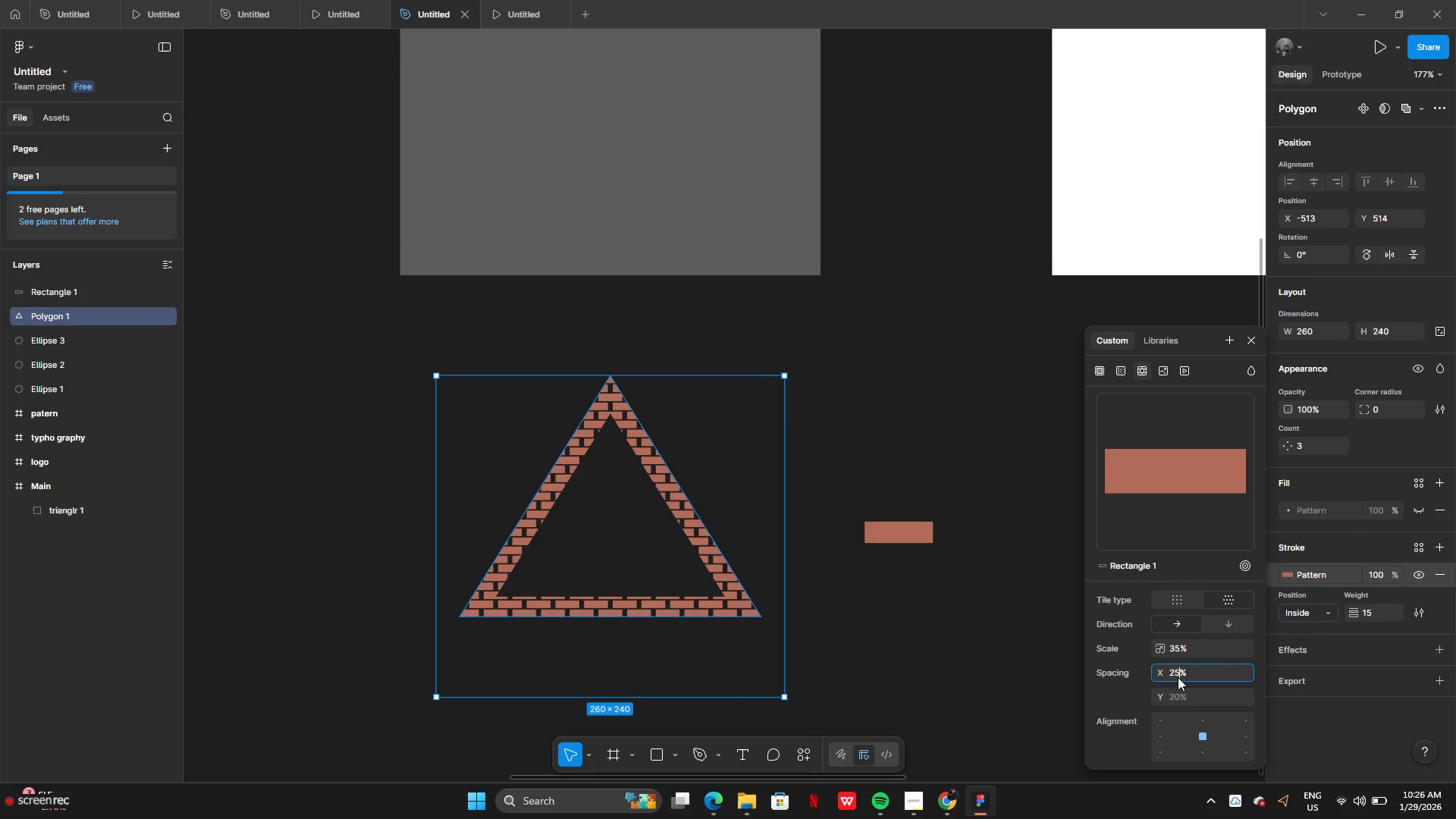 
key(5)
 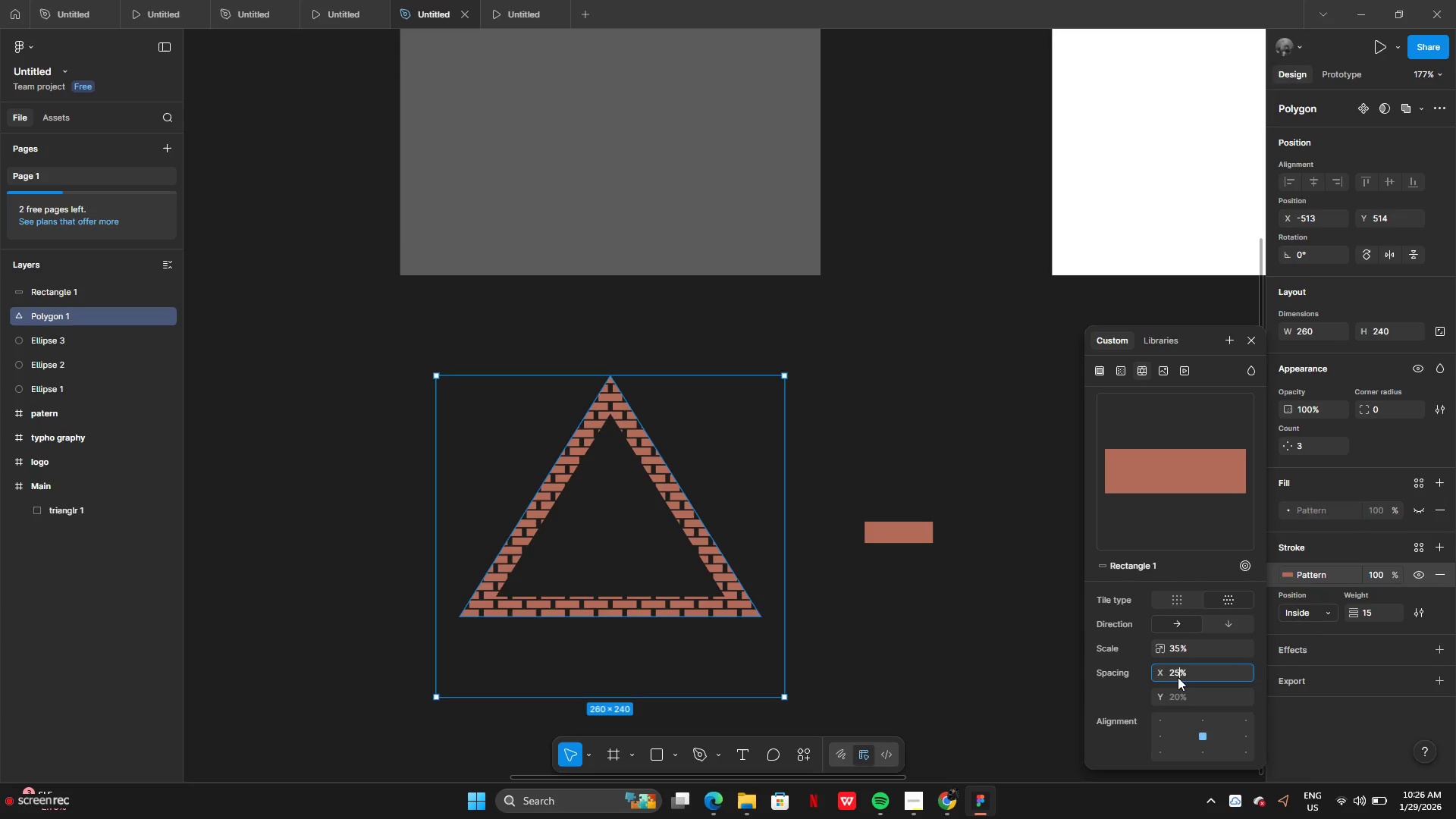 
key(Enter)
 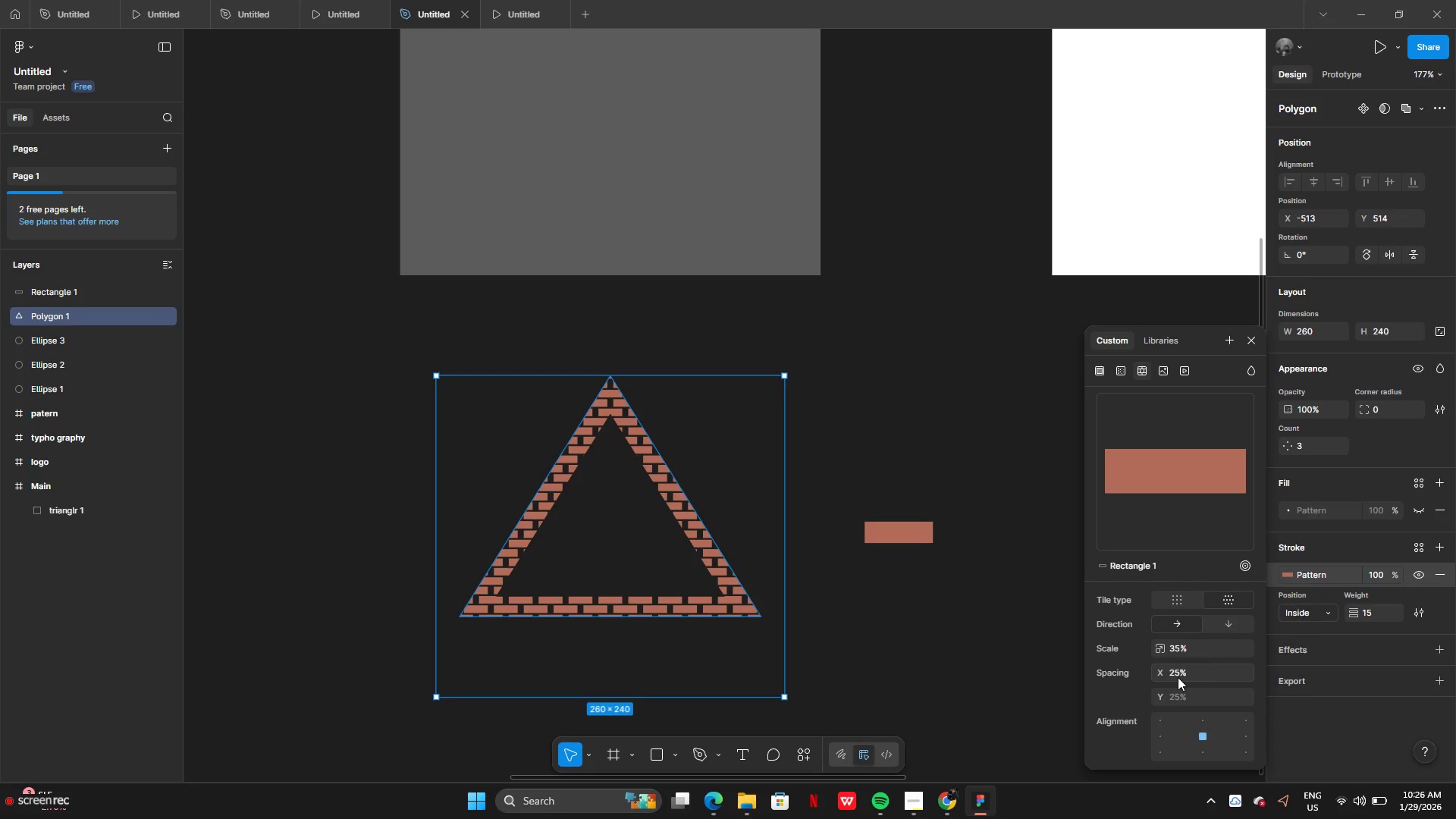 
key(Control+Z)
 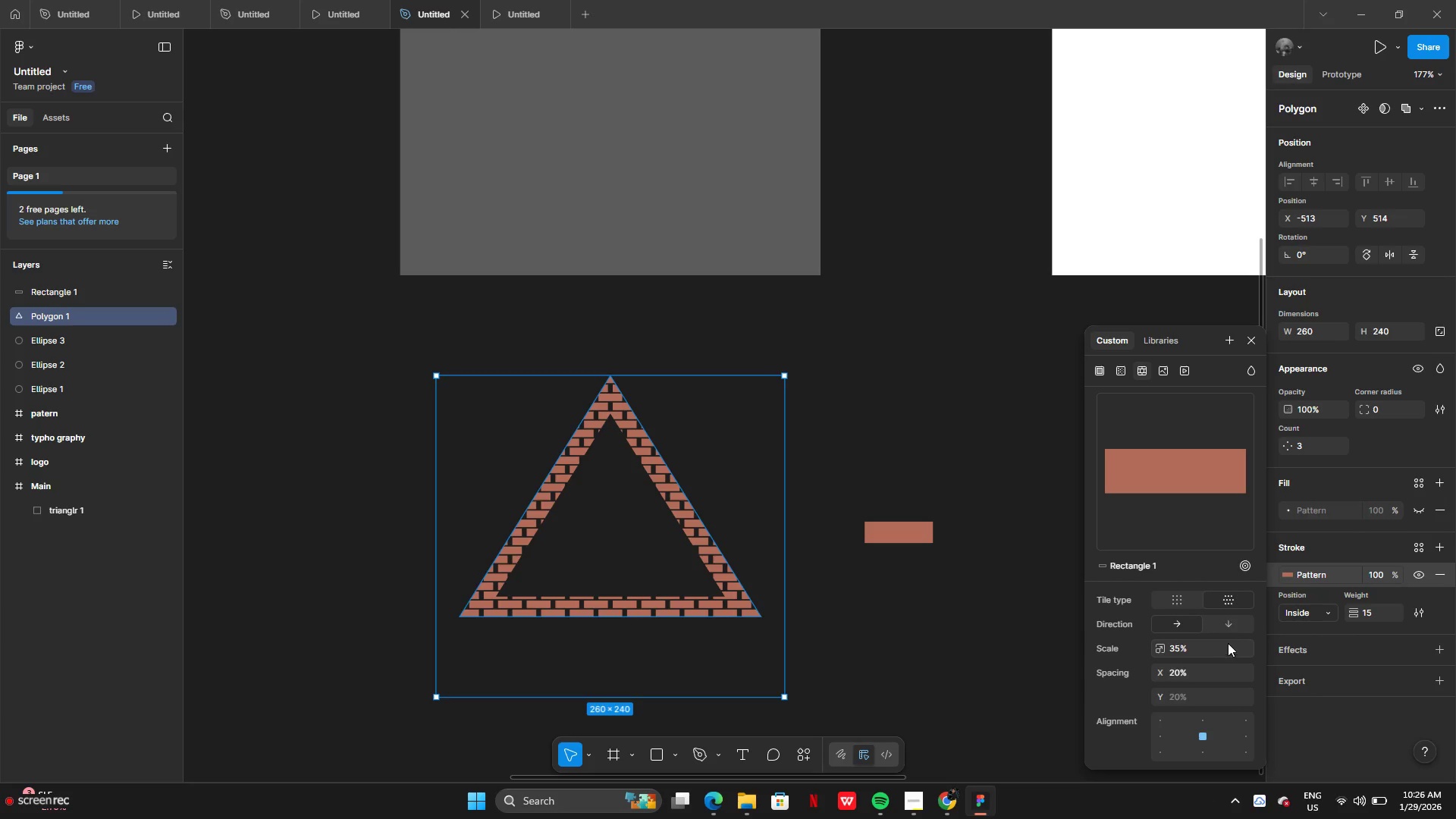 
wait(5.38)
 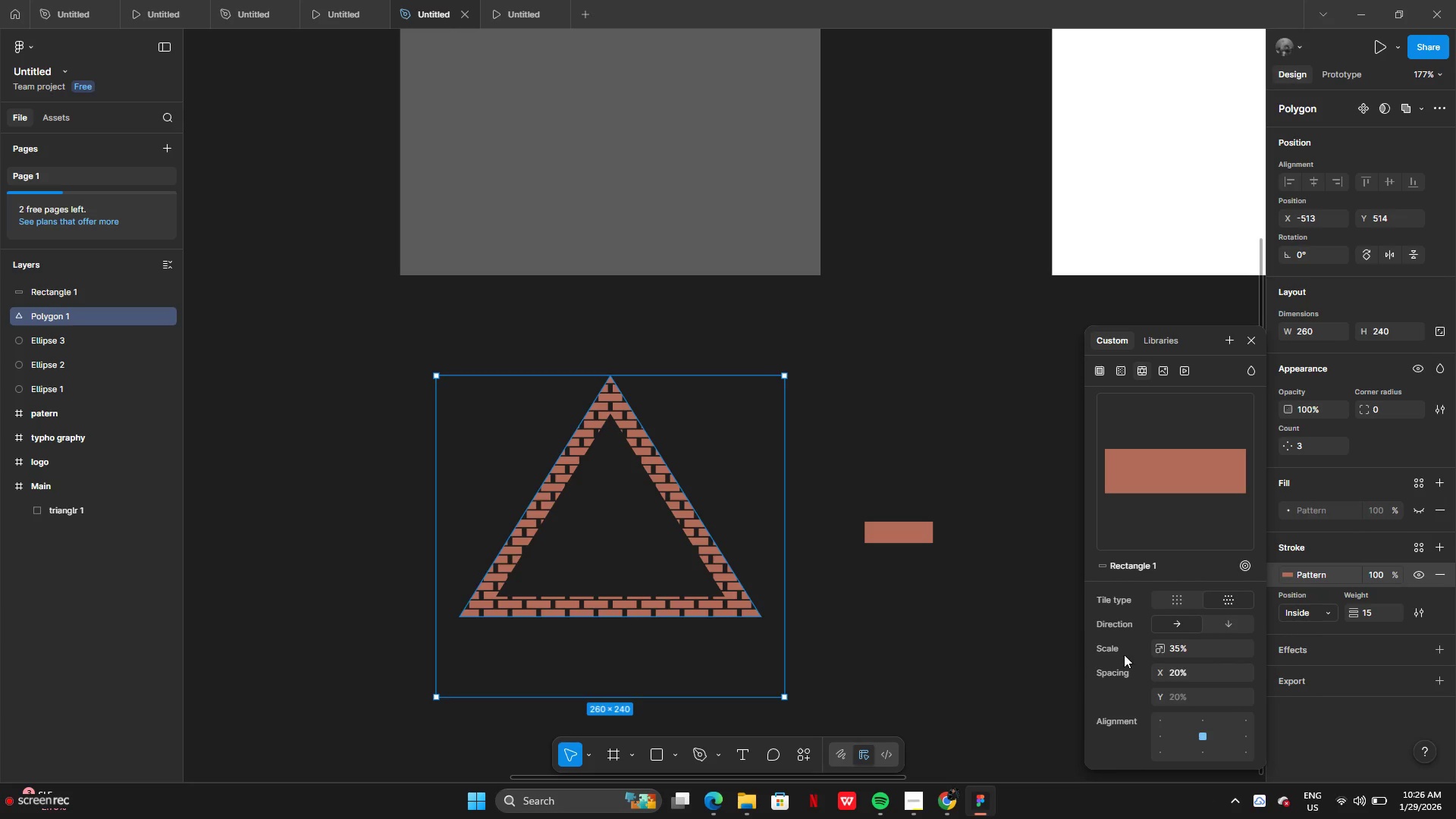 
left_click([1238, 735])
 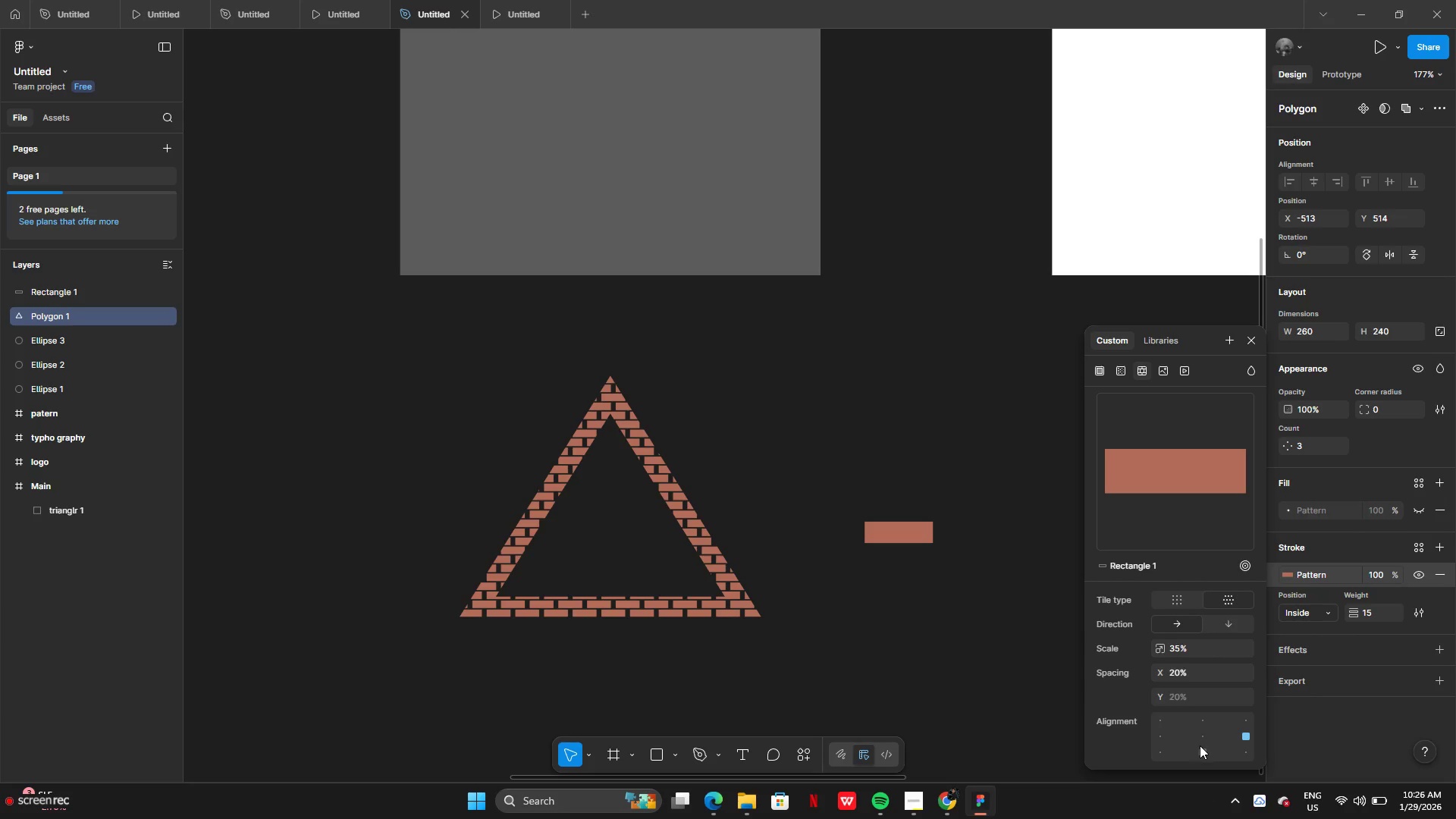 
left_click([1200, 745])
 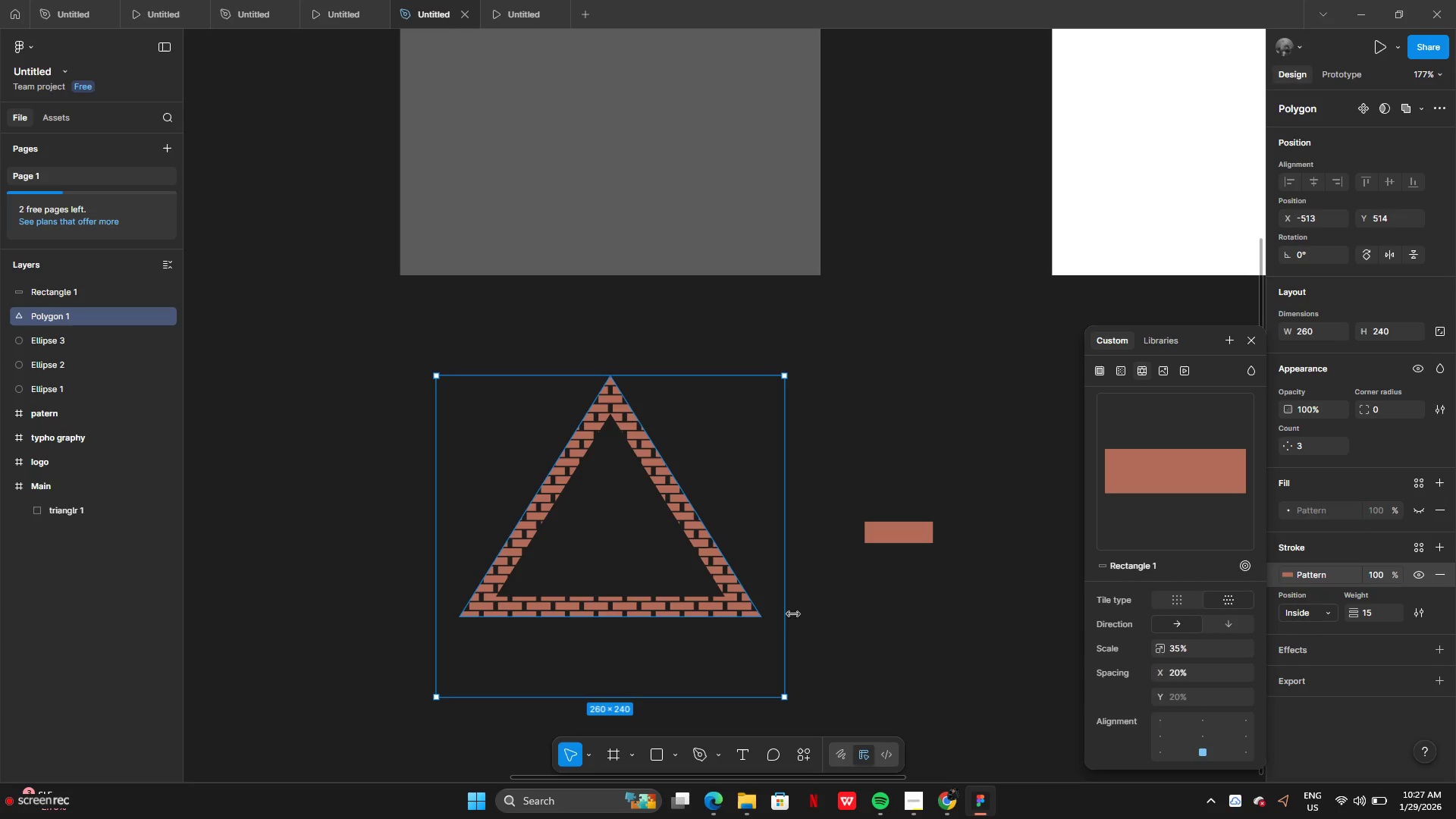 
wait(6.69)
 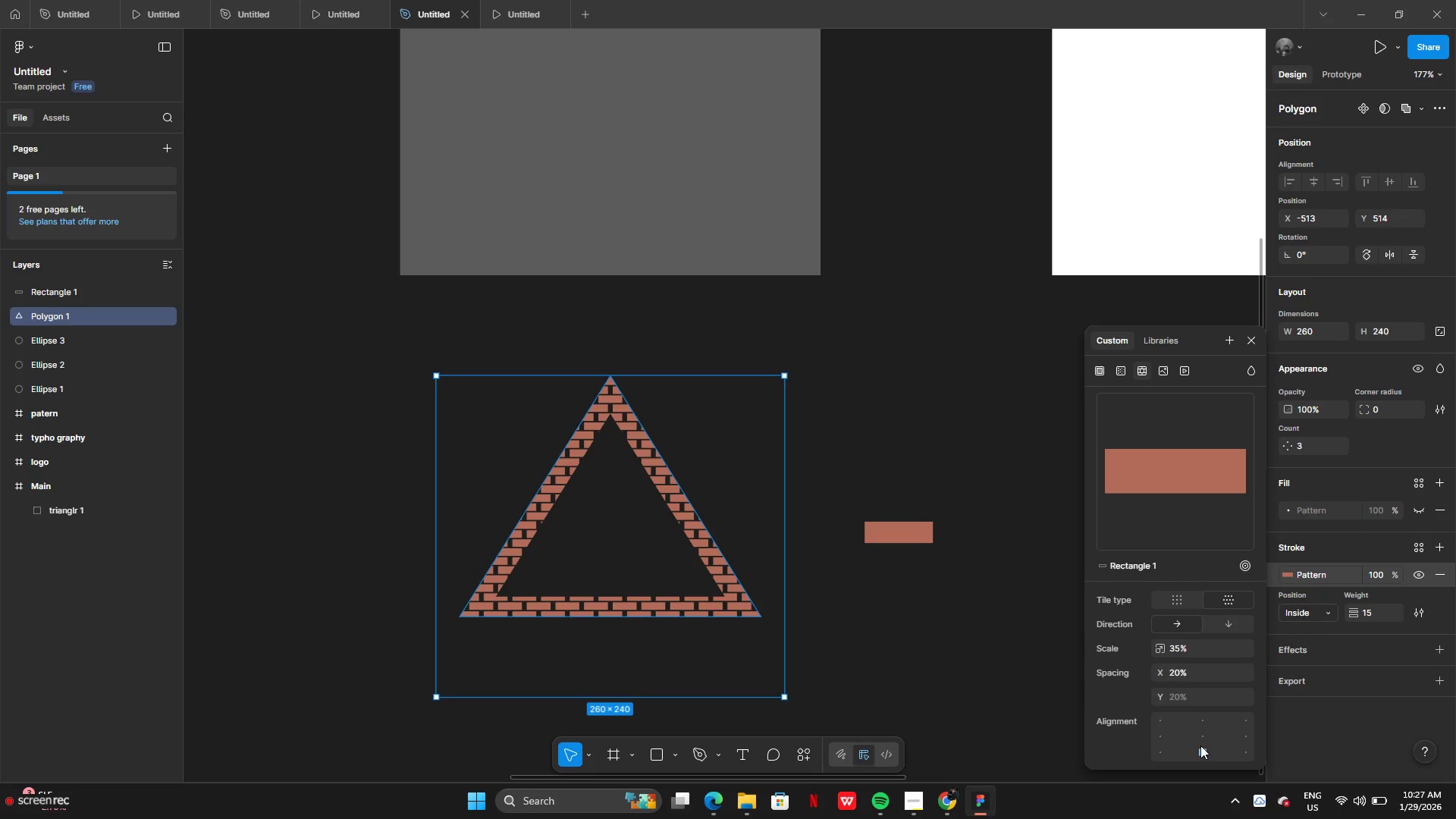 
left_click([886, 645])
 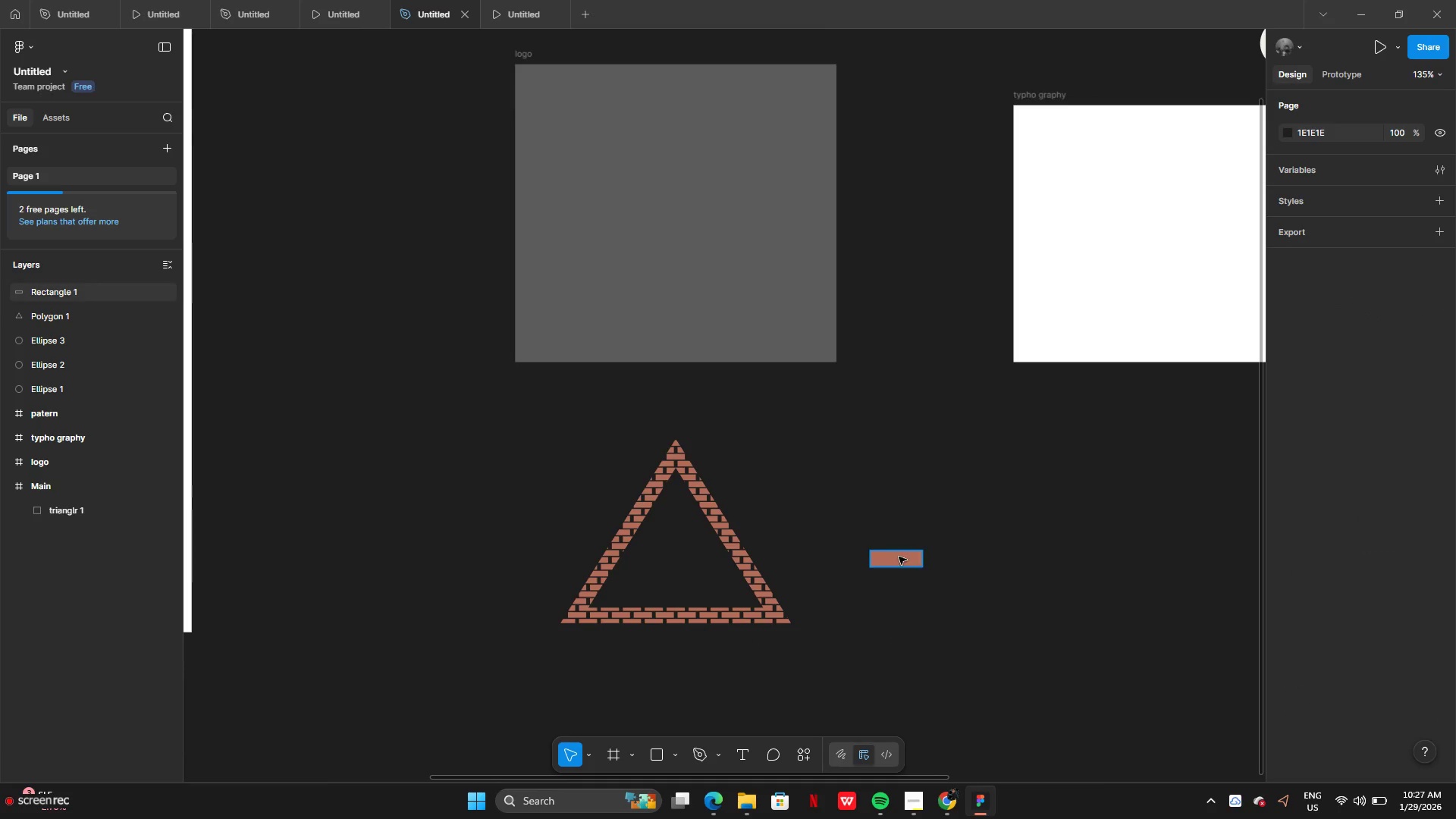 
left_click_drag(start_coordinate=[899, 561], to_coordinate=[1034, 506])
 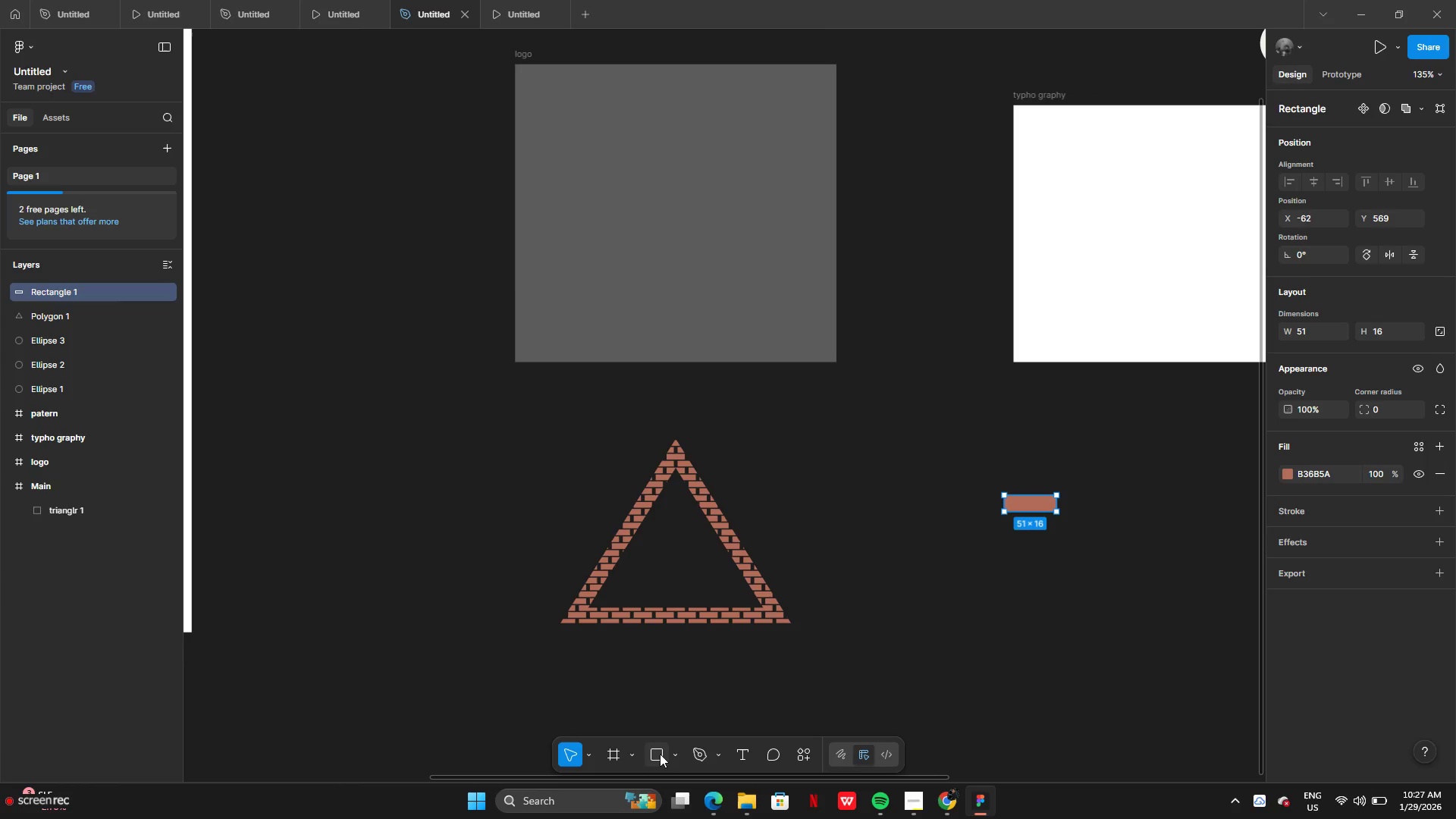 
left_click([679, 757])
 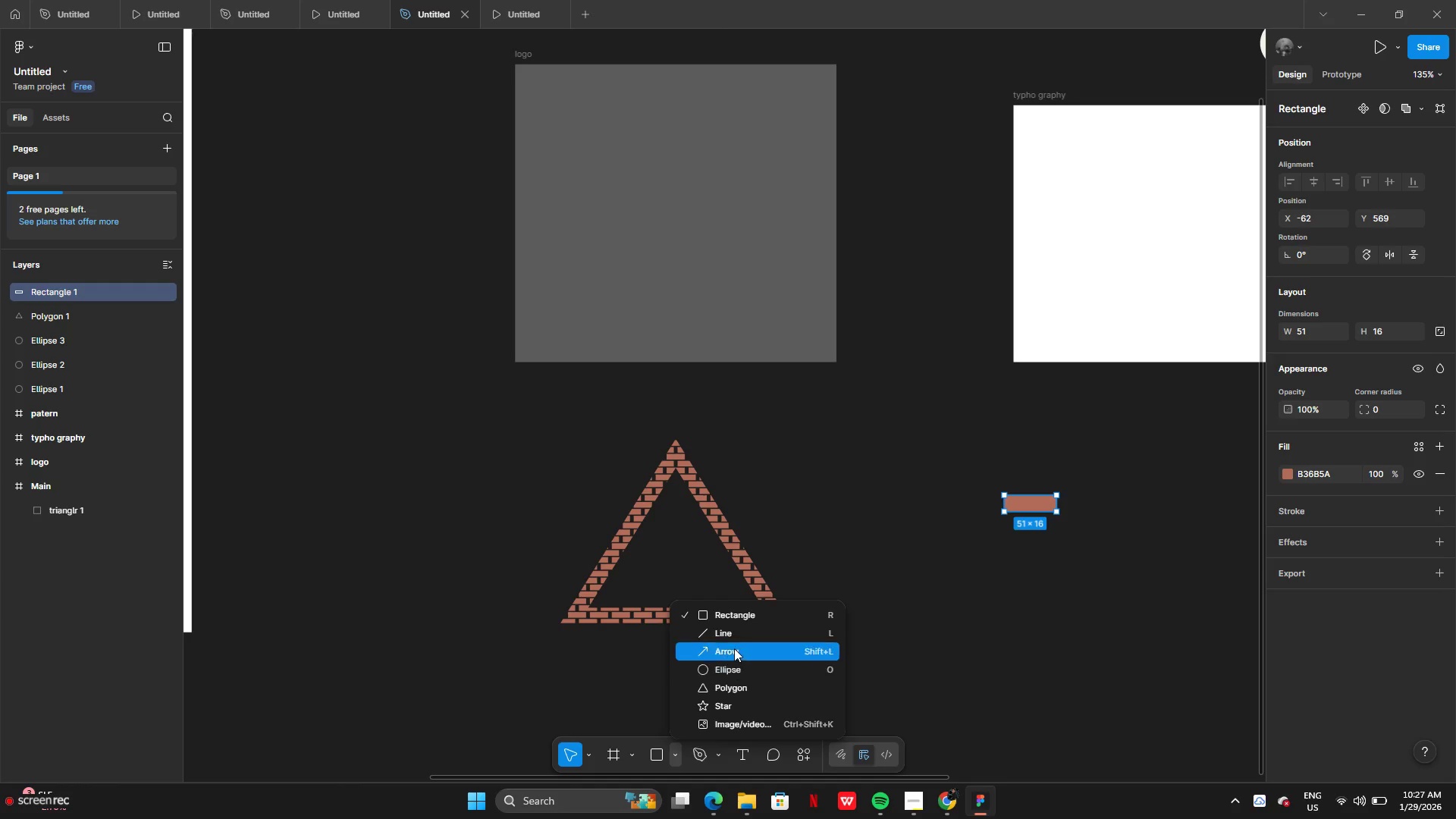 
wait(5.47)
 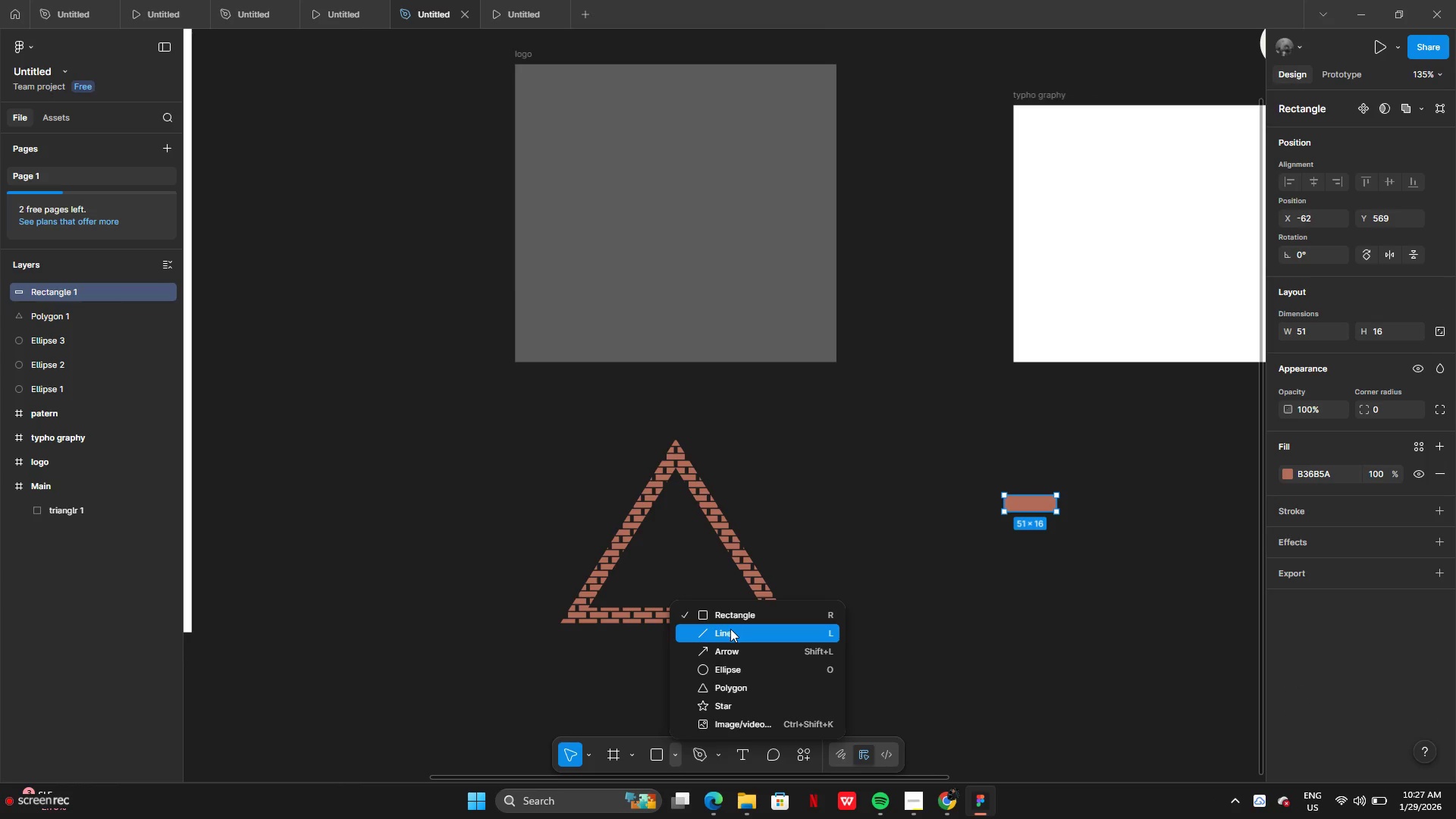 
left_click([733, 683])
 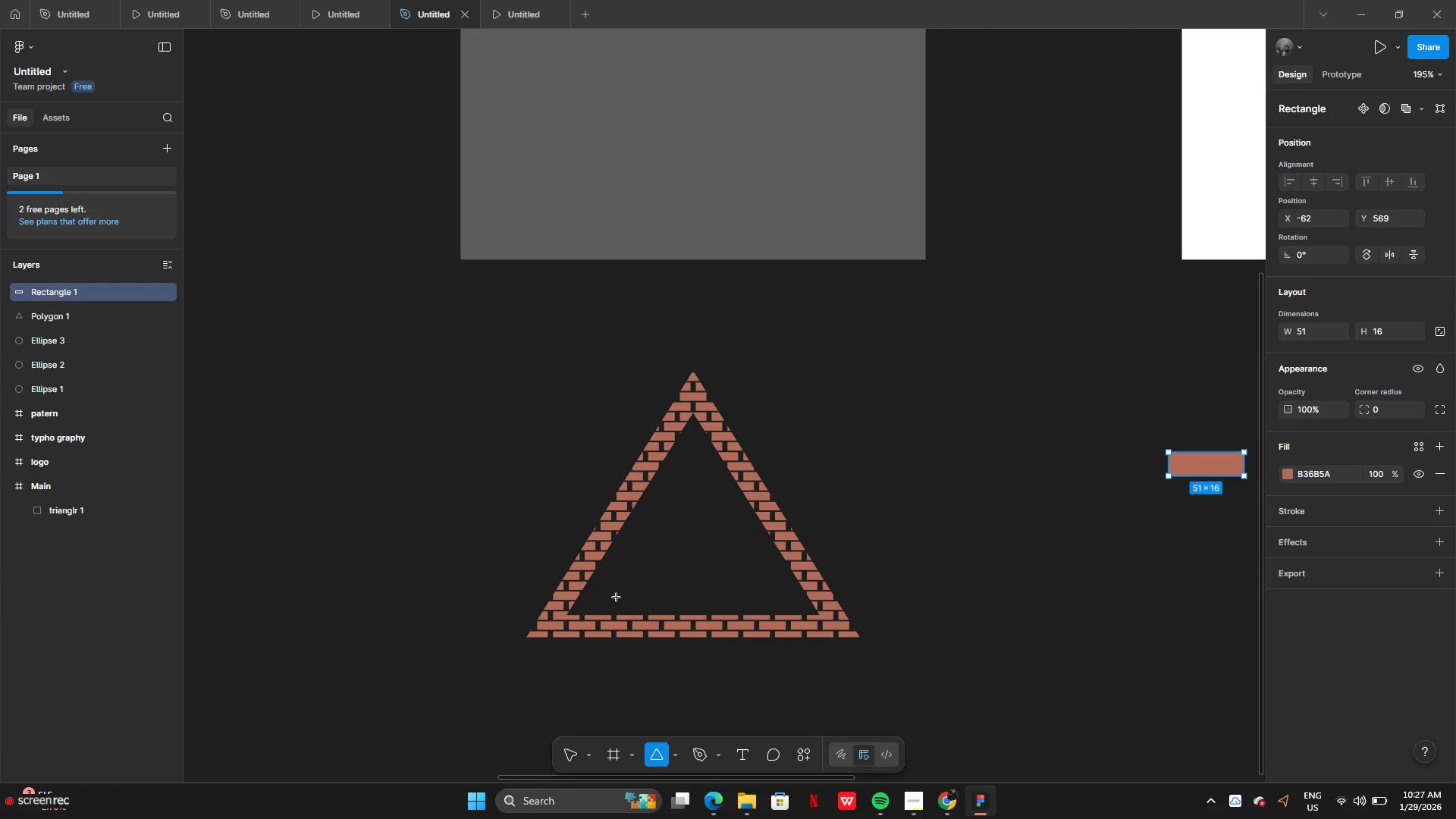 
left_click_drag(start_coordinate=[554, 563], to_coordinate=[866, 701])
 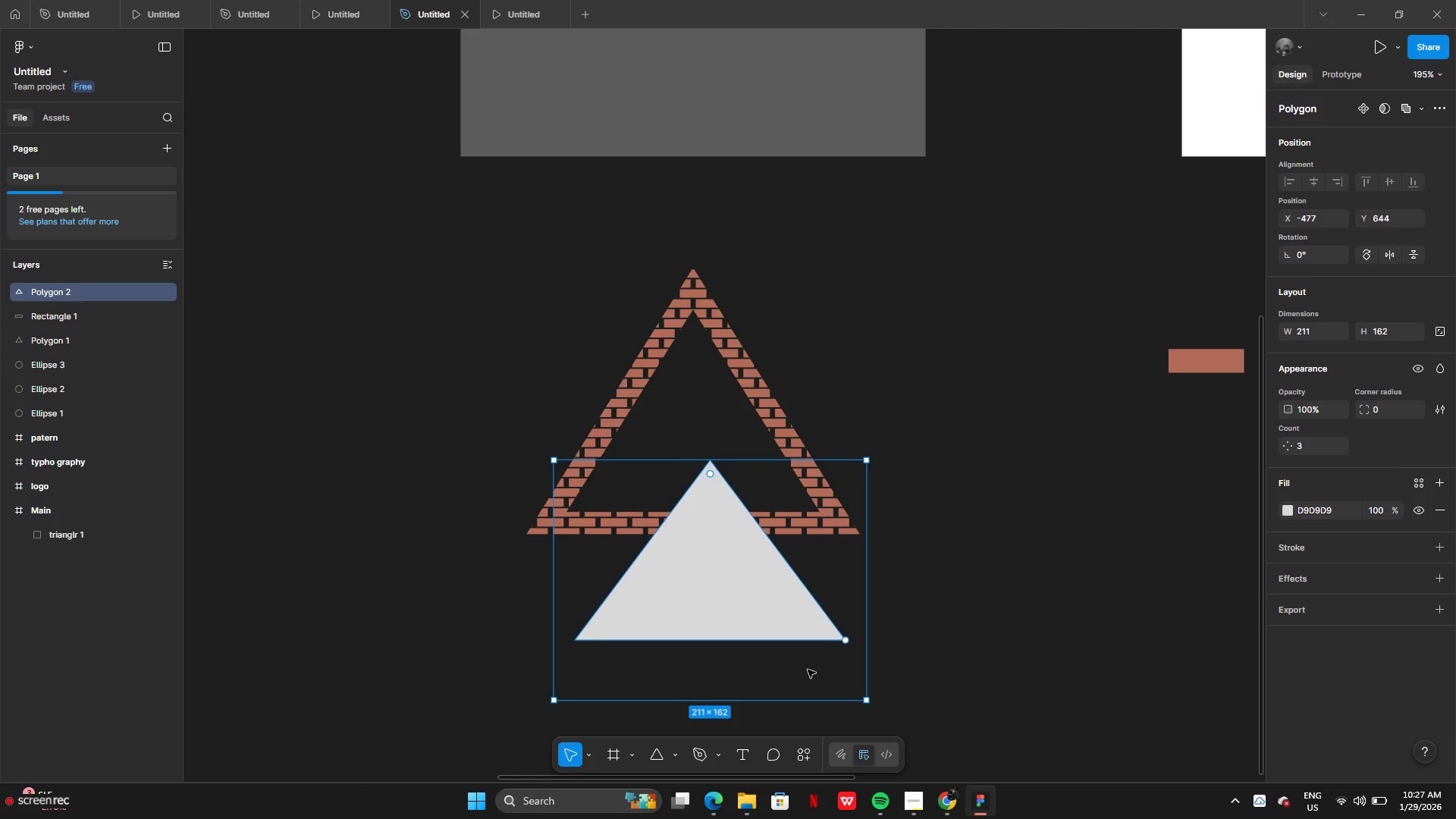 
left_click_drag(start_coordinate=[806, 669], to_coordinate=[789, 540])
 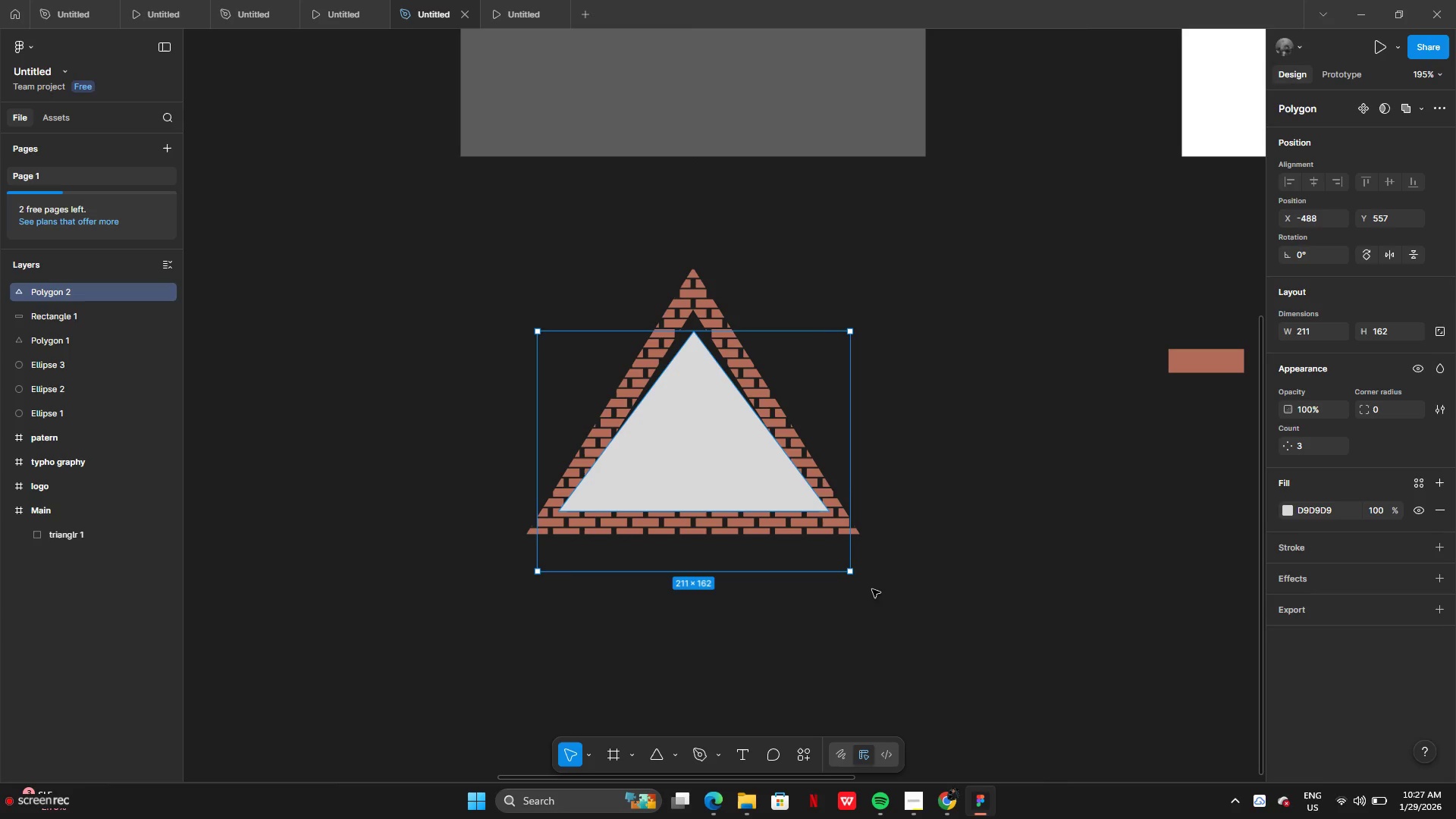 
left_click_drag(start_coordinate=[858, 576], to_coordinate=[823, 558])
 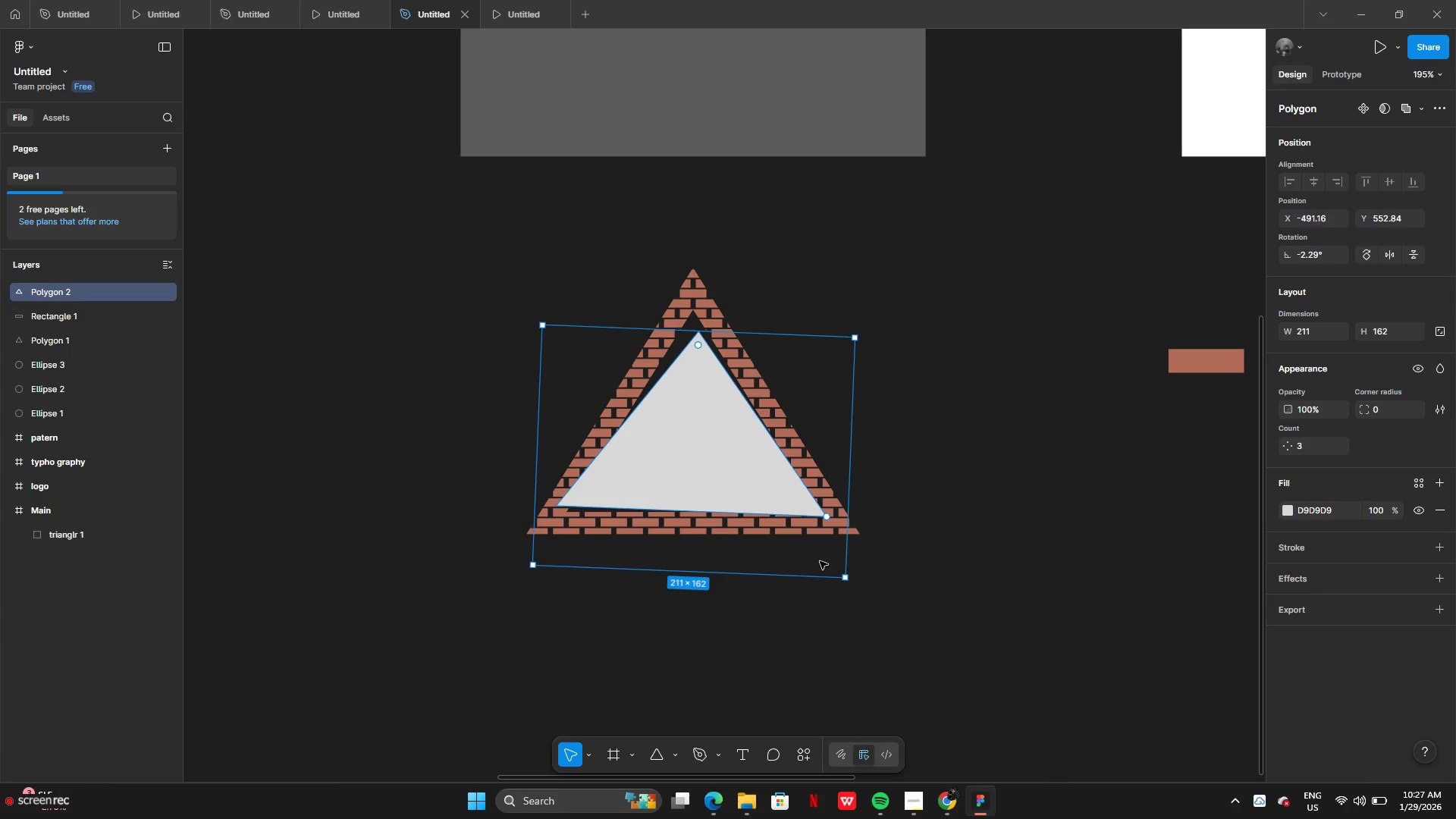 
key(Control+Z)
 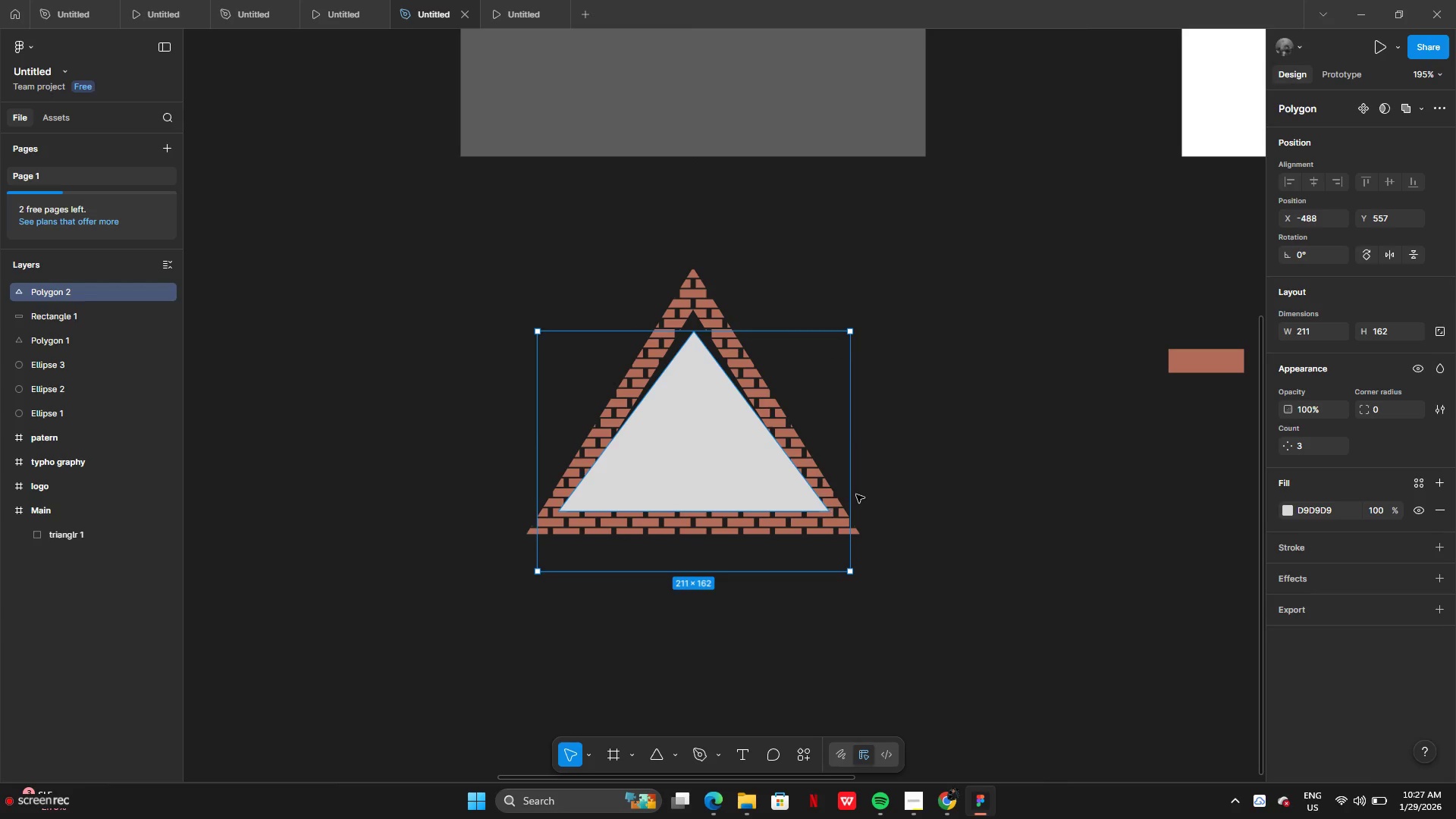 
left_click([856, 494])
 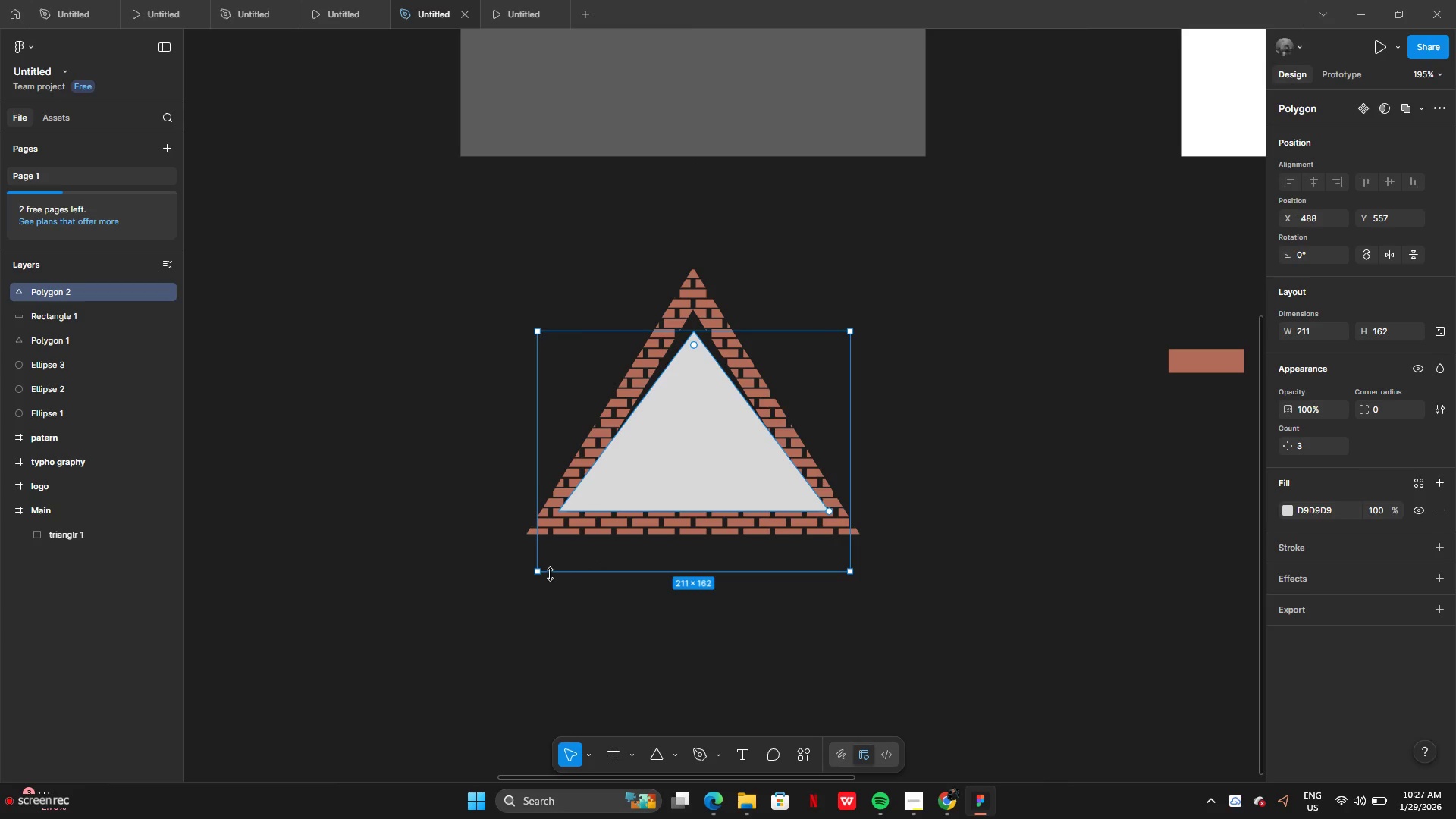 
left_click_drag(start_coordinate=[538, 573], to_coordinate=[642, 516])
 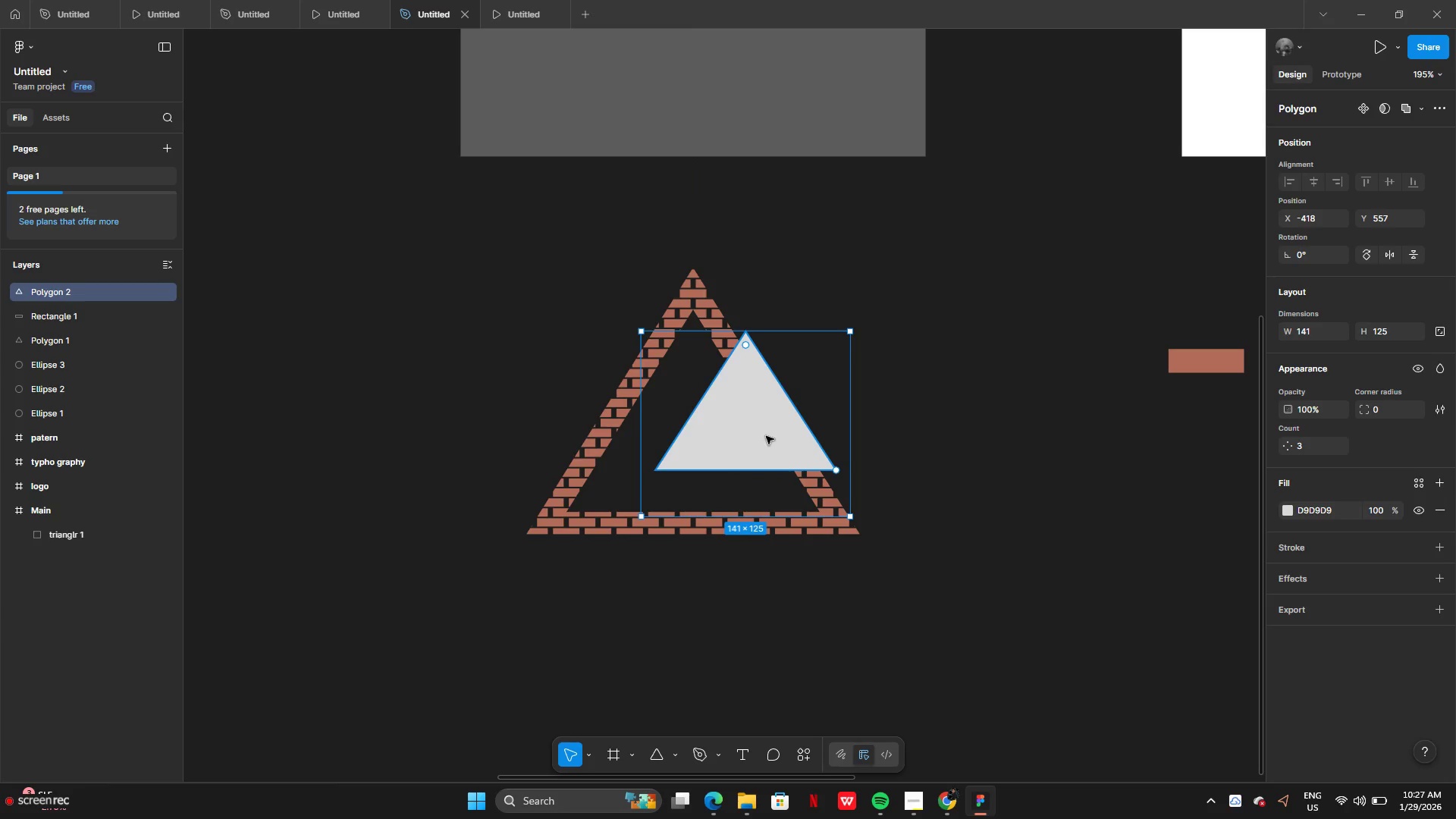 
left_click_drag(start_coordinate=[766, 436], to_coordinate=[712, 457])
 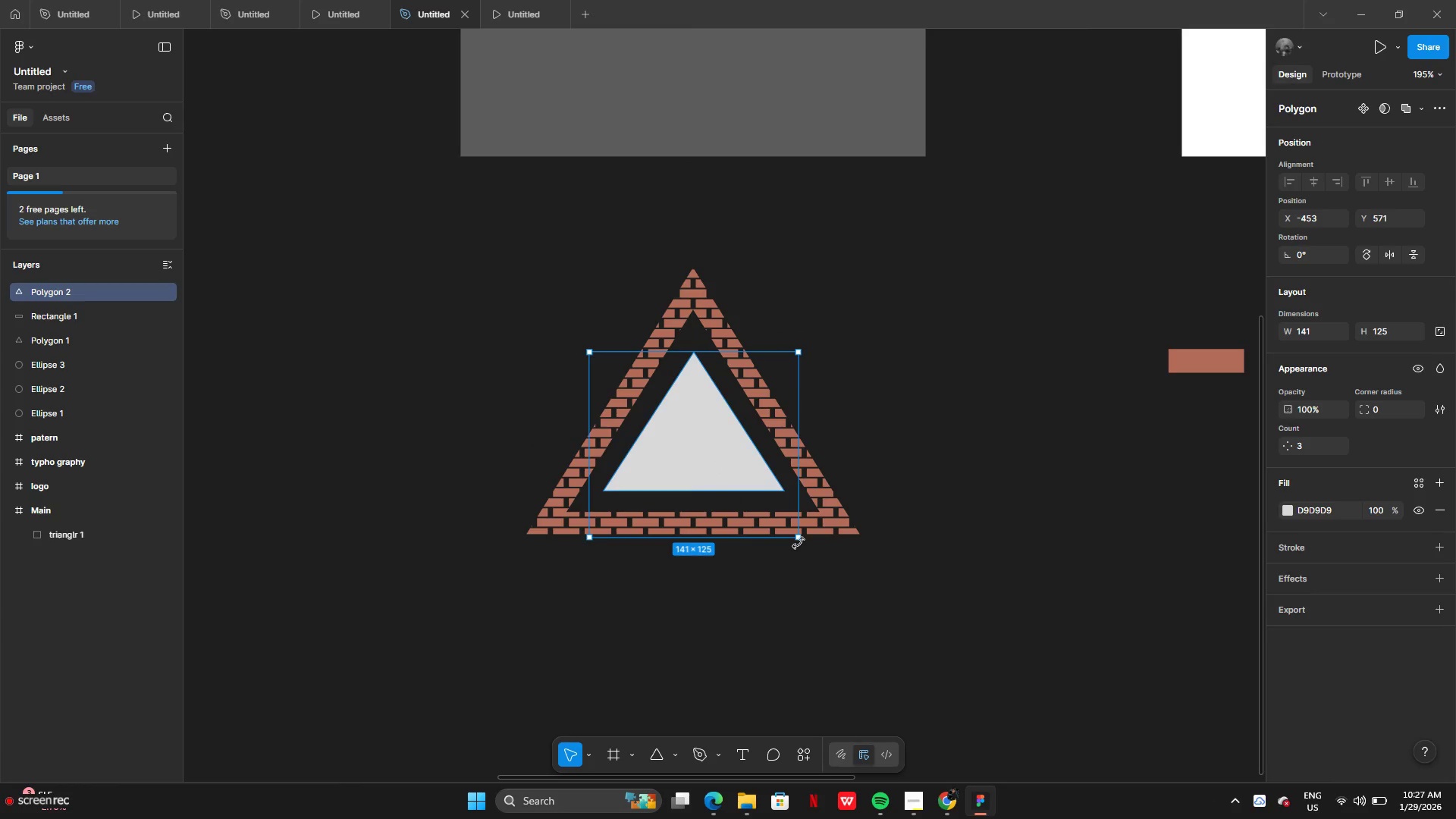 
left_click_drag(start_coordinate=[797, 539], to_coordinate=[927, 600])
 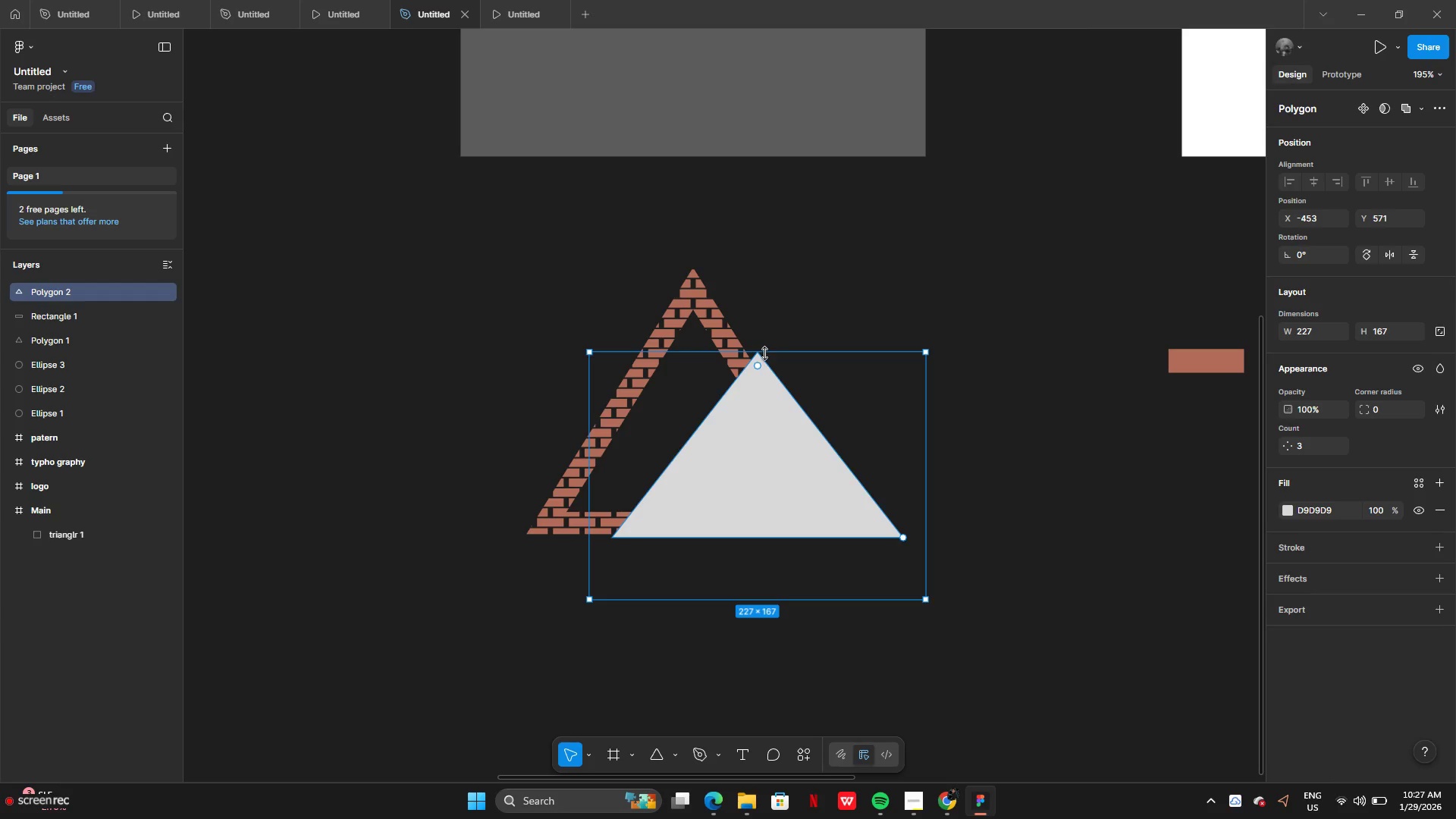 
left_click_drag(start_coordinate=[765, 353], to_coordinate=[770, 322])
 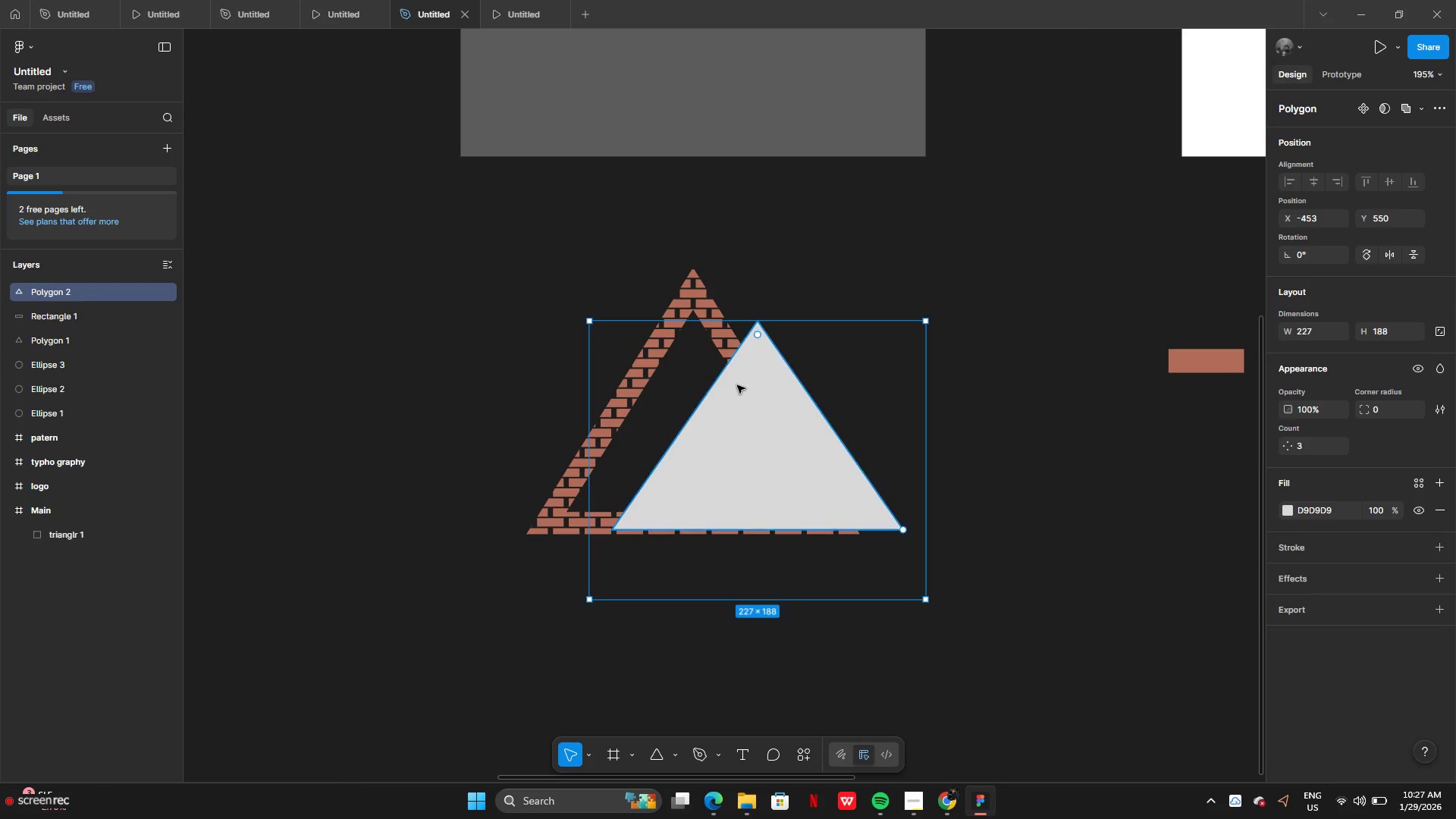 
left_click_drag(start_coordinate=[738, 385], to_coordinate=[773, 389])
 